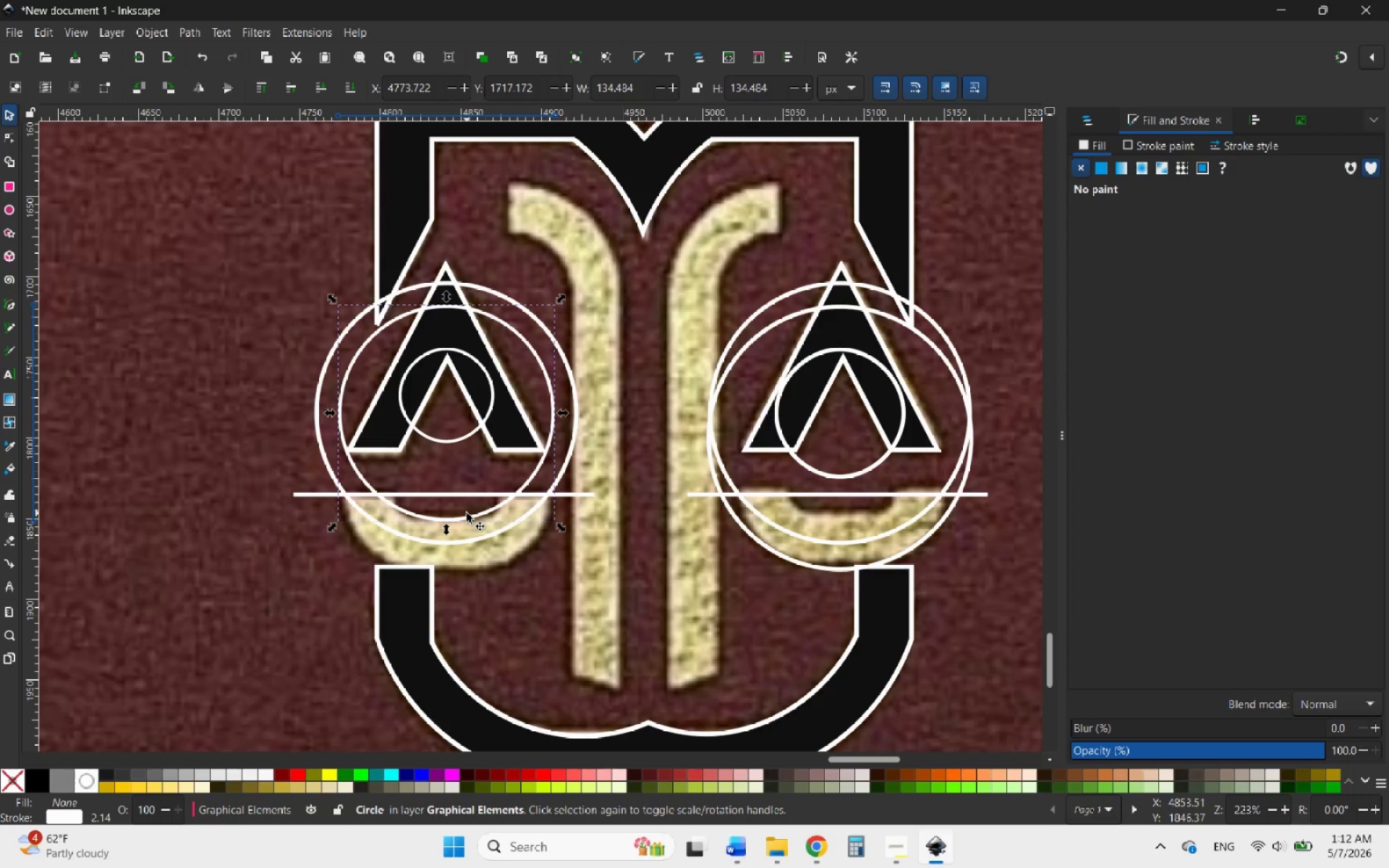 
key(Control+Z)
 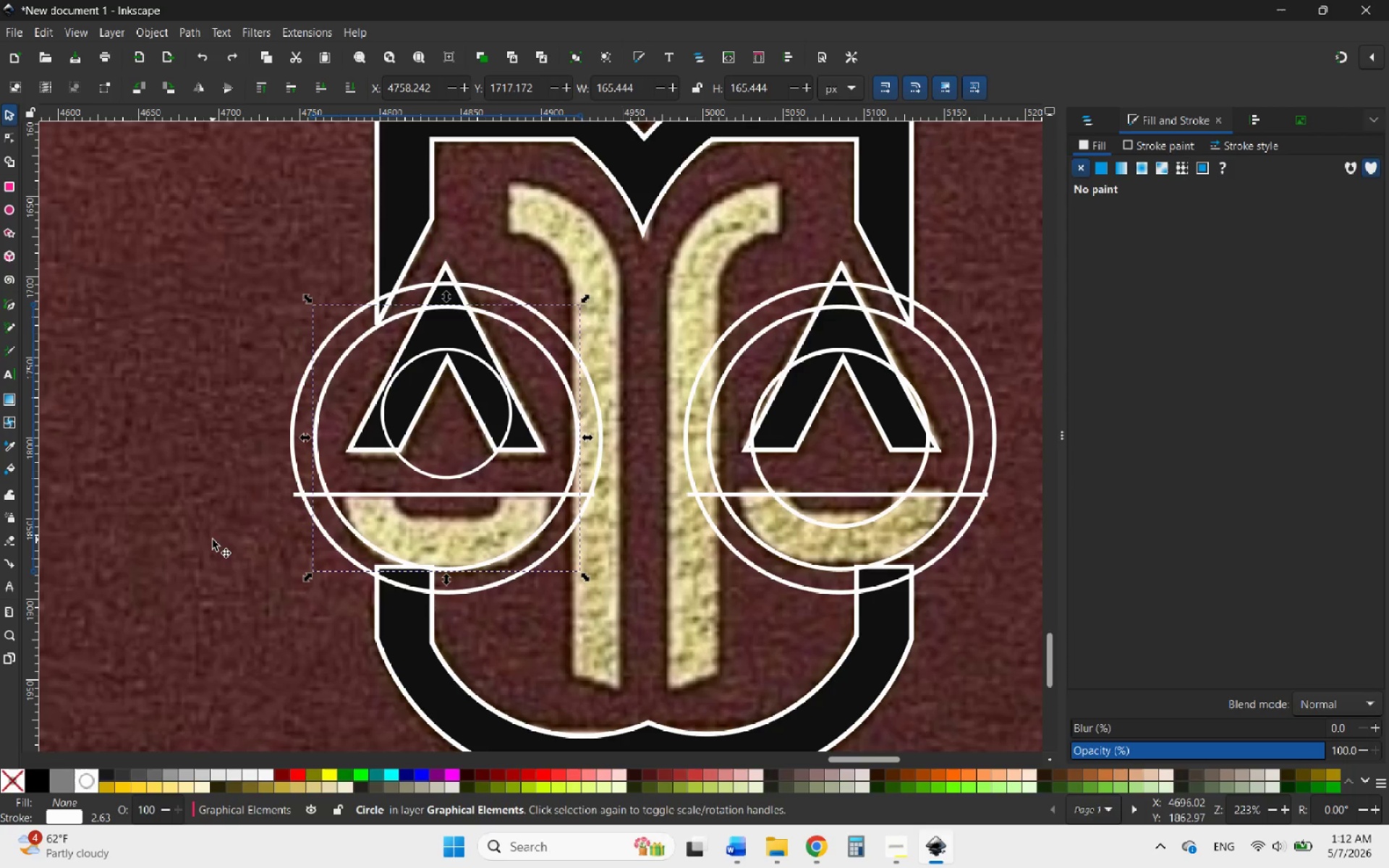 
left_click([213, 540])
 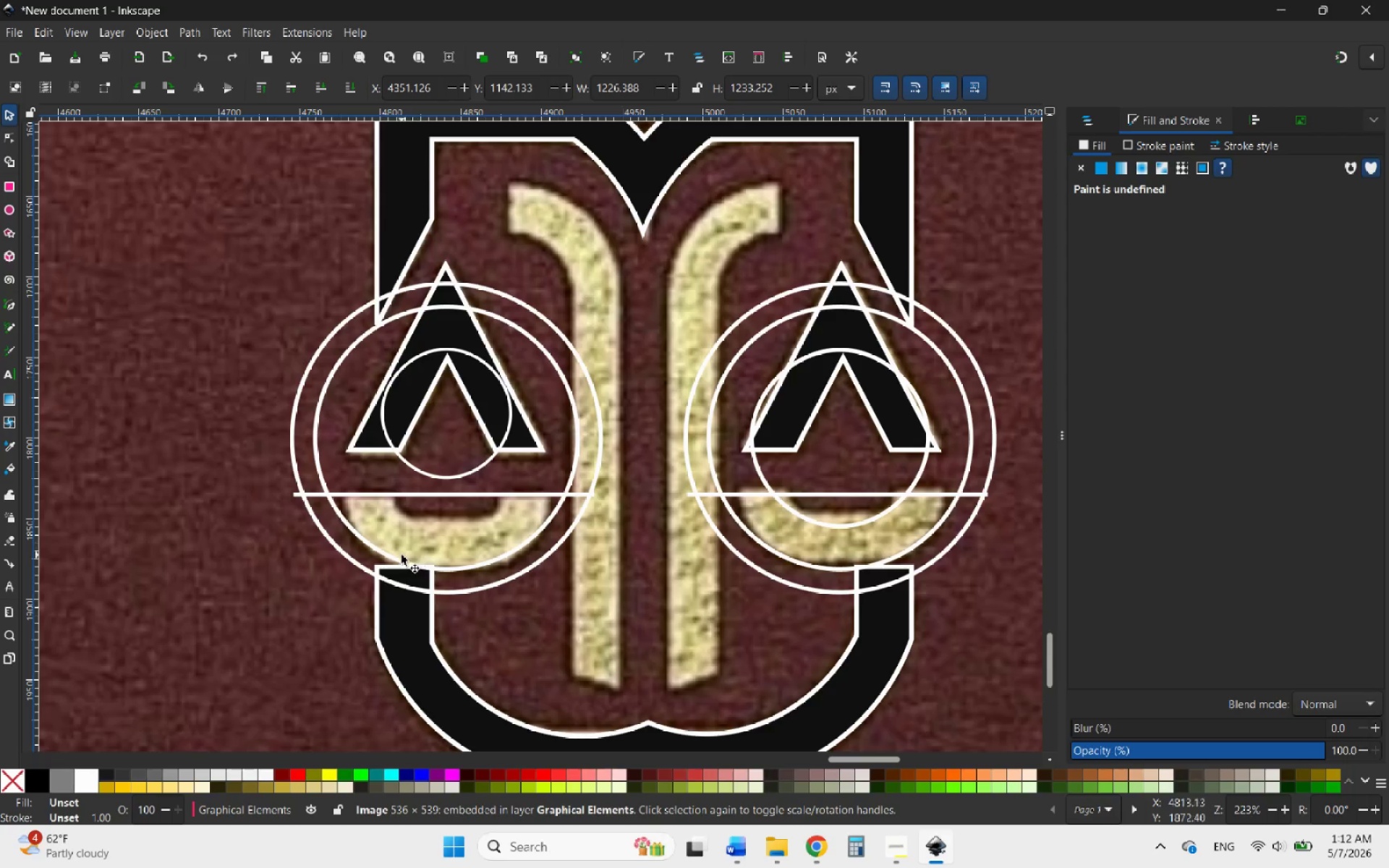 
left_click([391, 557])
 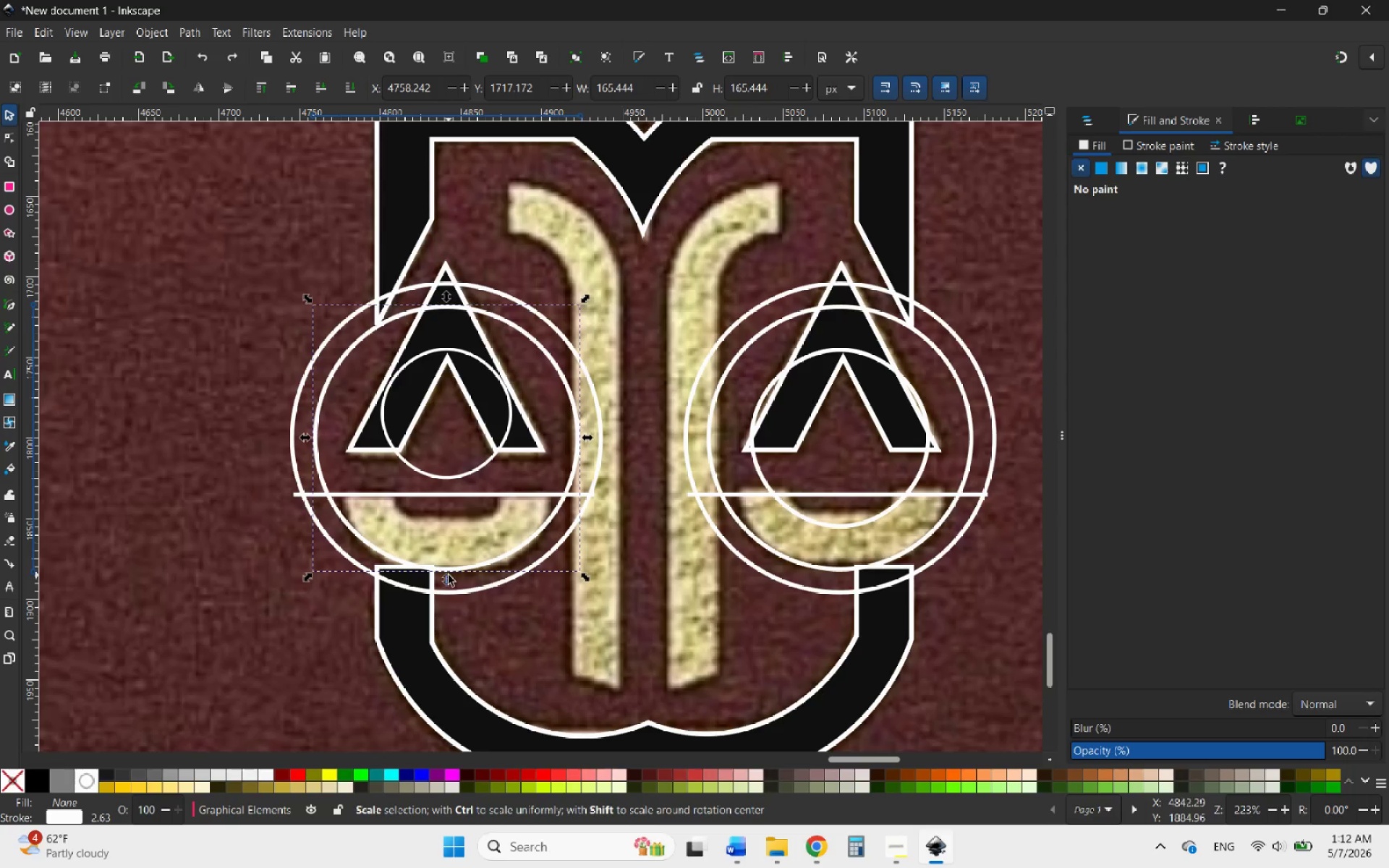 
left_click_drag(start_coordinate=[449, 576], to_coordinate=[443, 528])
 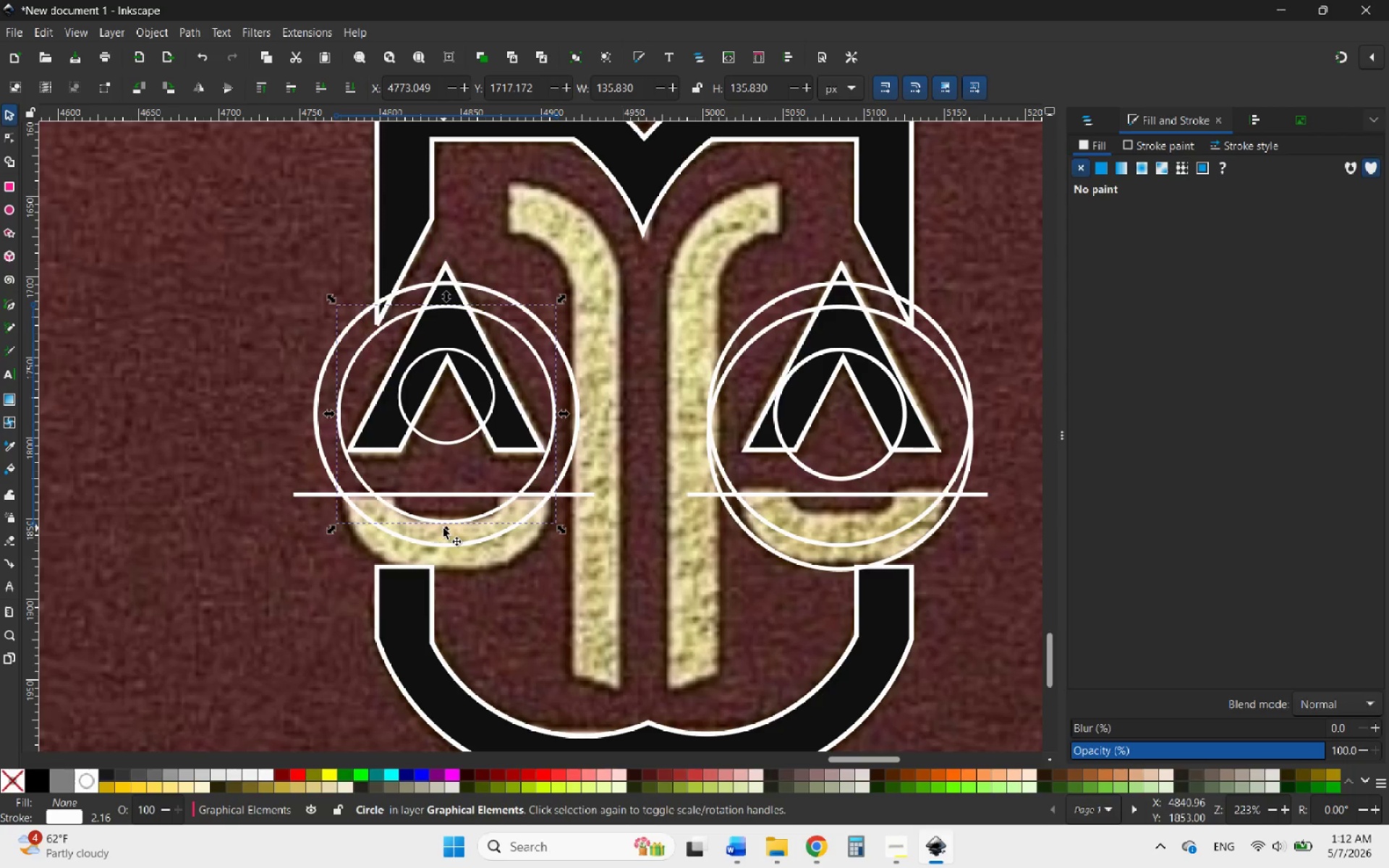 
hold_key(key=ControlLeft, duration=2.77)
 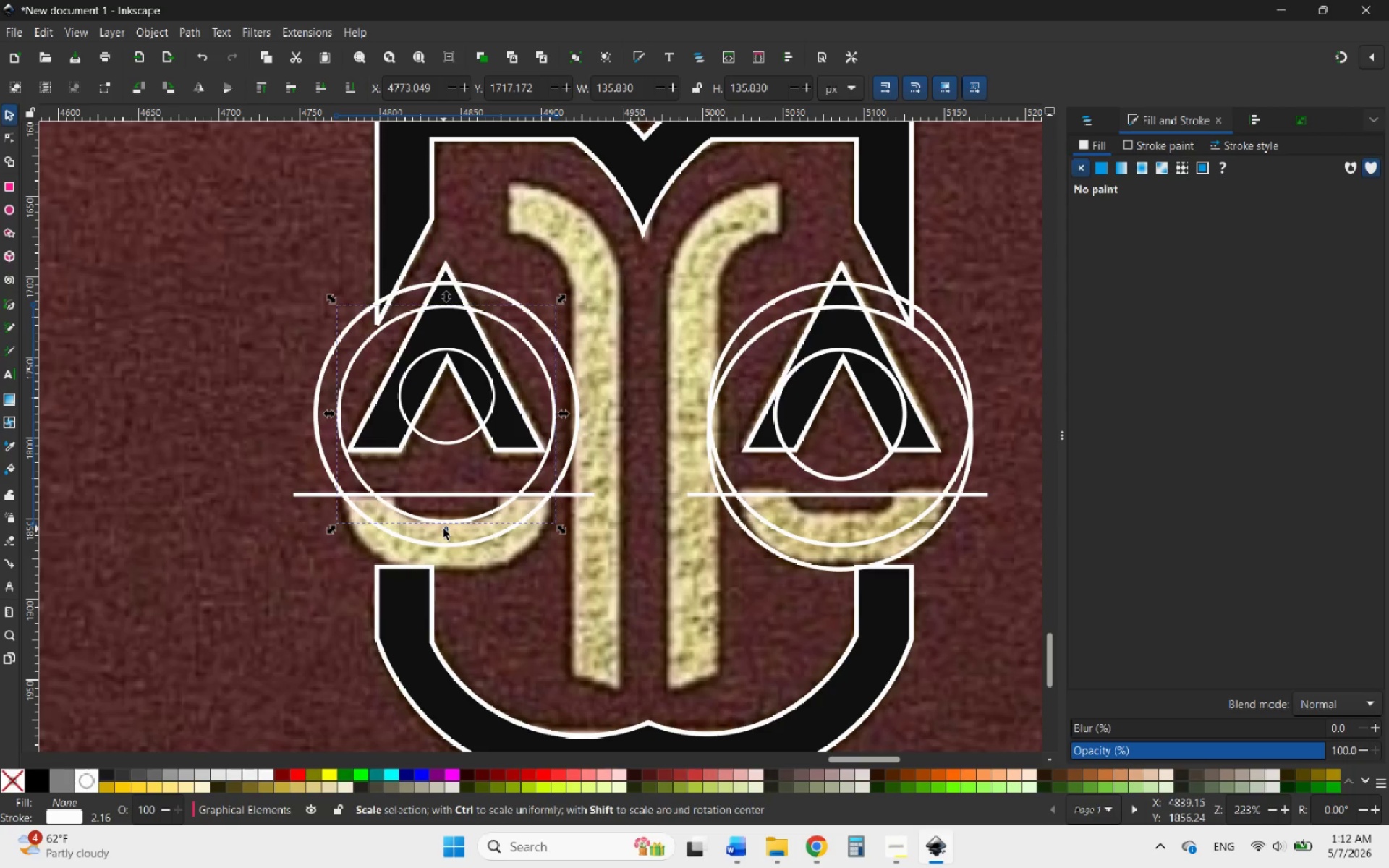 
key(Control+Z)
 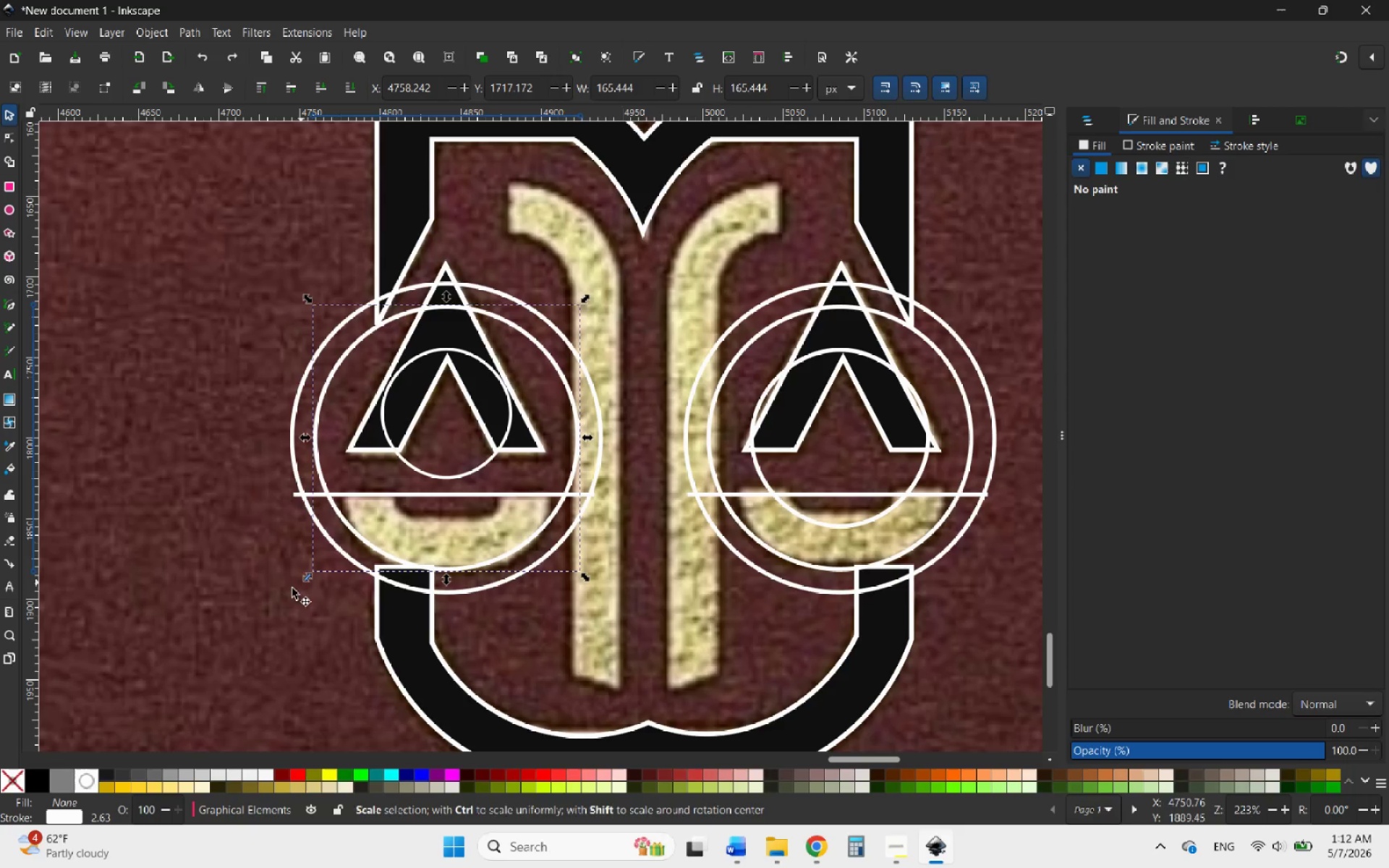 
left_click([274, 600])
 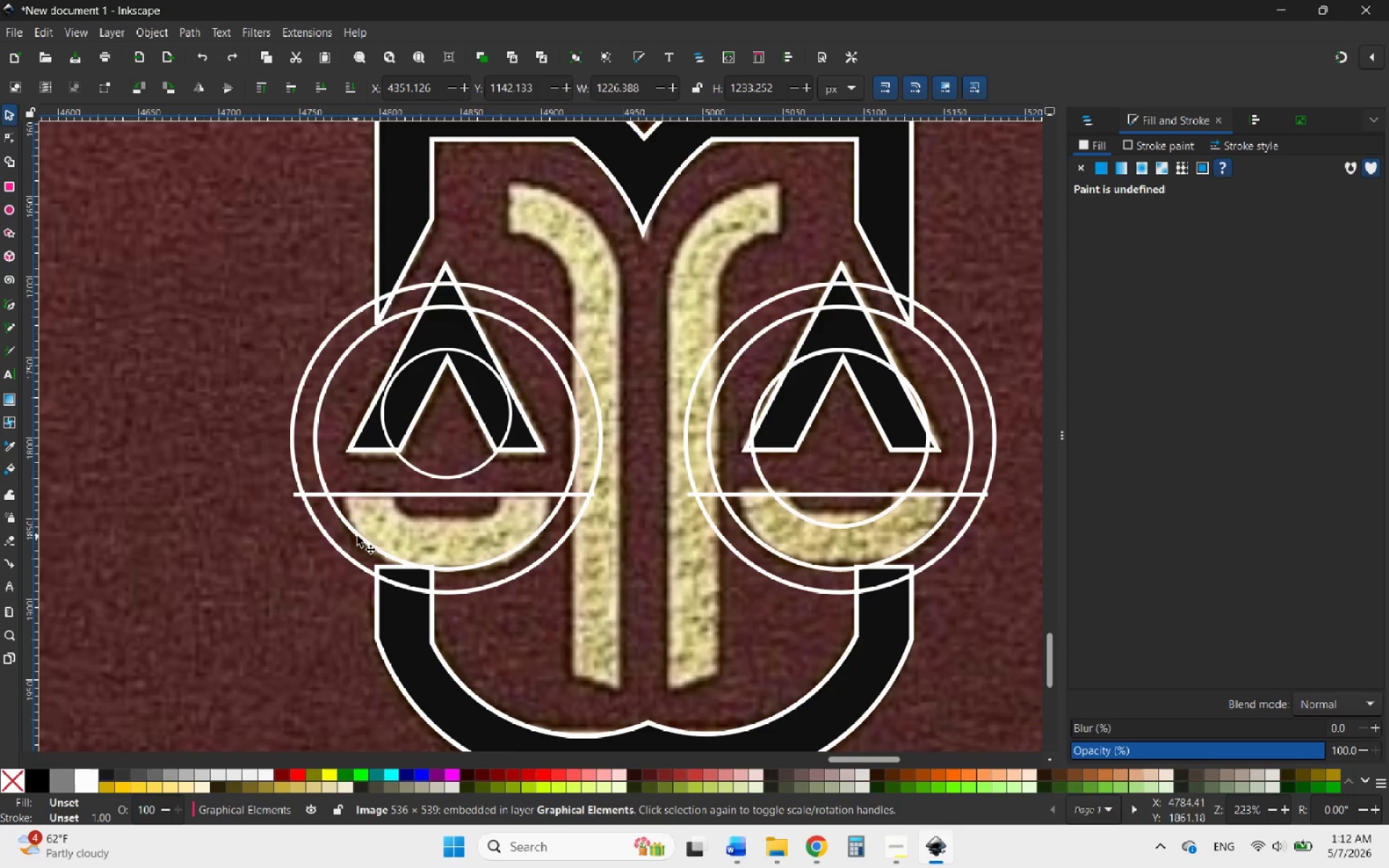 
left_click([362, 535])
 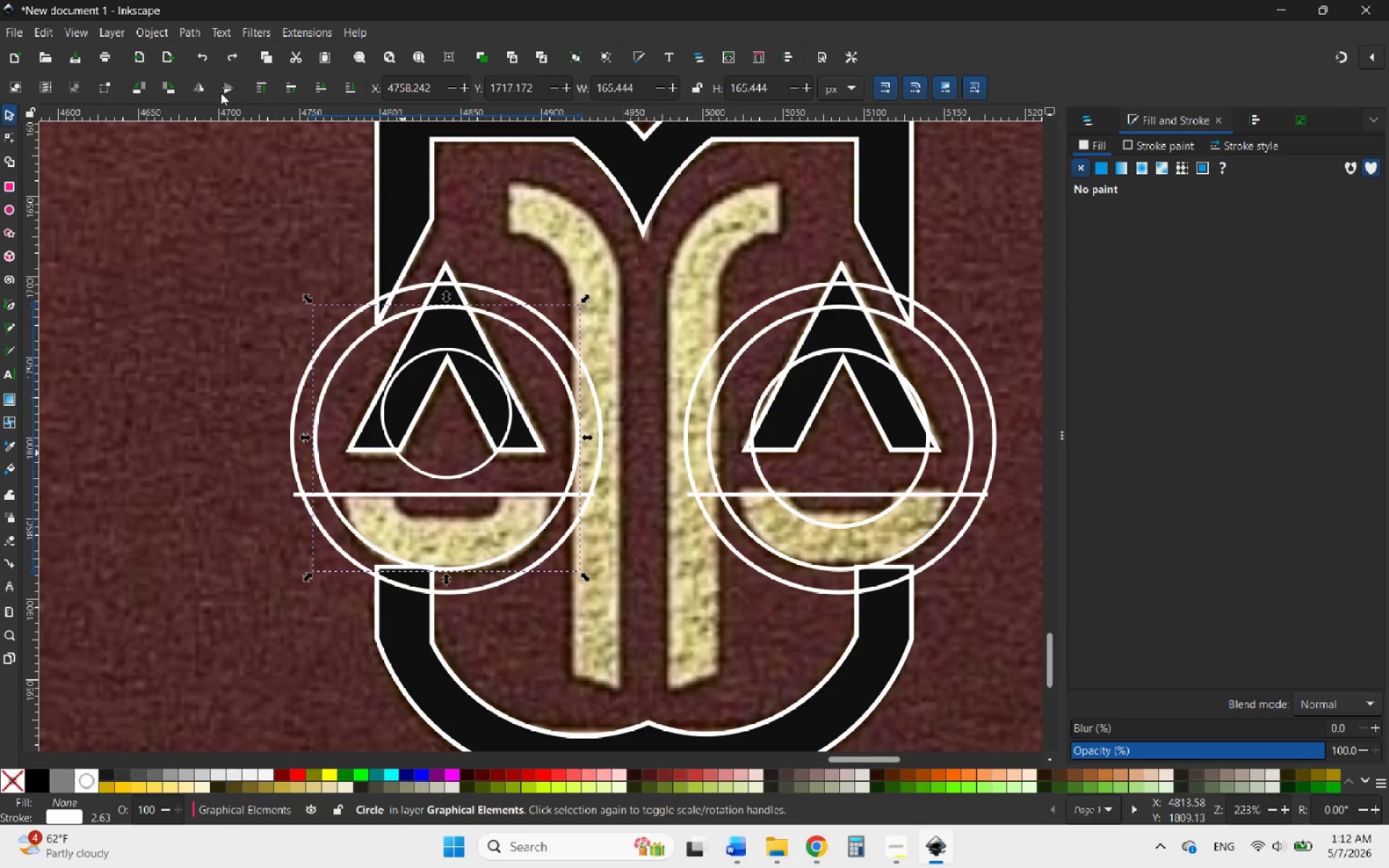 
wait(5.23)
 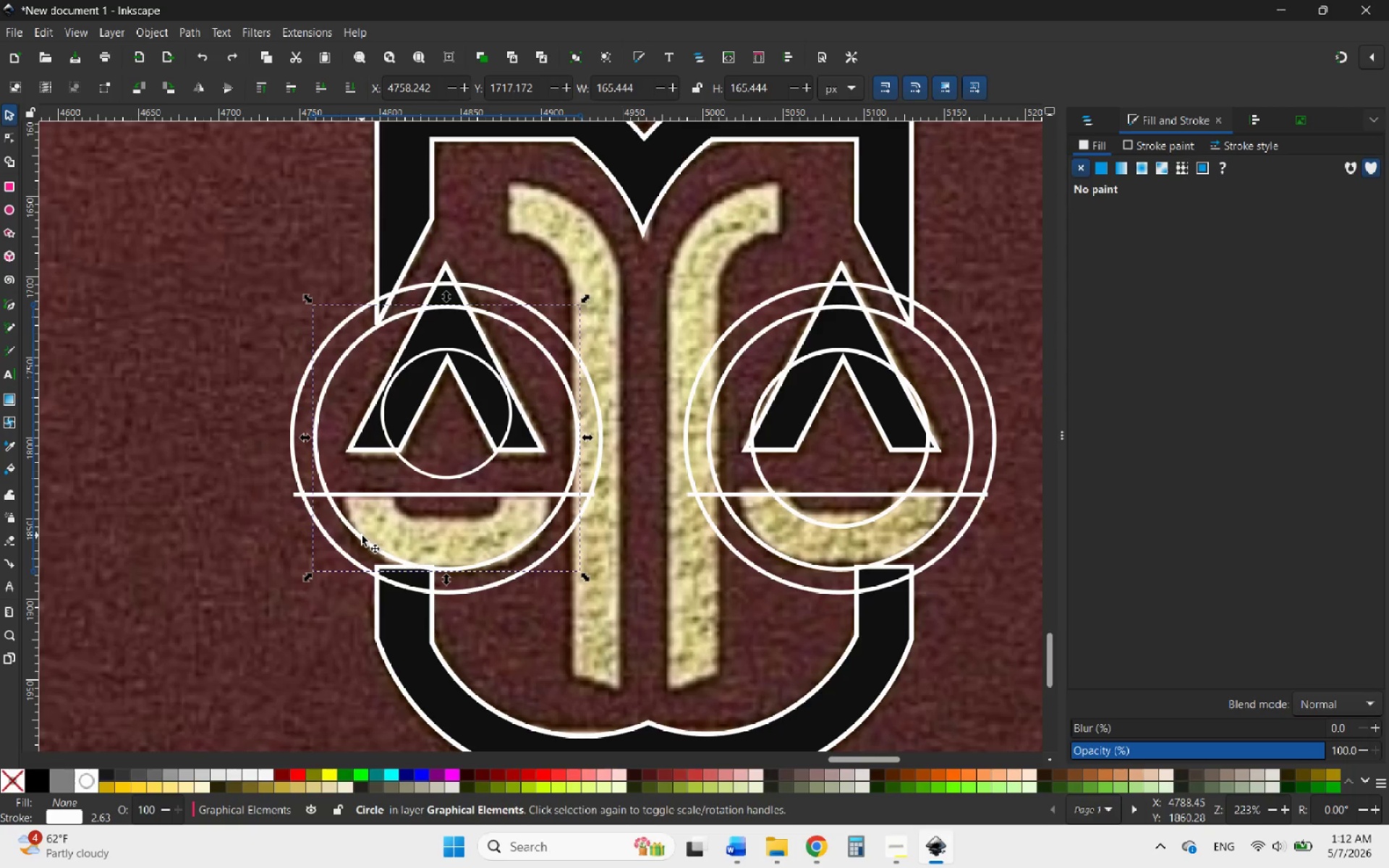 
left_click([187, 31])
 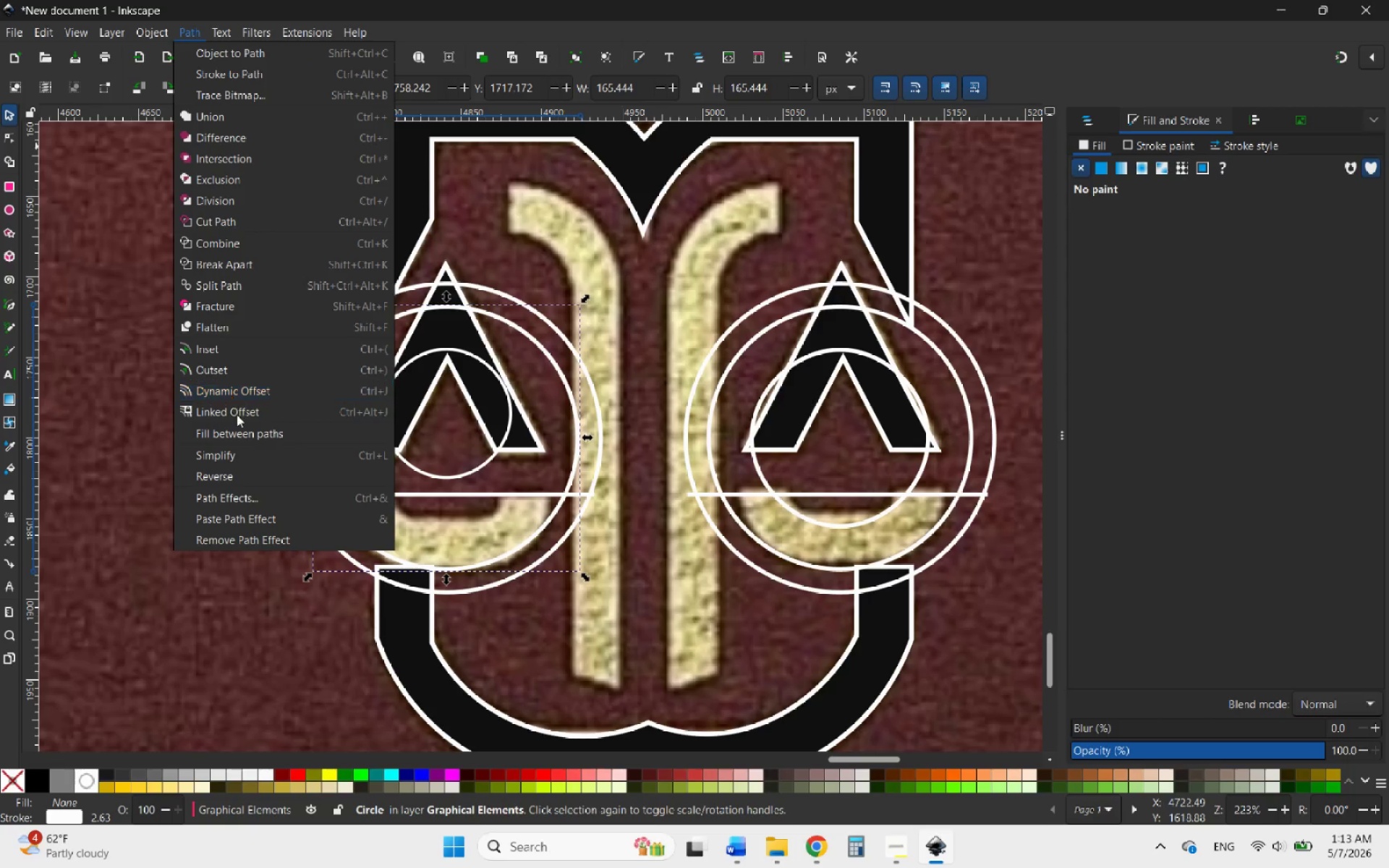 
left_click([244, 417])
 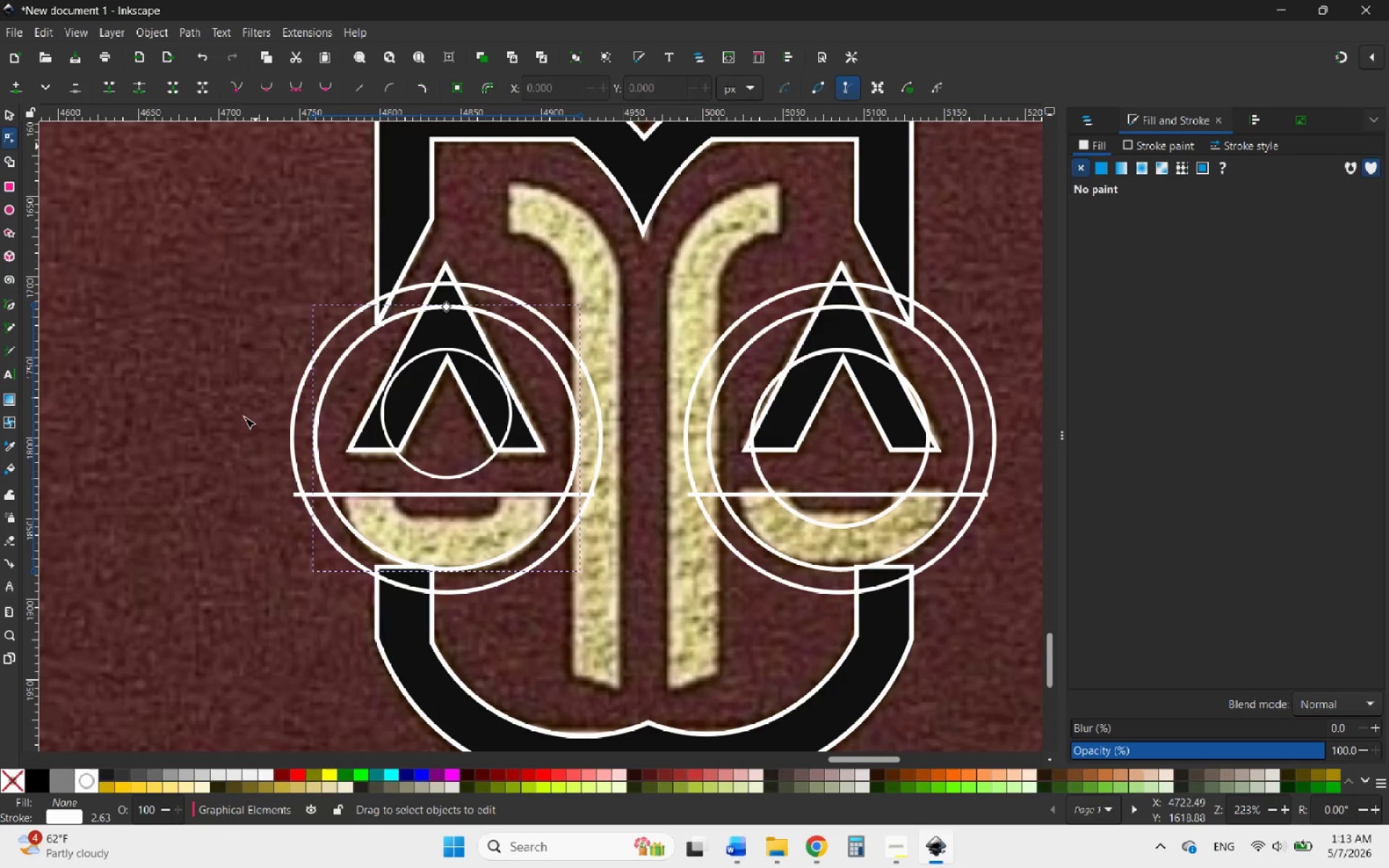 
wait(7.98)
 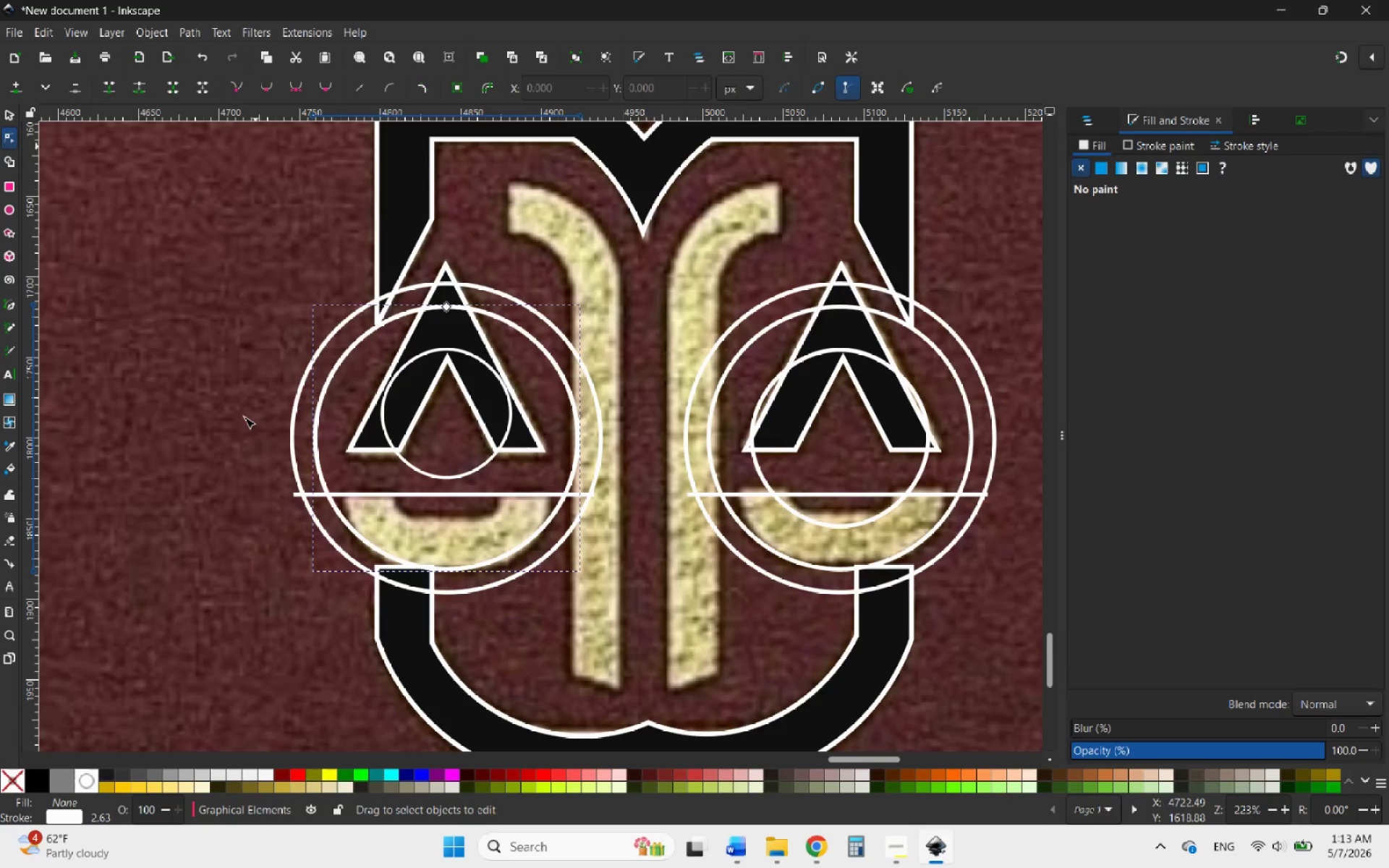 
left_click_drag(start_coordinate=[446, 304], to_coordinate=[454, 338])
 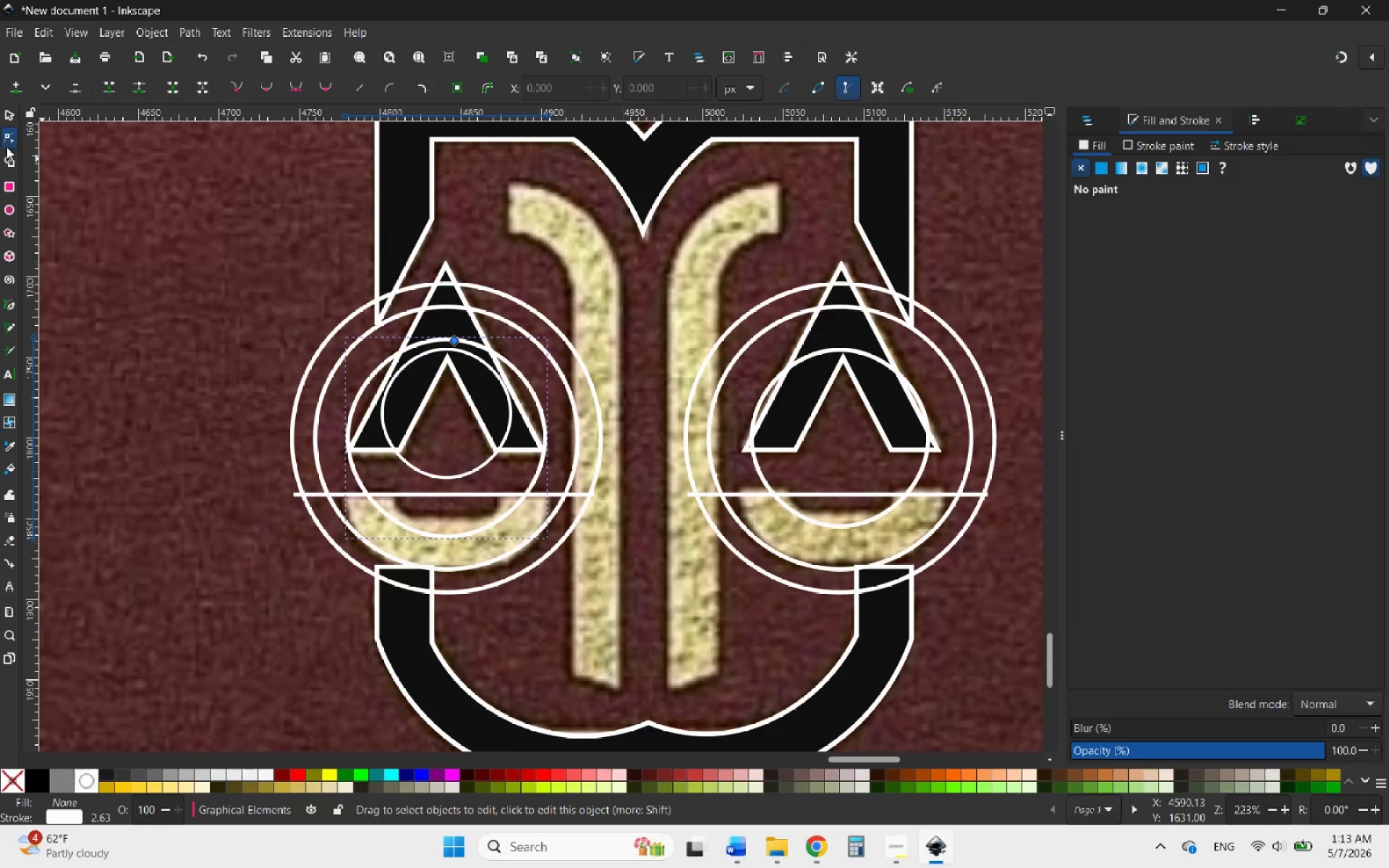 
left_click([9, 115])
 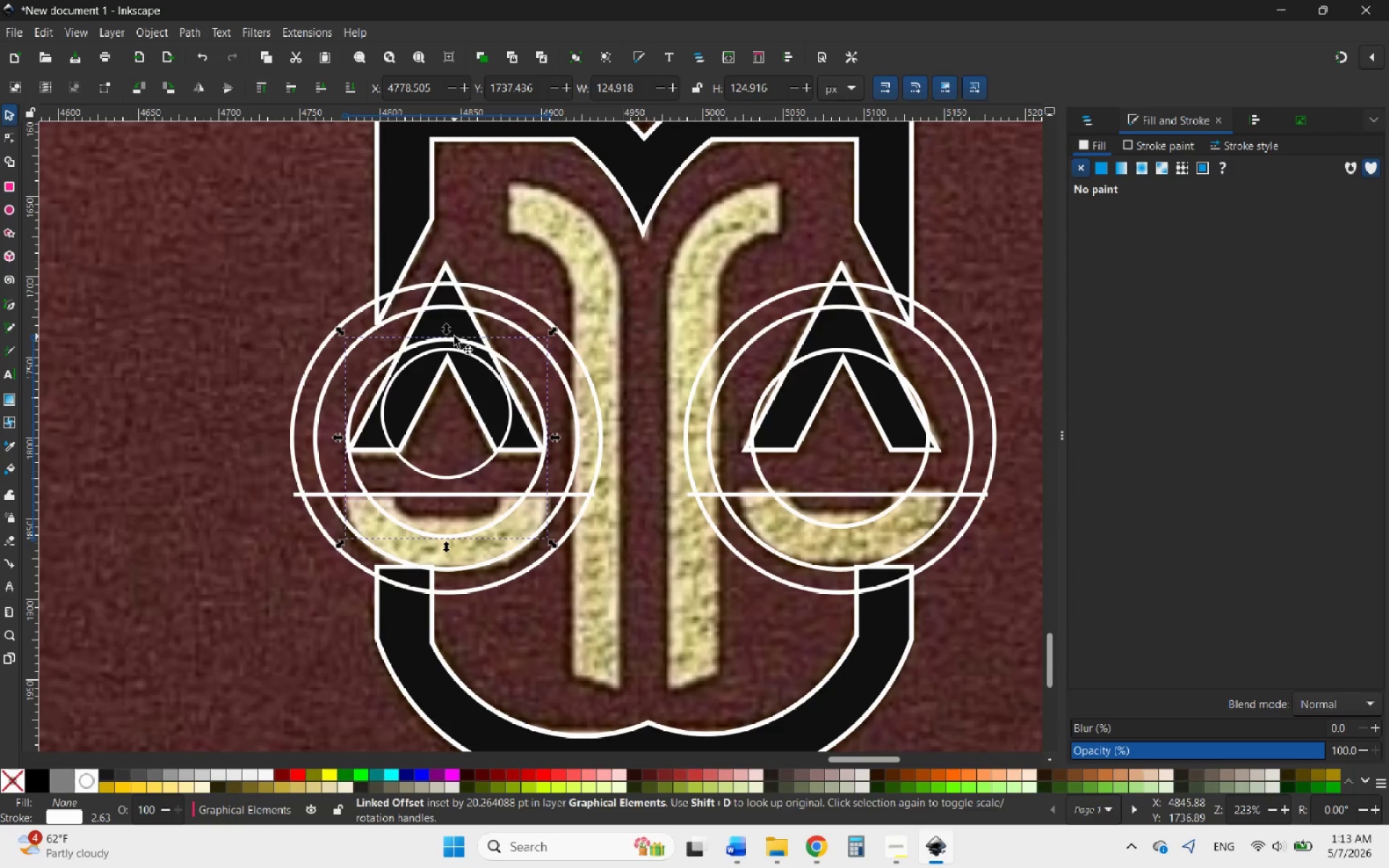 
wait(6.67)
 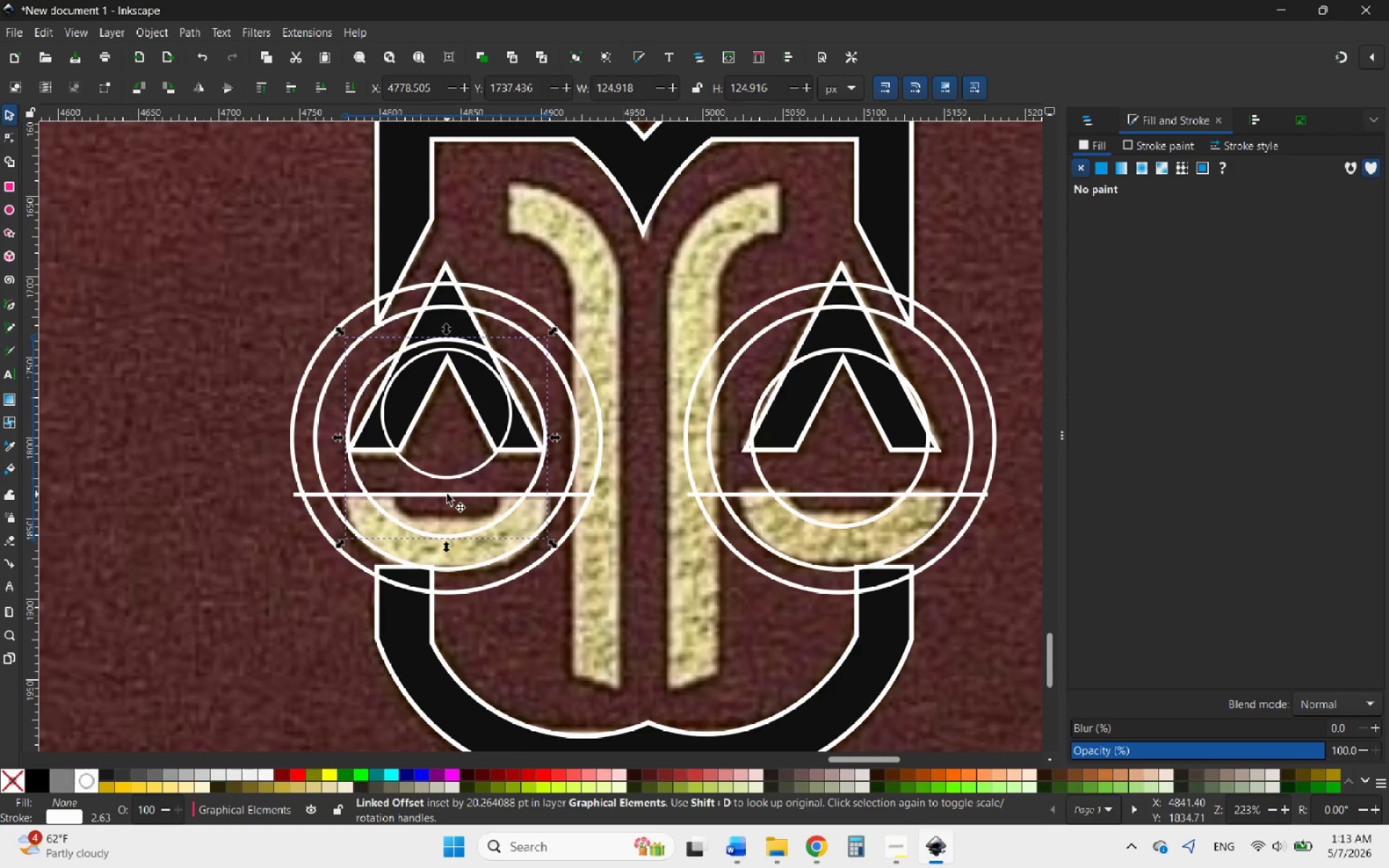 
left_click_drag(start_coordinate=[449, 329], to_coordinate=[443, 327])
 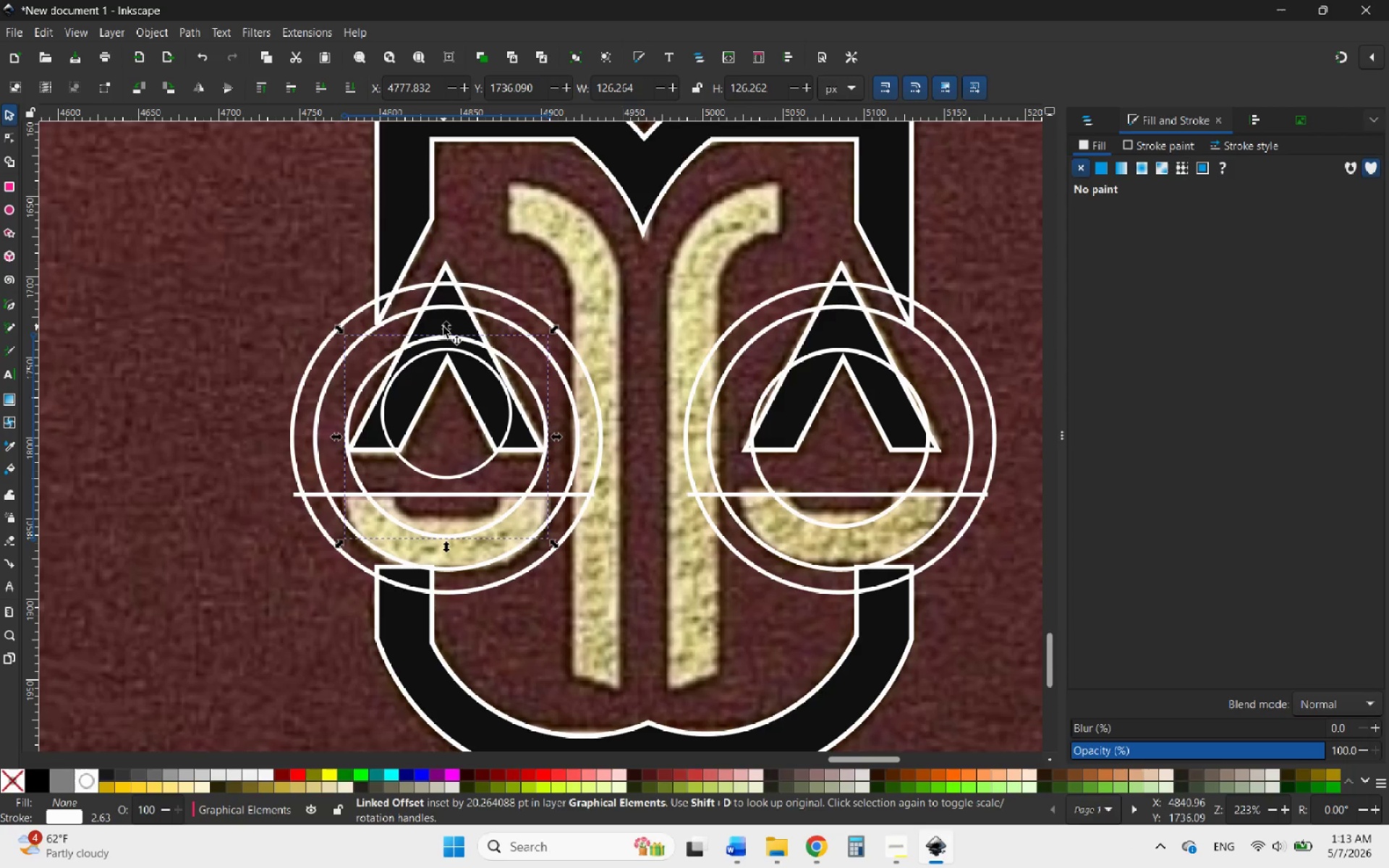 
hold_key(key=ControlLeft, duration=6.58)
 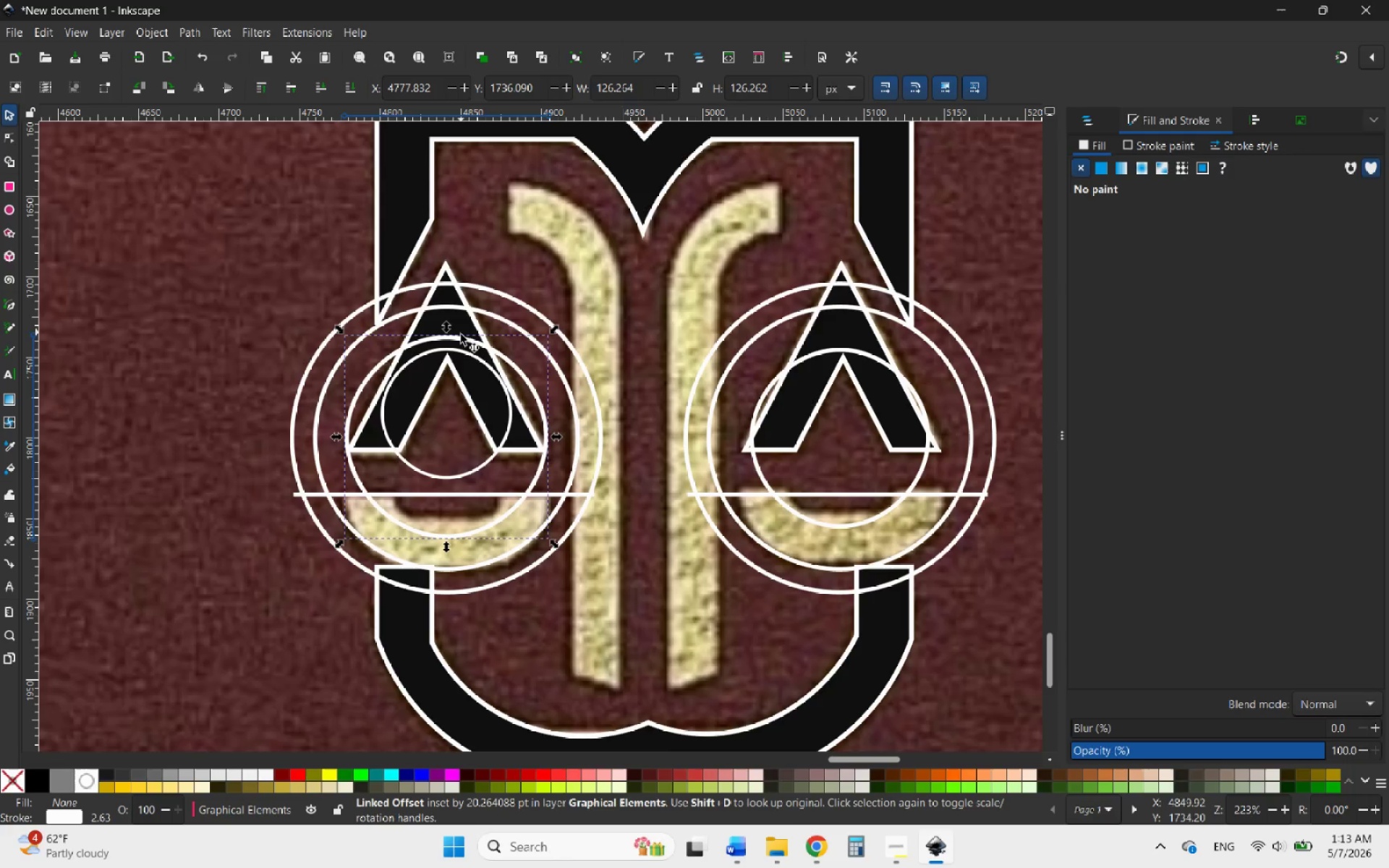 
left_click_drag(start_coordinate=[467, 340], to_coordinate=[466, 360])
 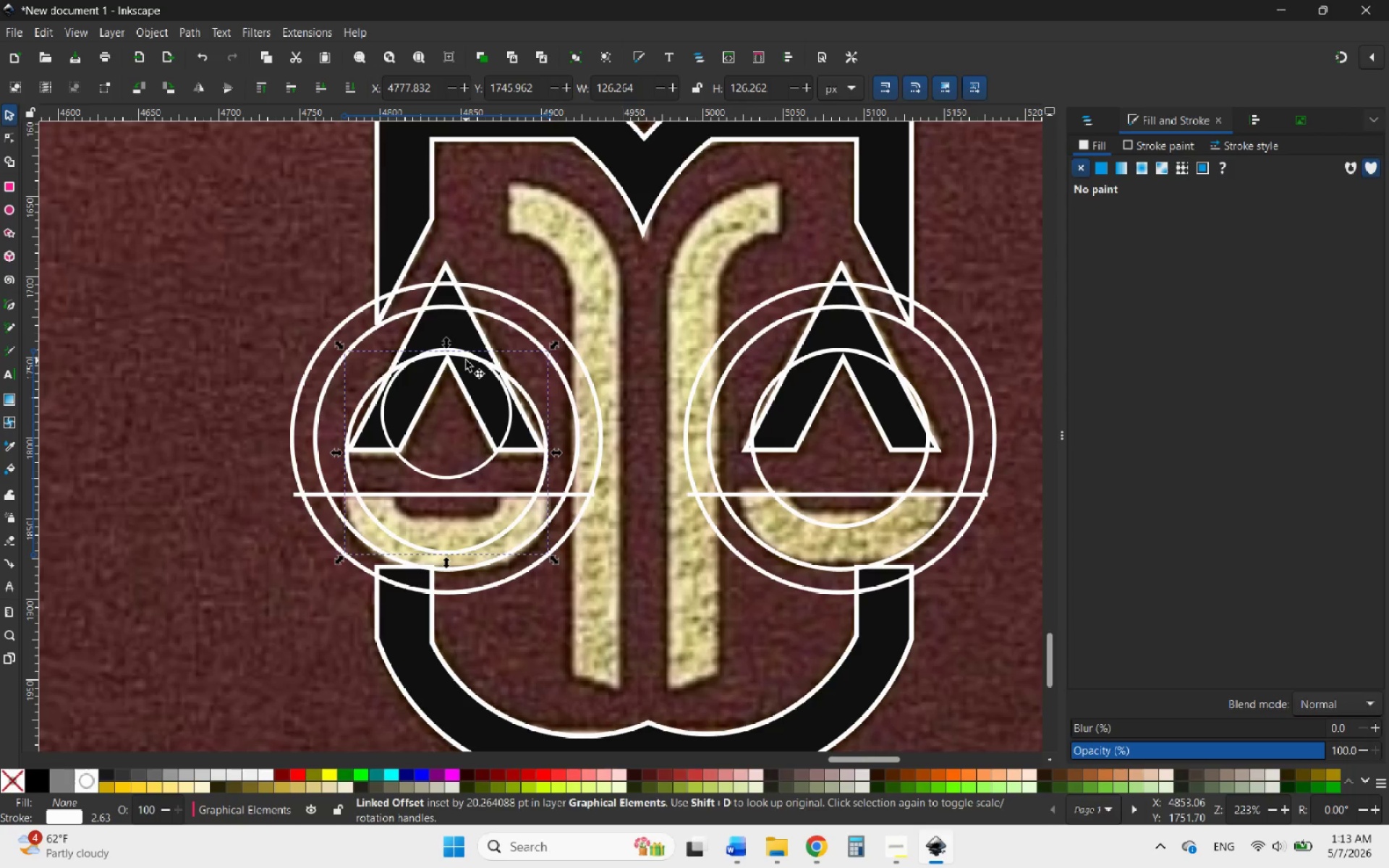 
hold_key(key=ControlLeft, duration=3.17)
 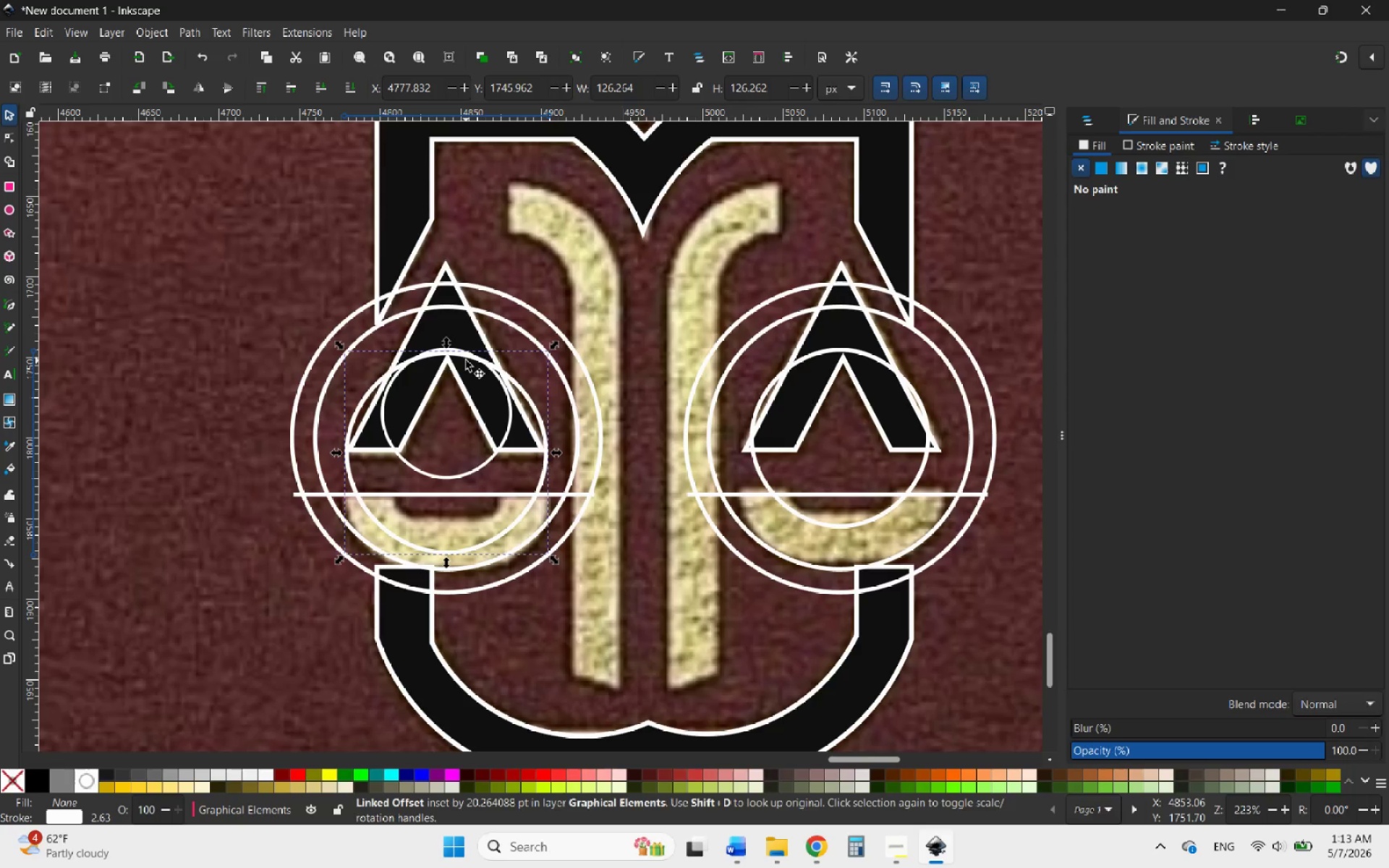 
key(Control+Z)
 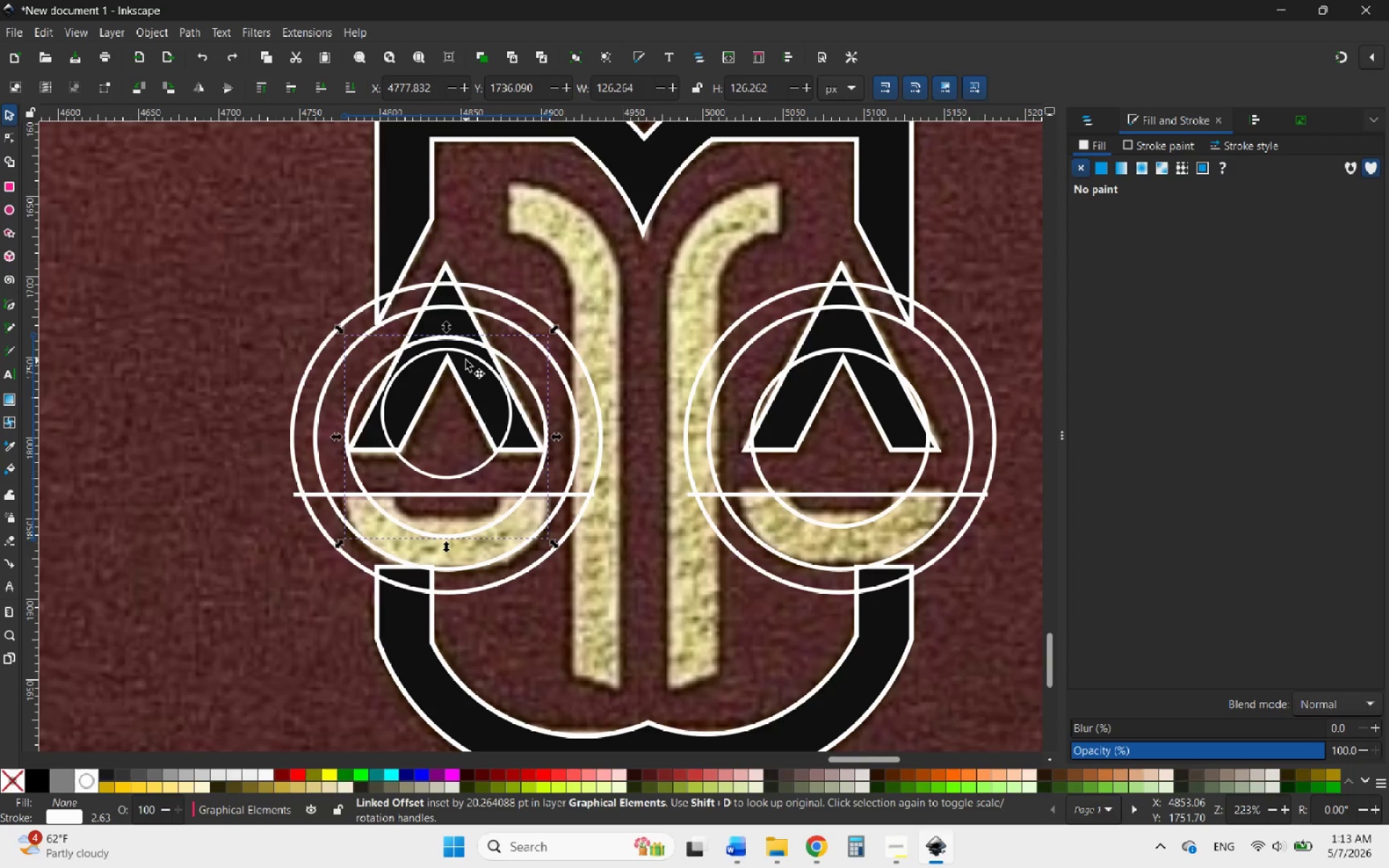 
key(Control+Z)
 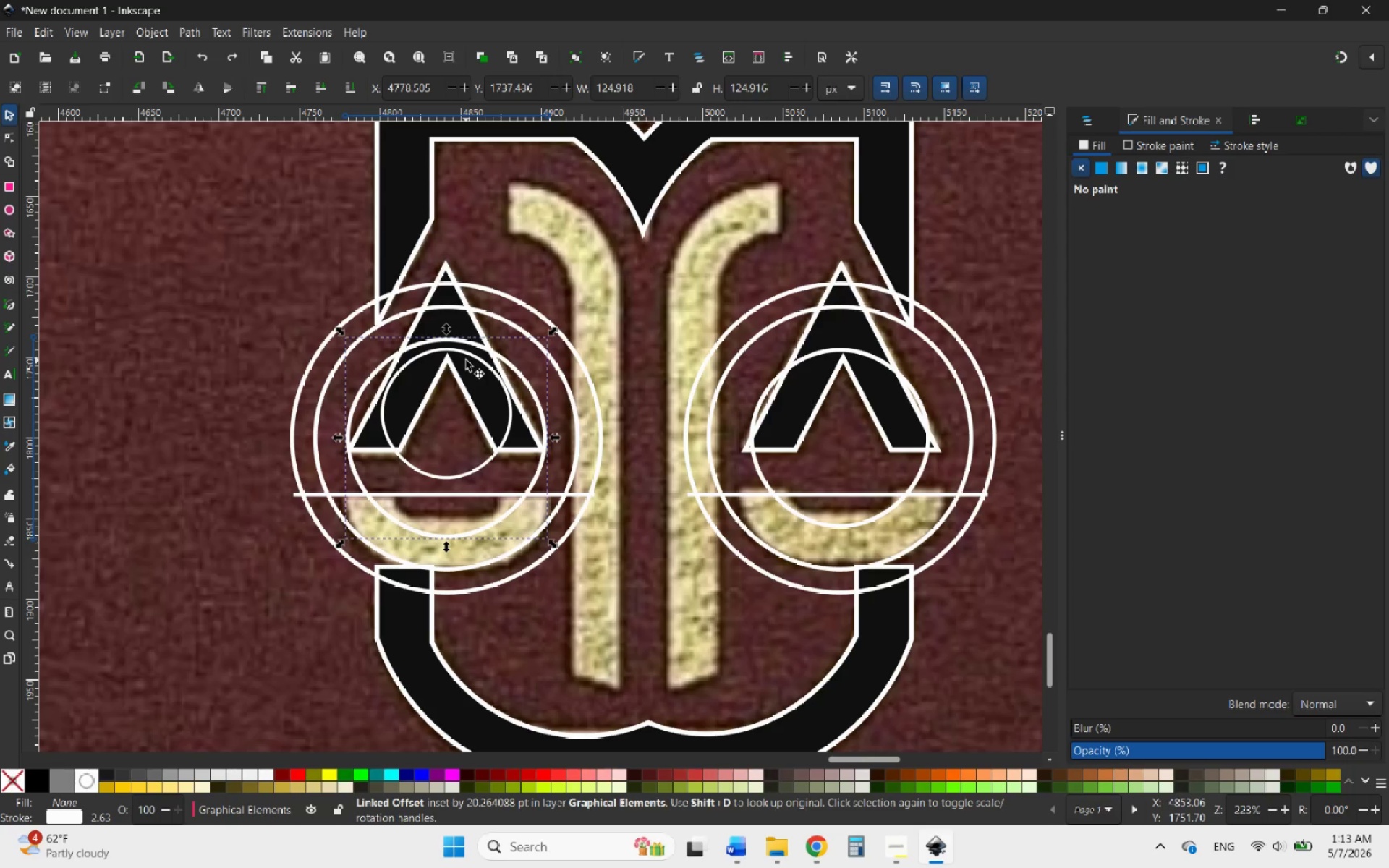 
key(Control+Z)
 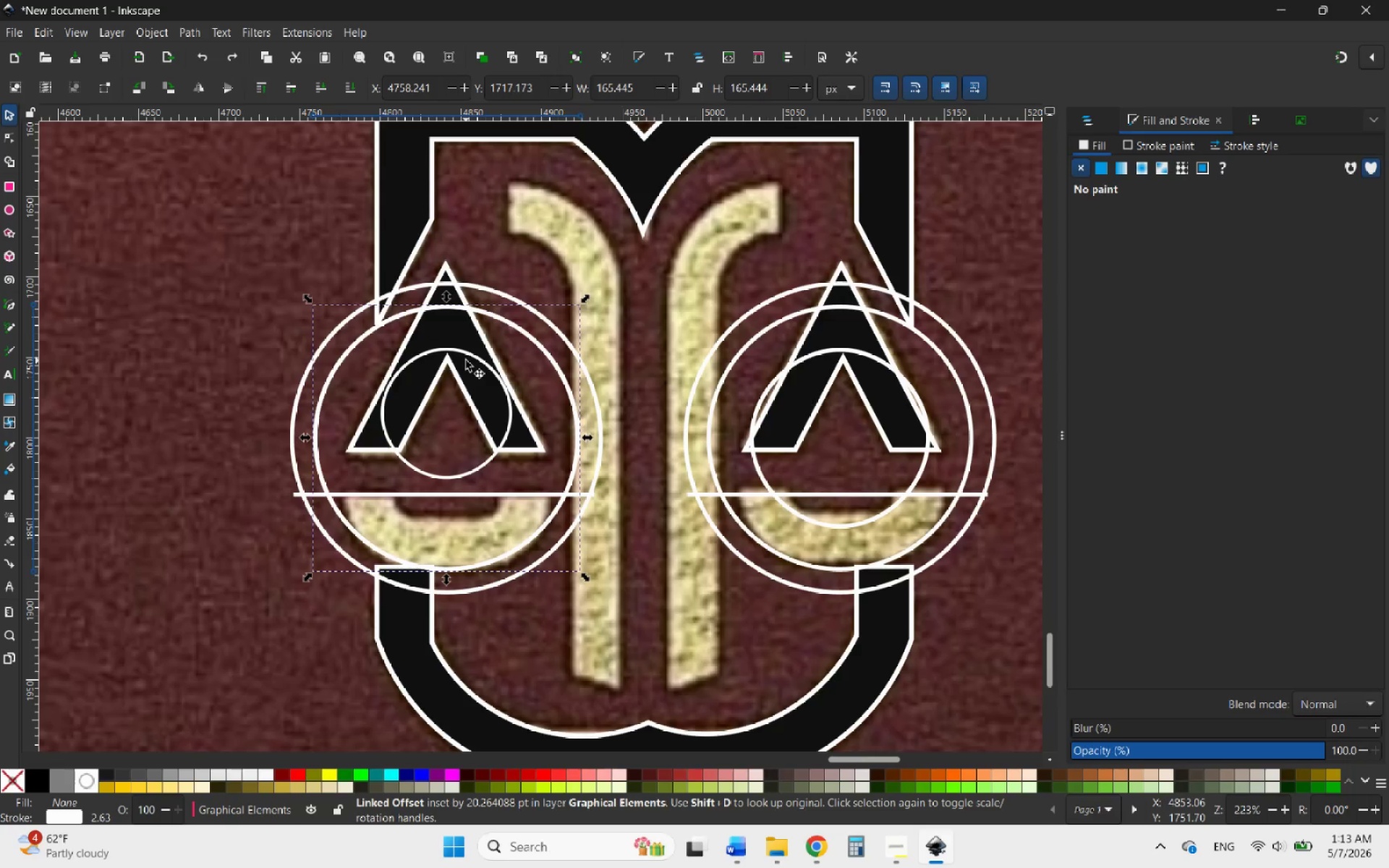 
key(Control+Z)
 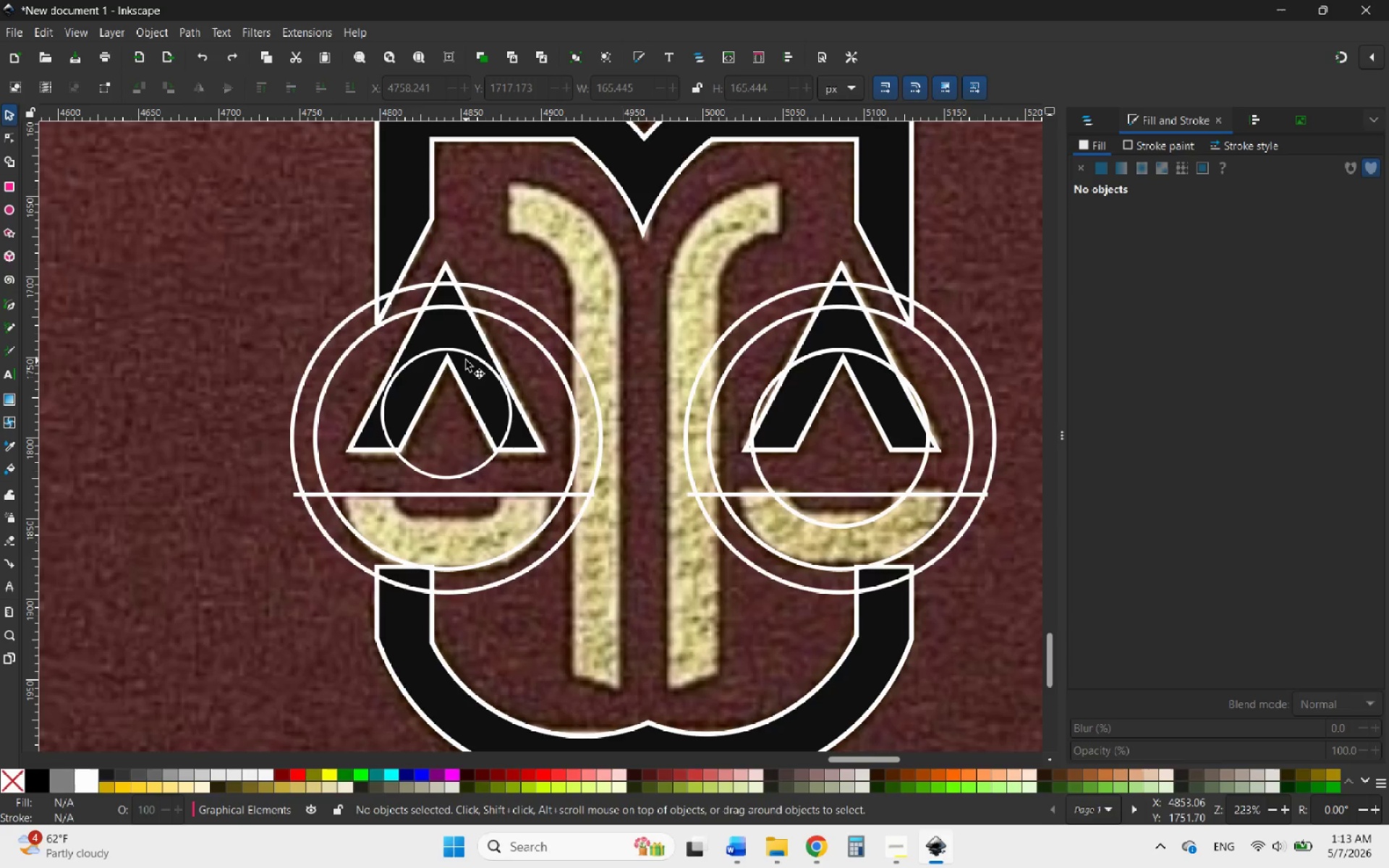 
key(Control+Z)
 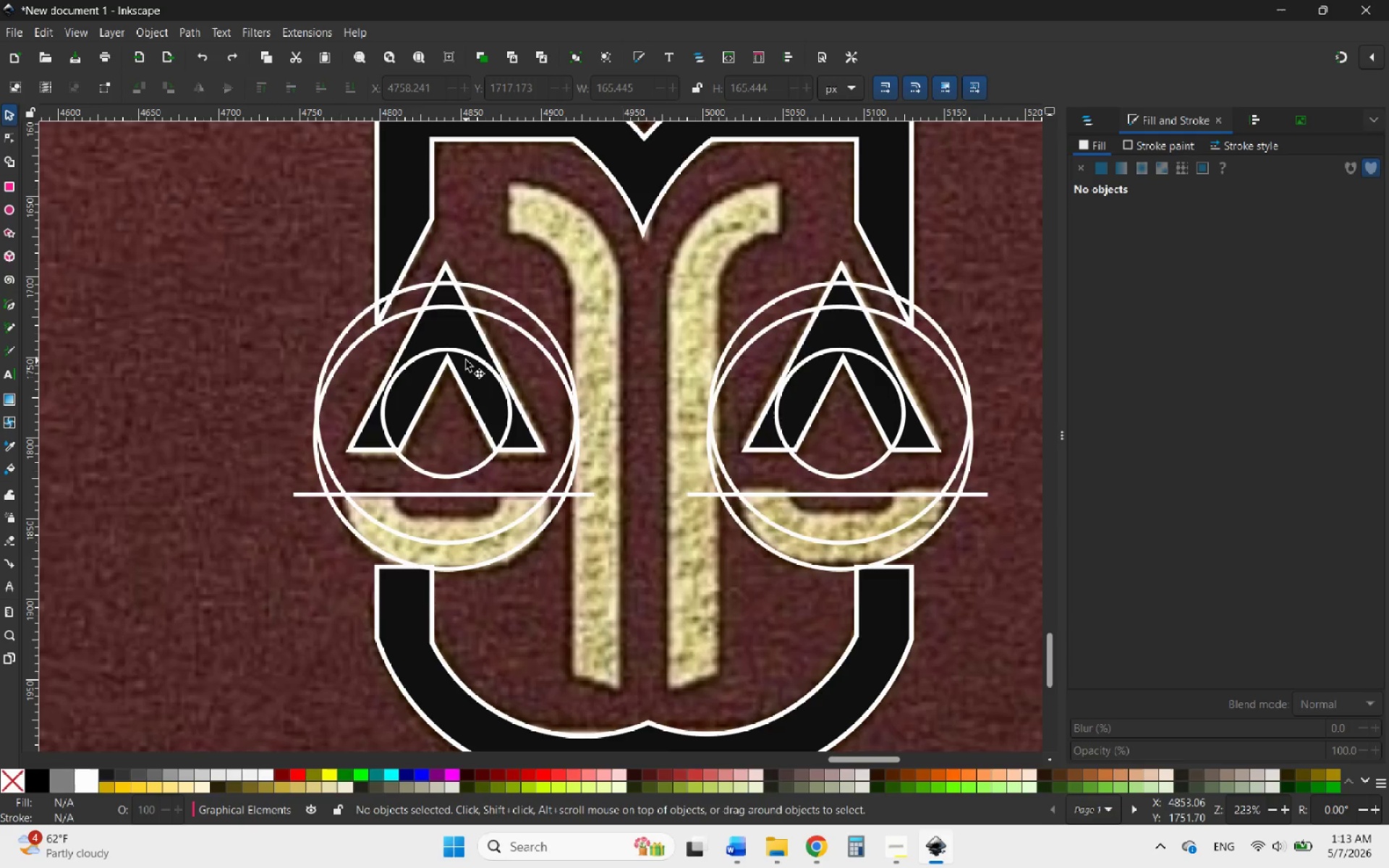 
key(Control+Z)
 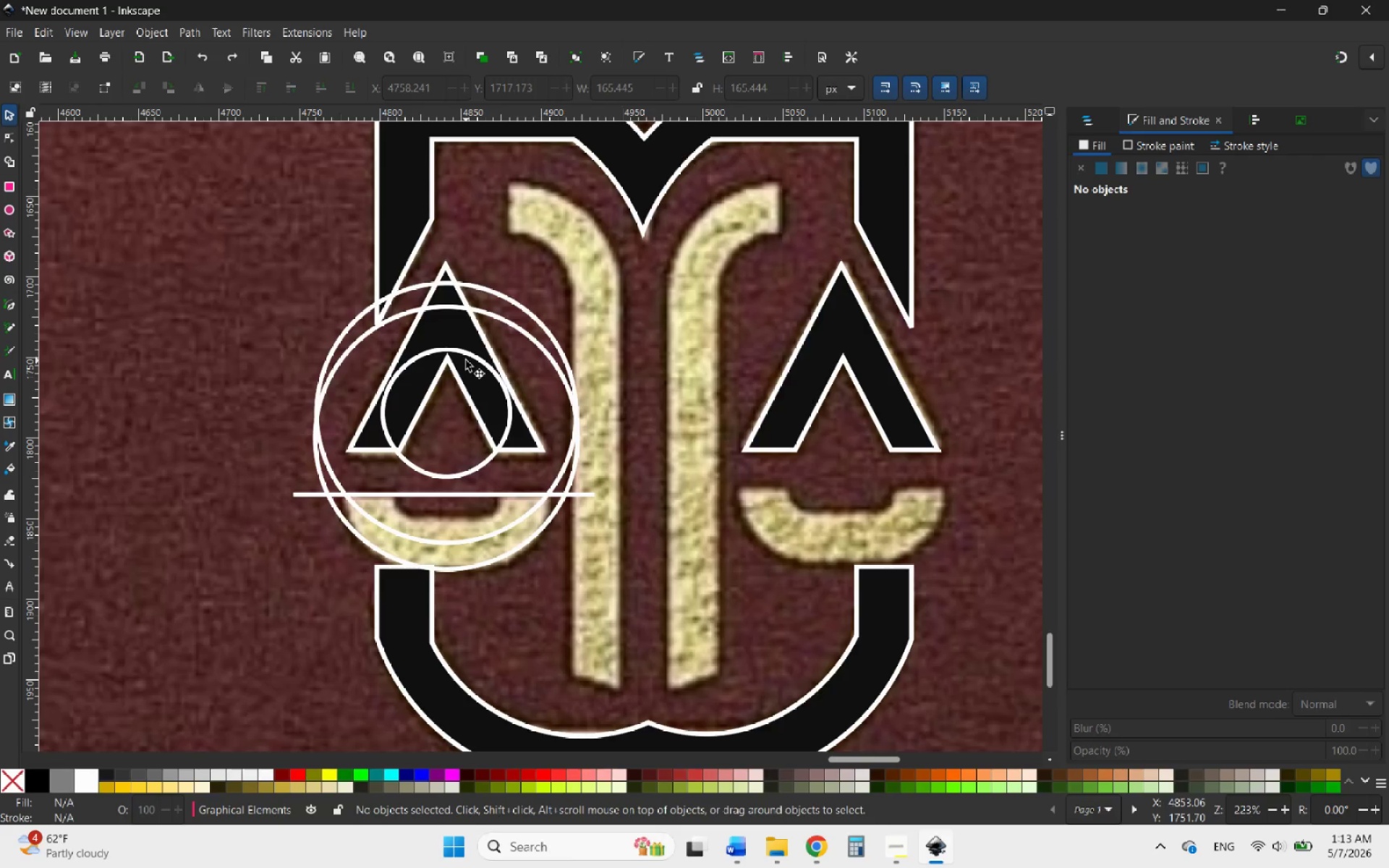 
key(Control+Z)
 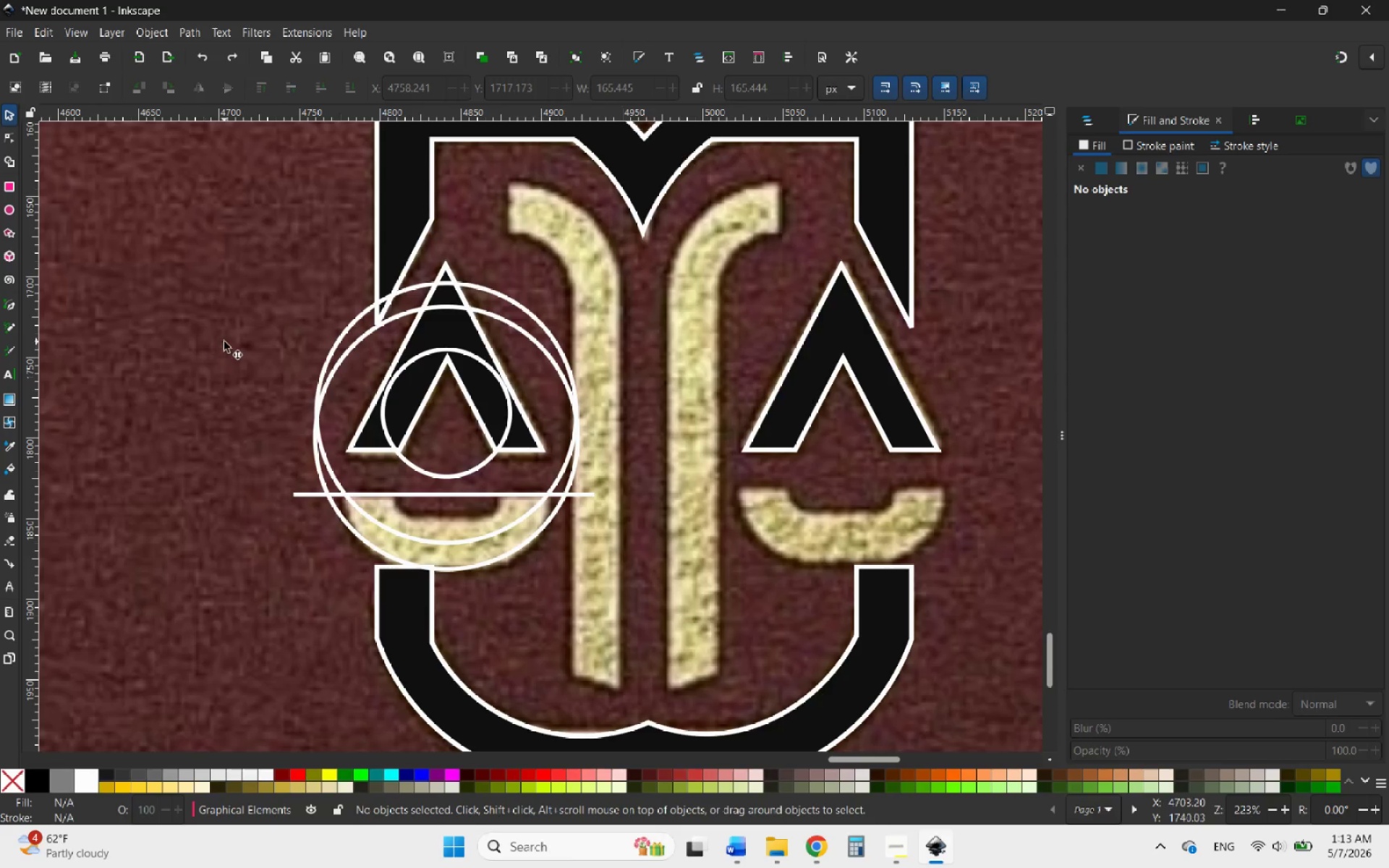 
left_click([224, 341])
 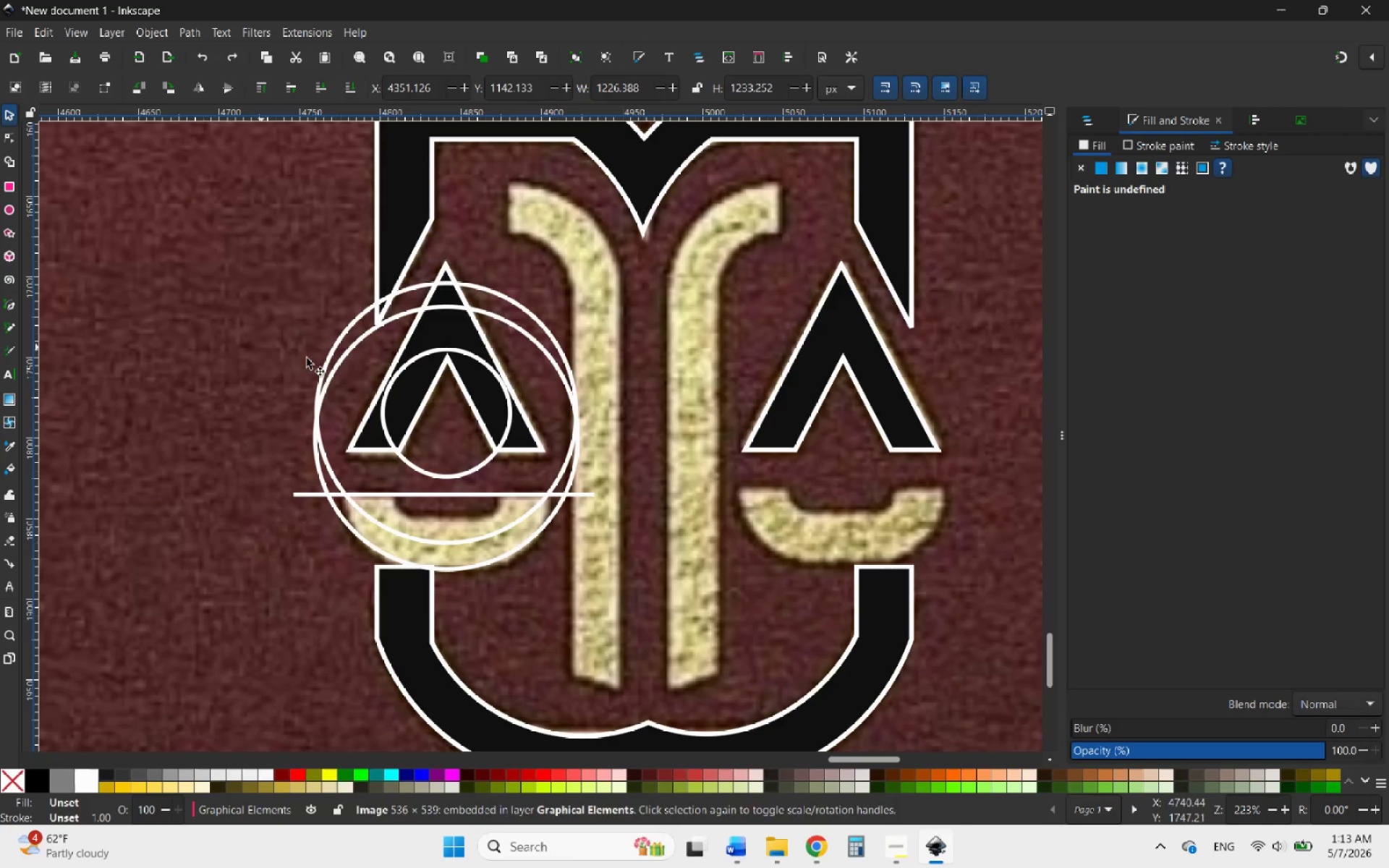 
key(Control+Z)
 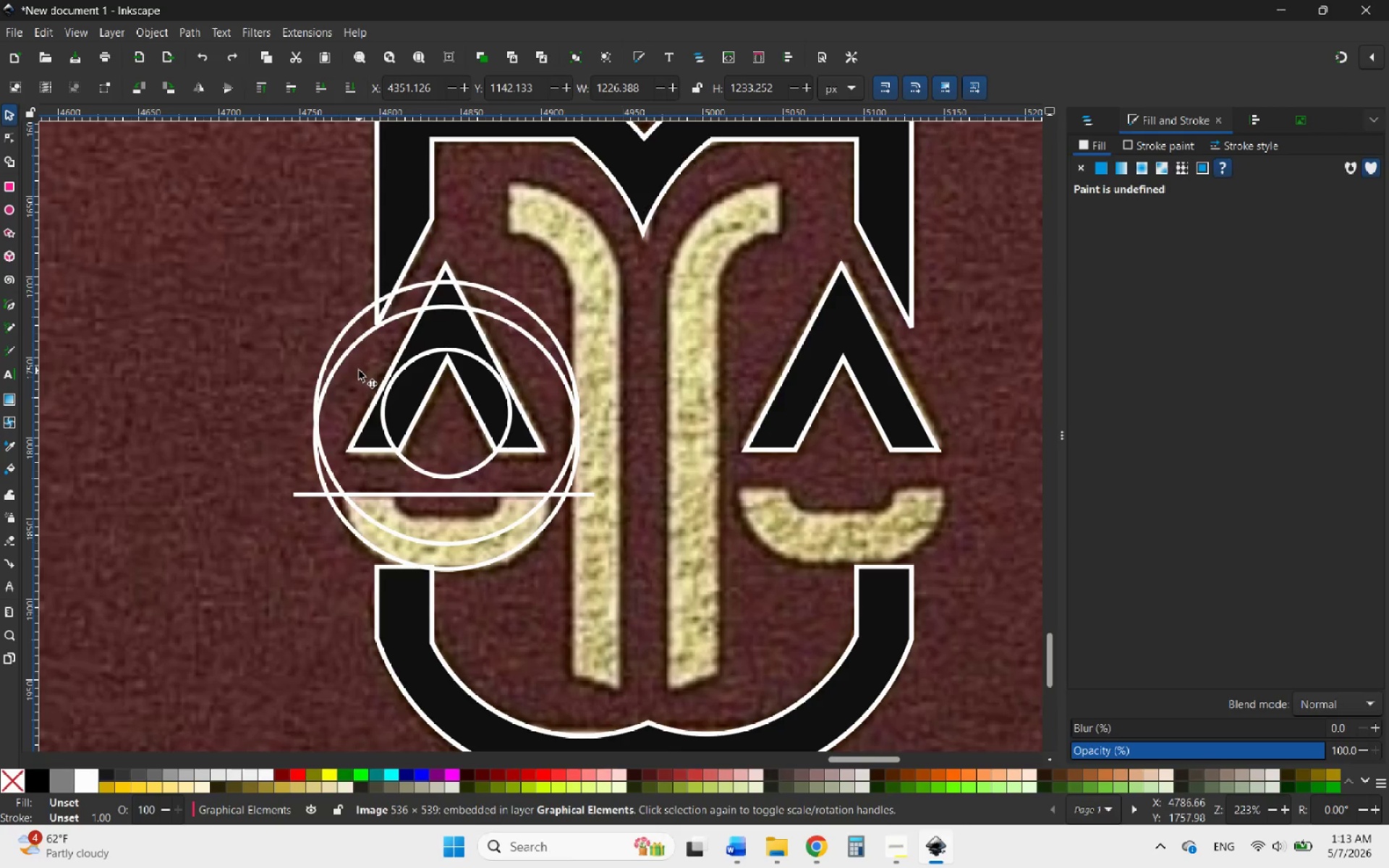 
key(Control+Z)
 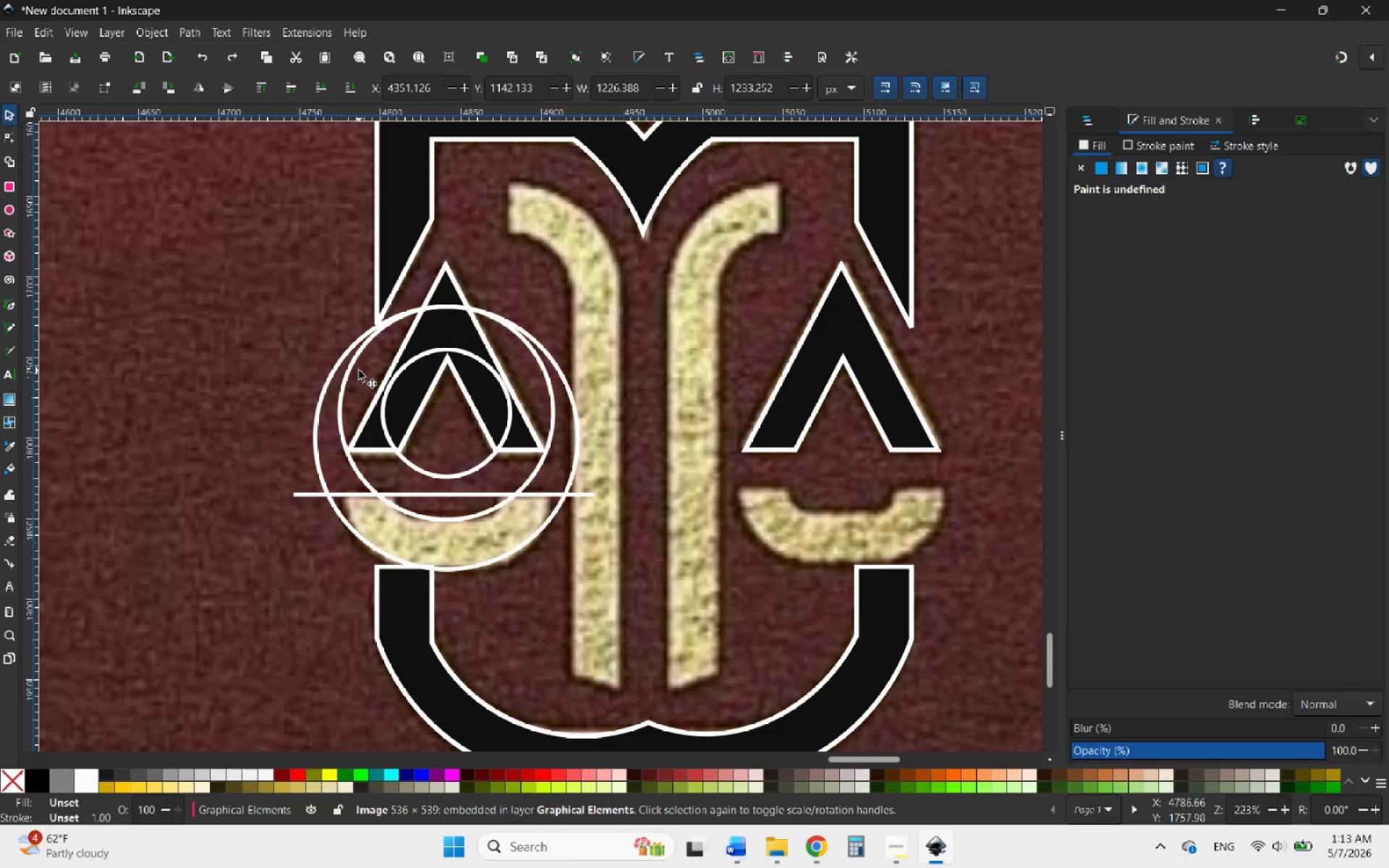 
key(Control+Z)
 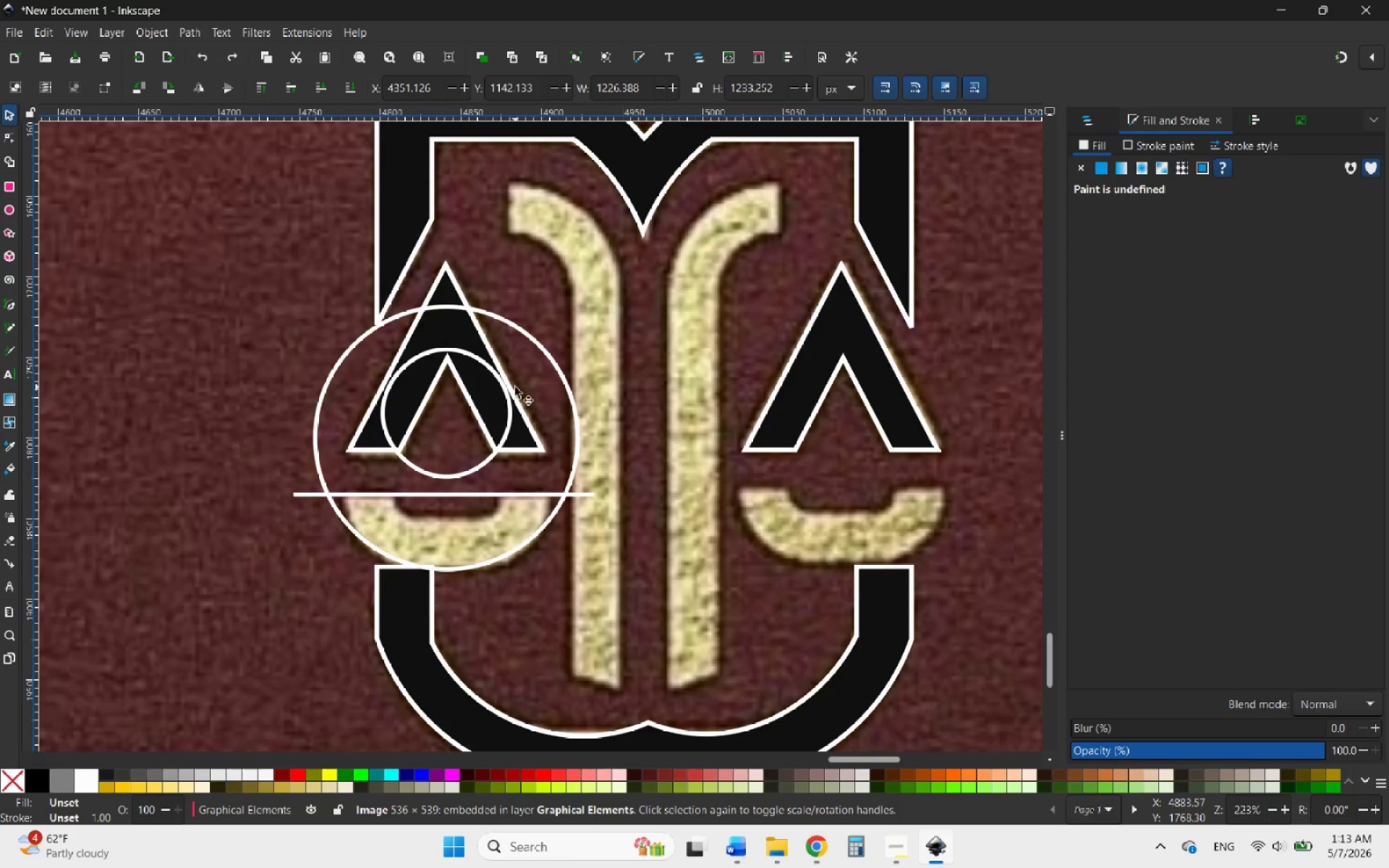 
key(Control+Z)
 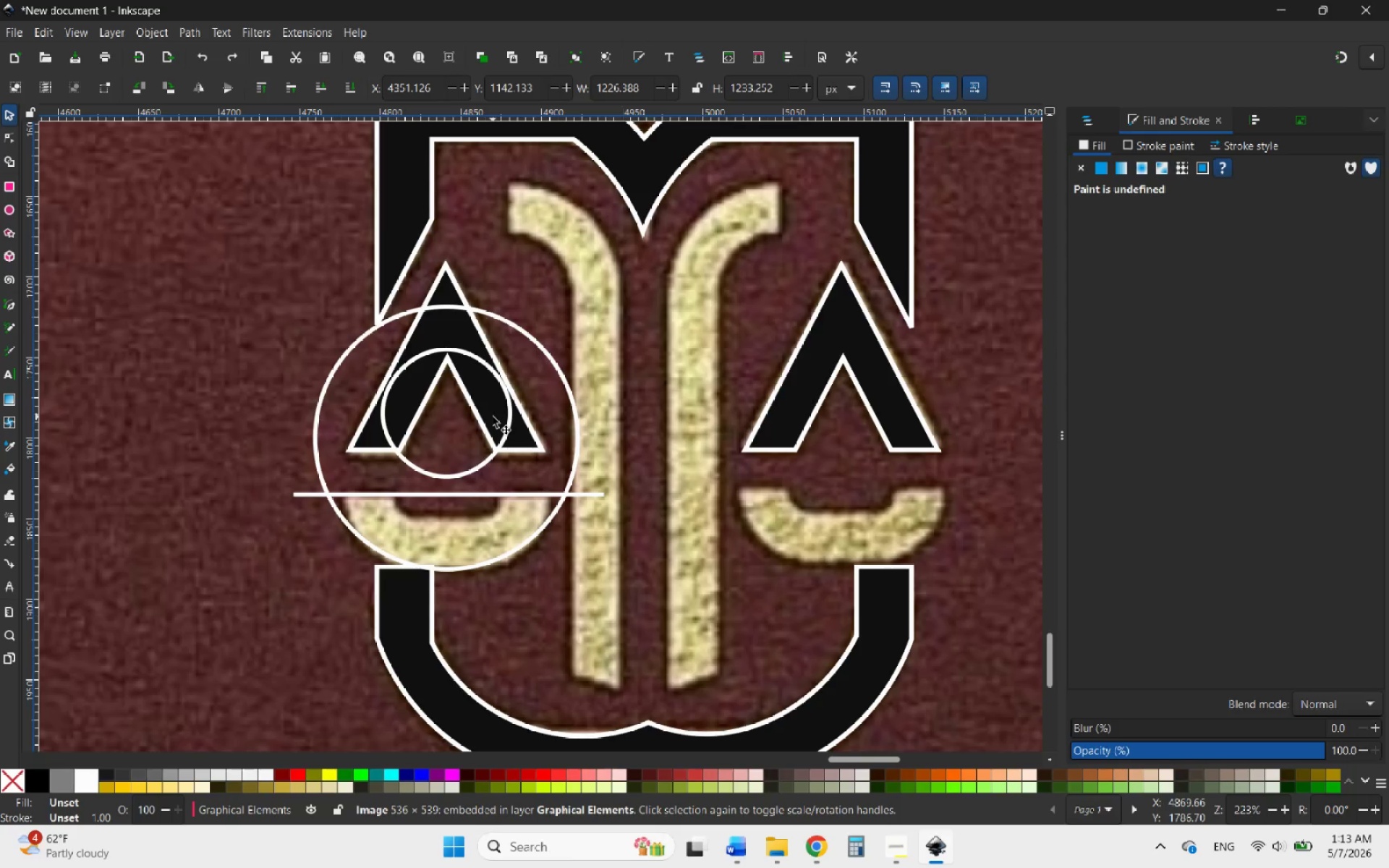 
key(Control+Z)
 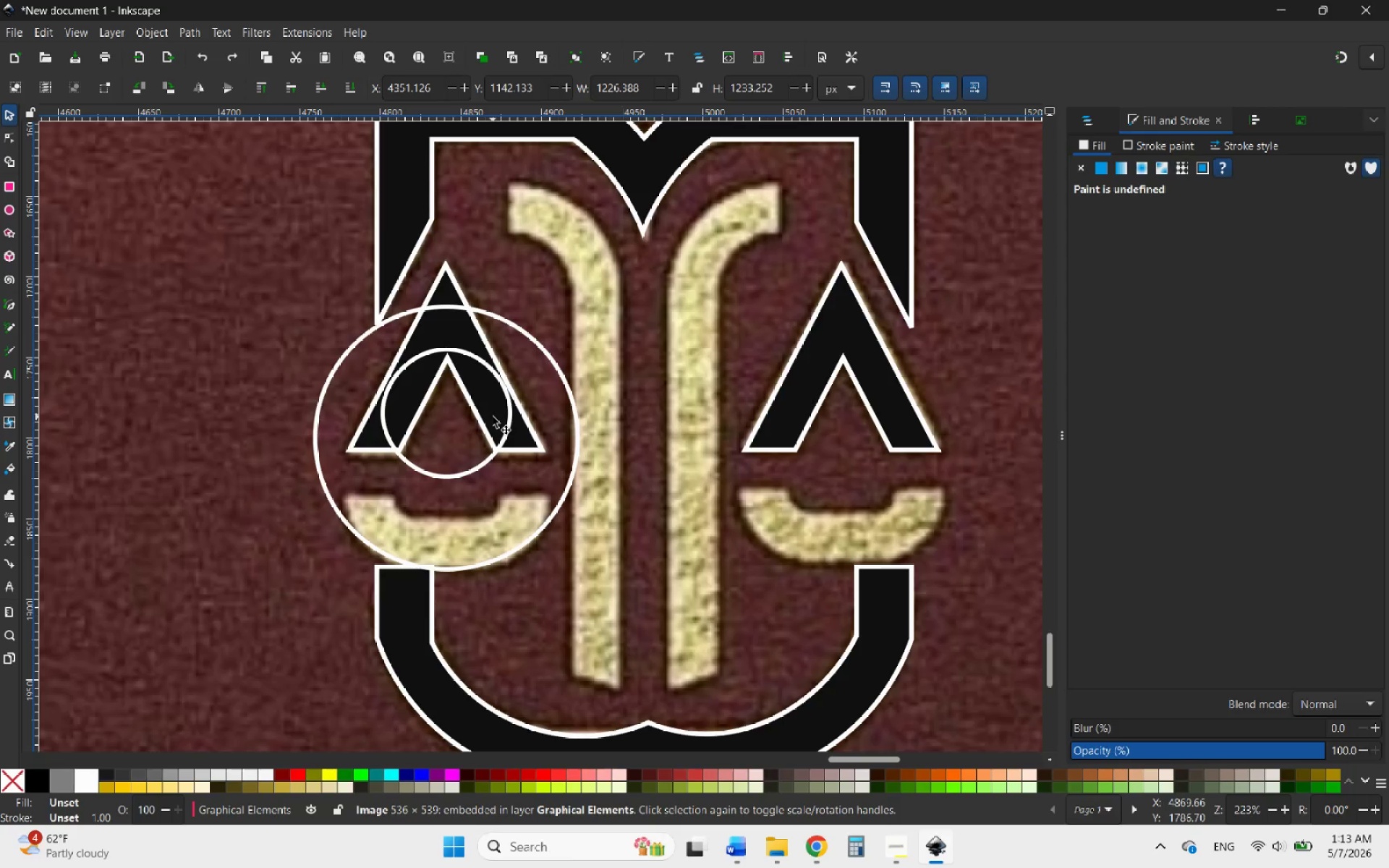 
hold_key(key=ShiftLeft, duration=0.45)
 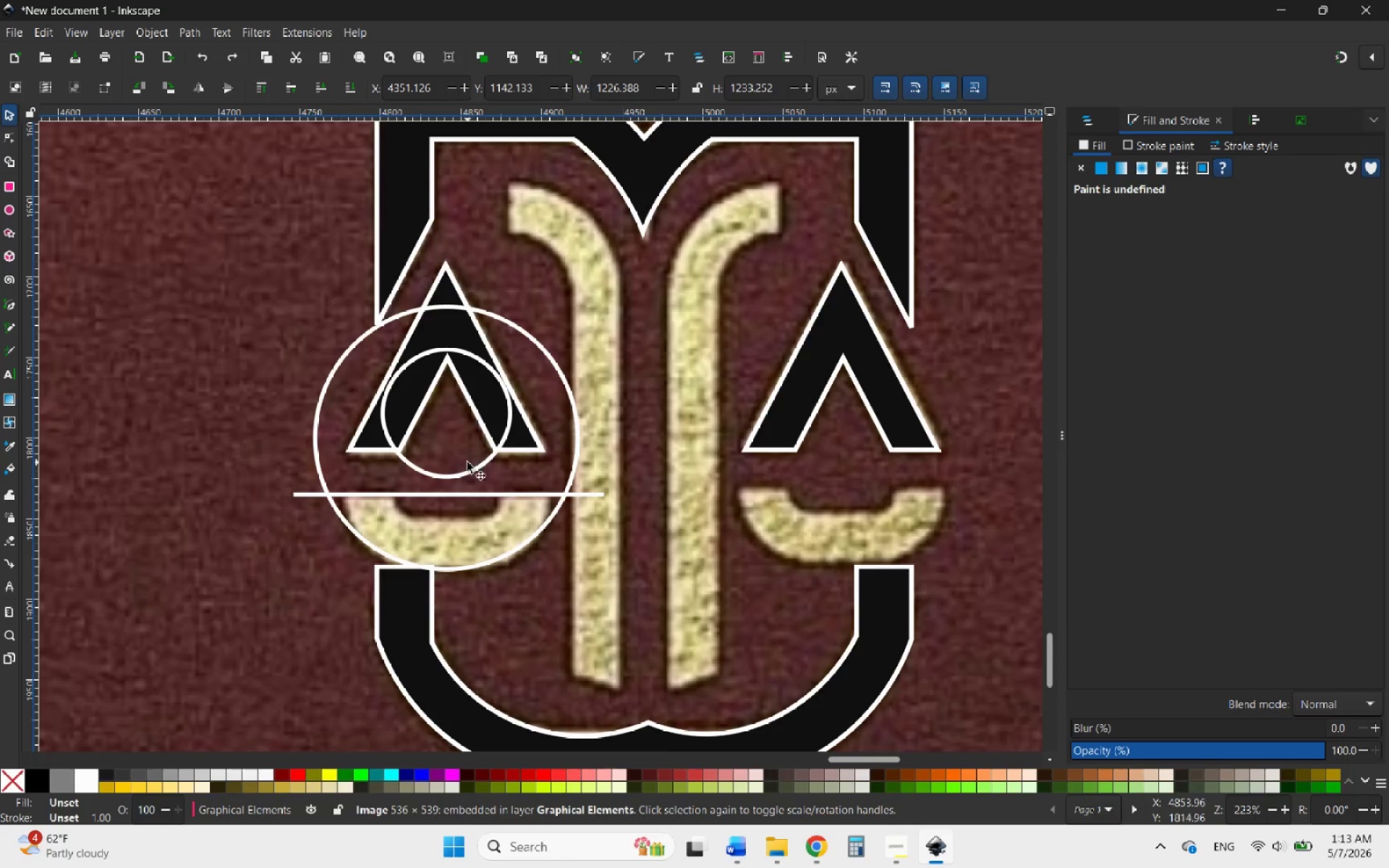 
key(Control+Z)
 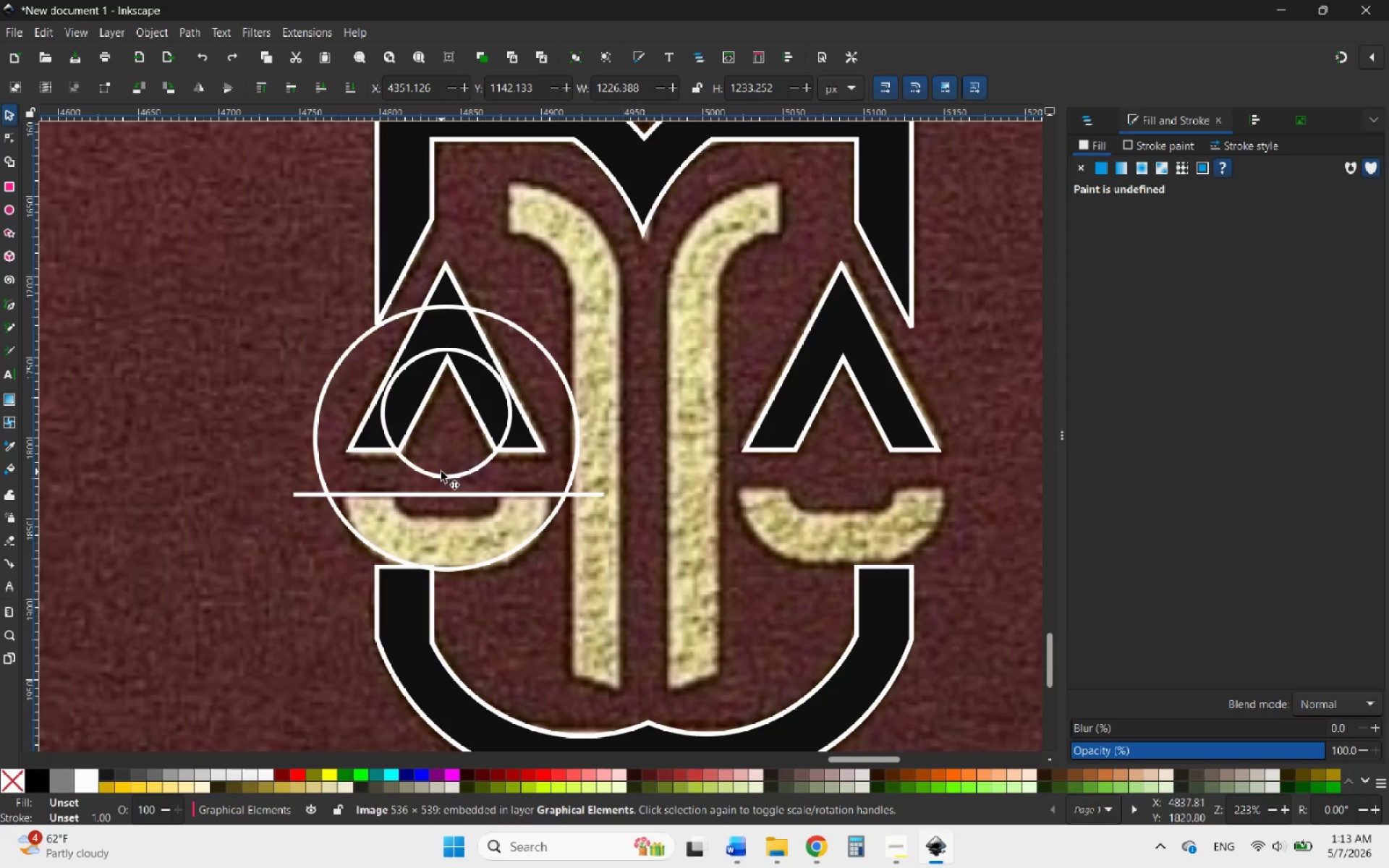 
left_click([434, 475])
 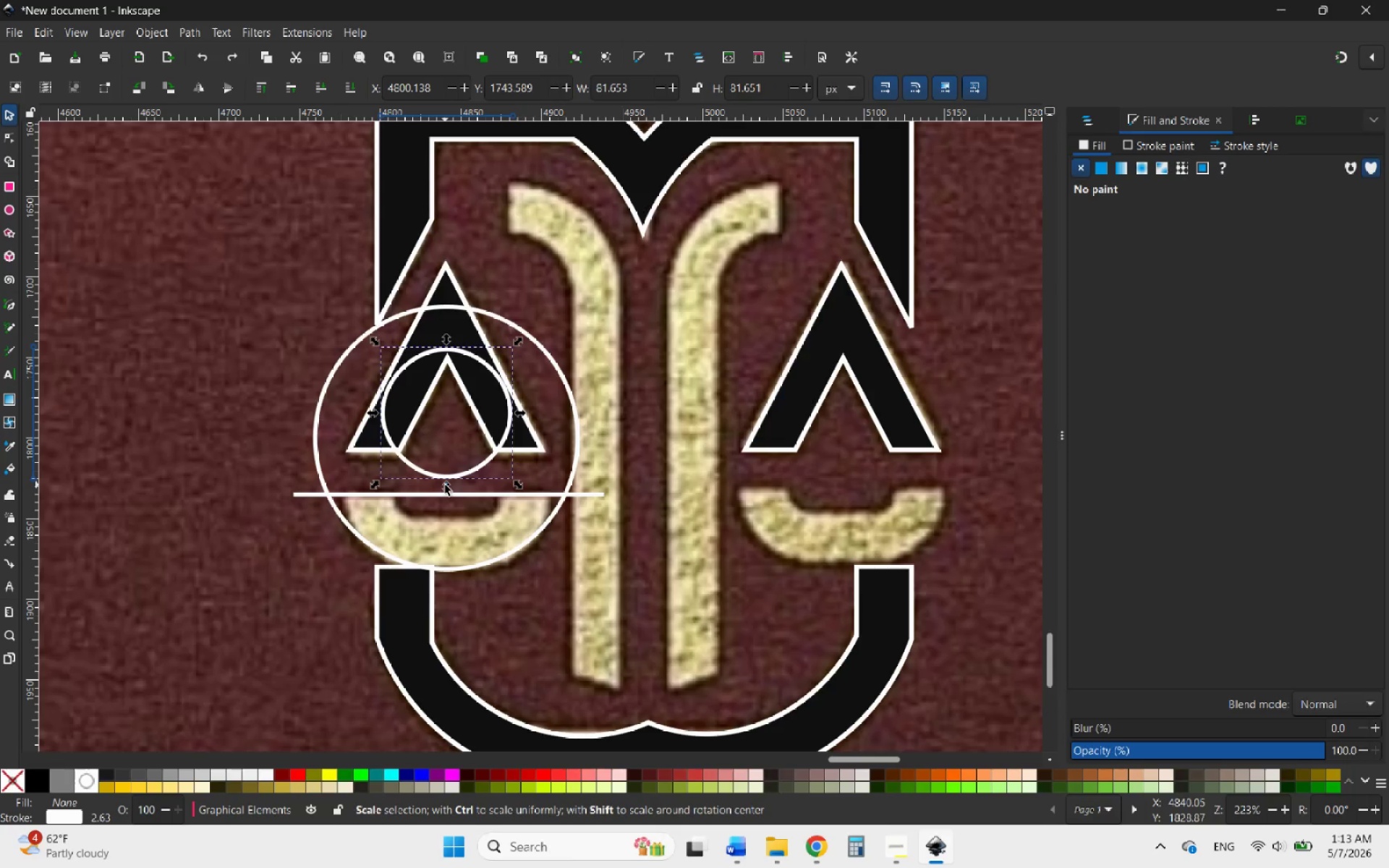 
left_click_drag(start_coordinate=[445, 485], to_coordinate=[465, 525])
 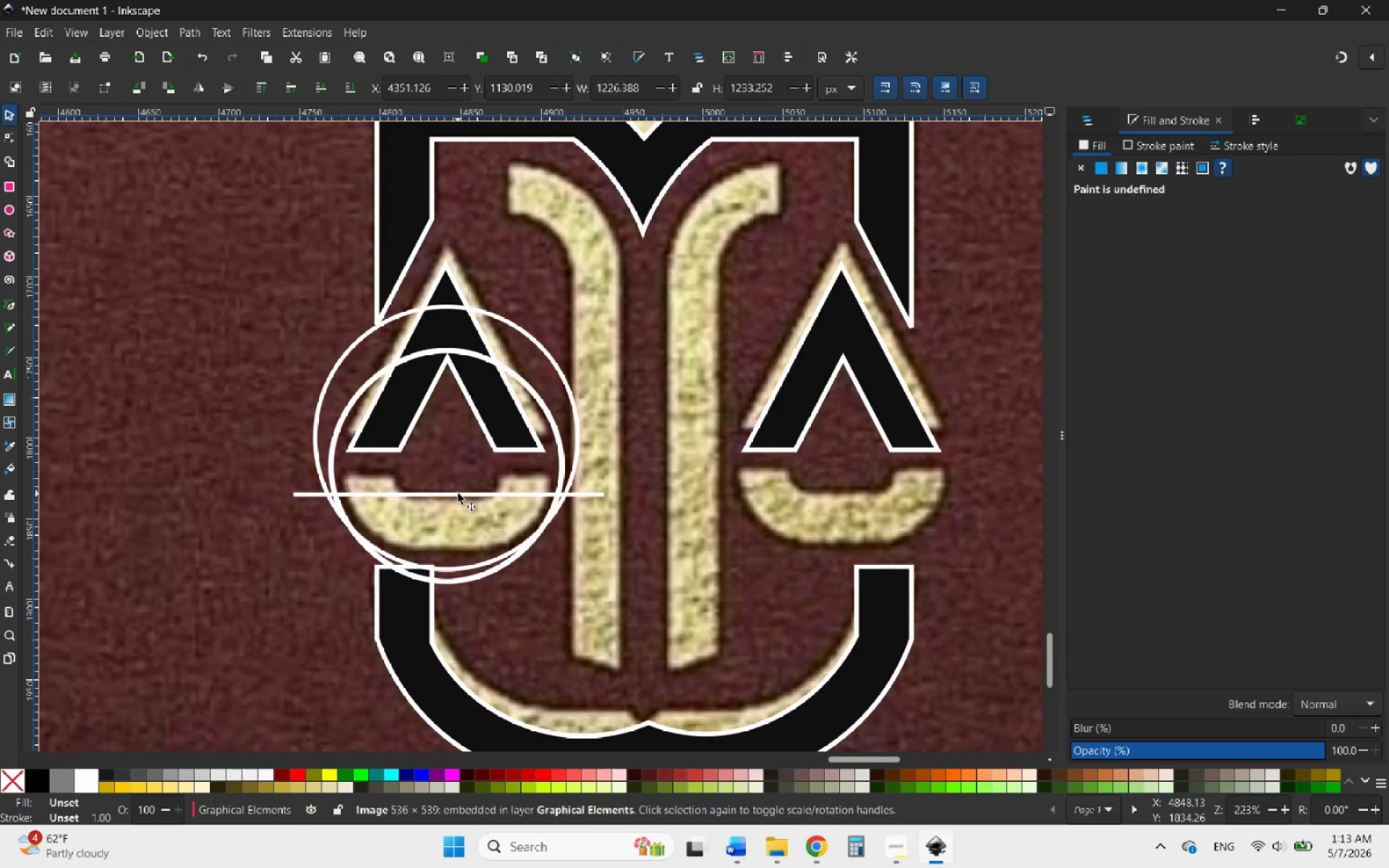 
hold_key(key=ShiftLeft, duration=0.61)
 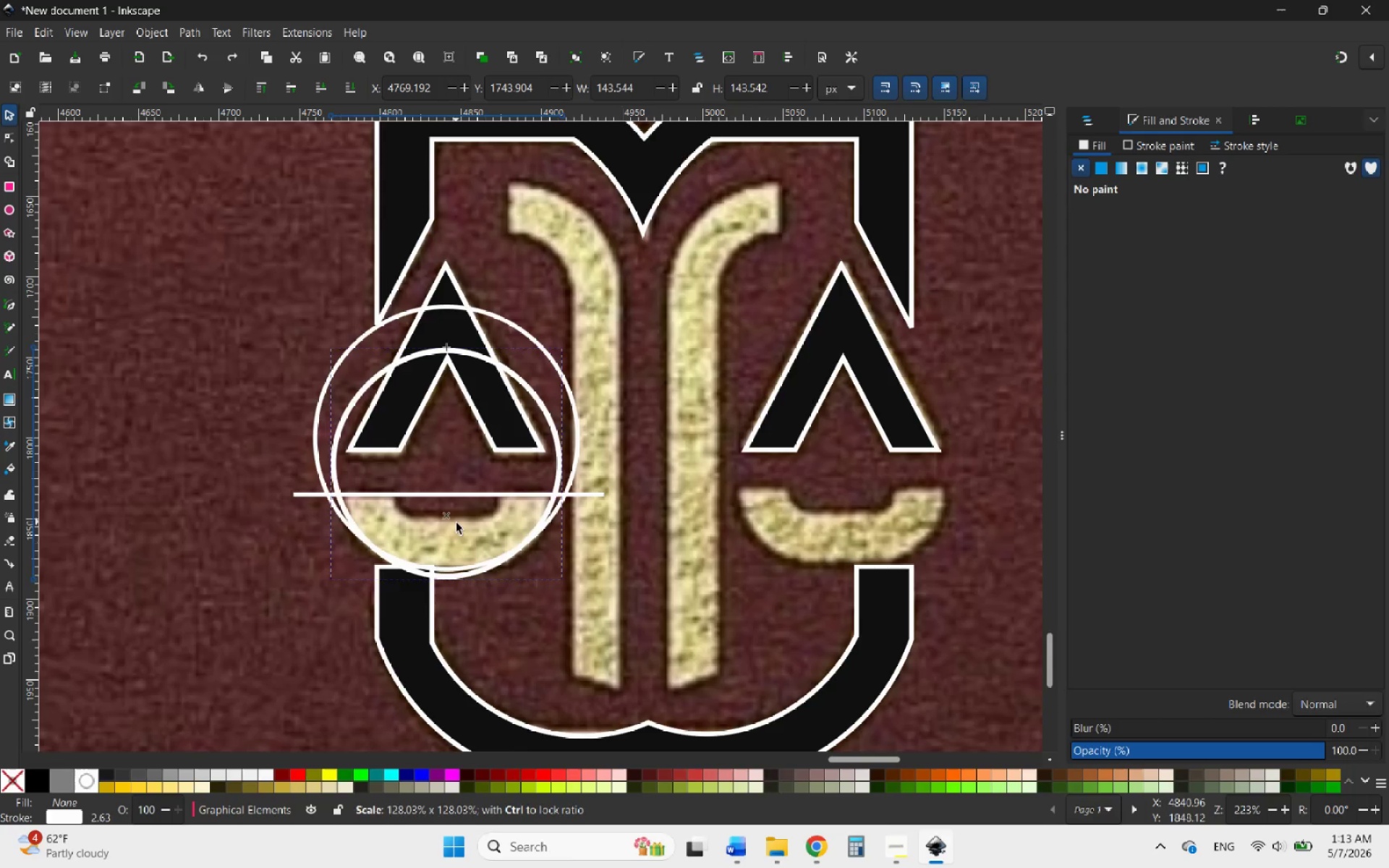 
hold_key(key=ControlLeft, duration=1.31)
left_click_drag(start_coordinate=[464, 518], to_coordinate=[458, 493])
 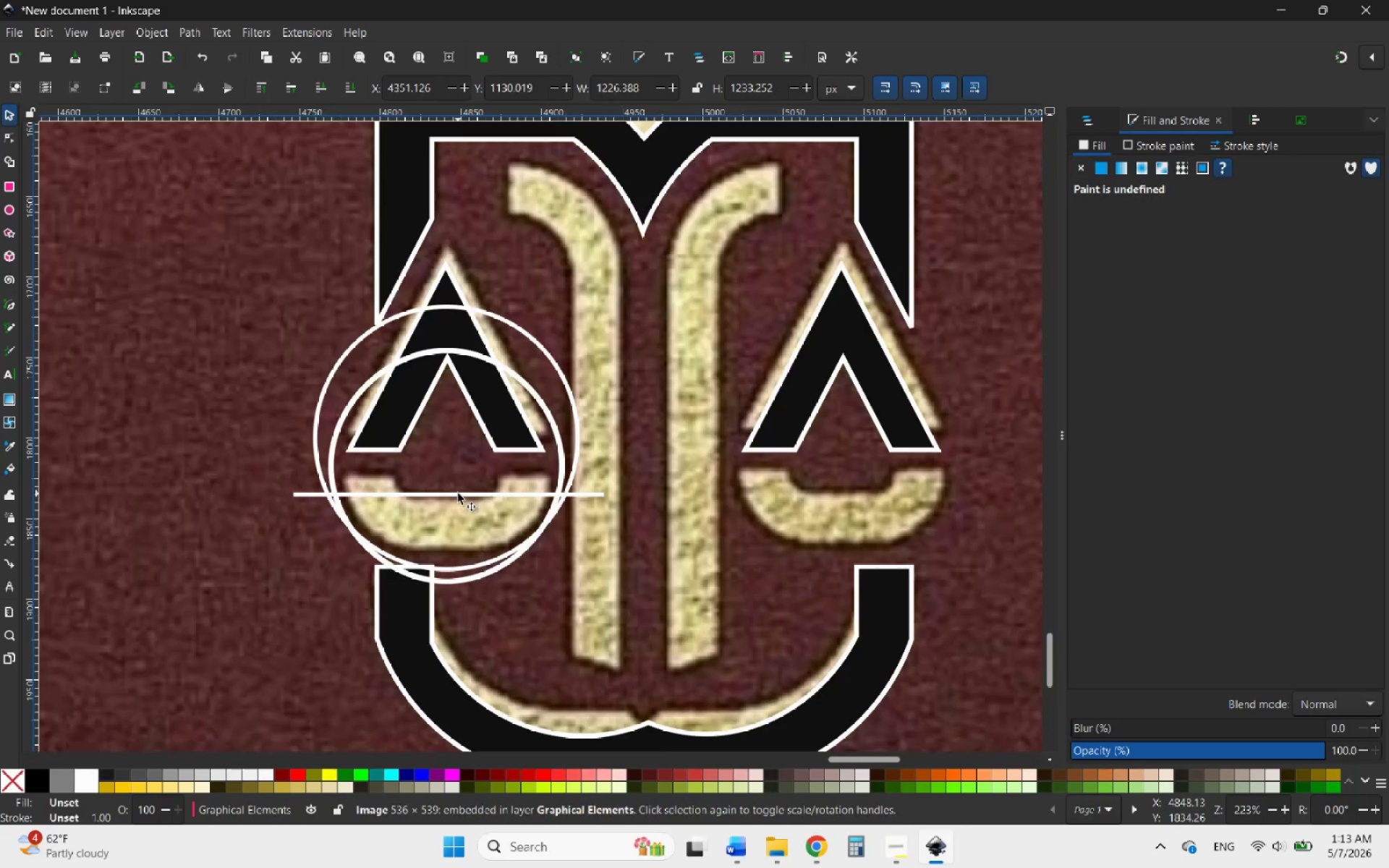 
key(Control+Z)
 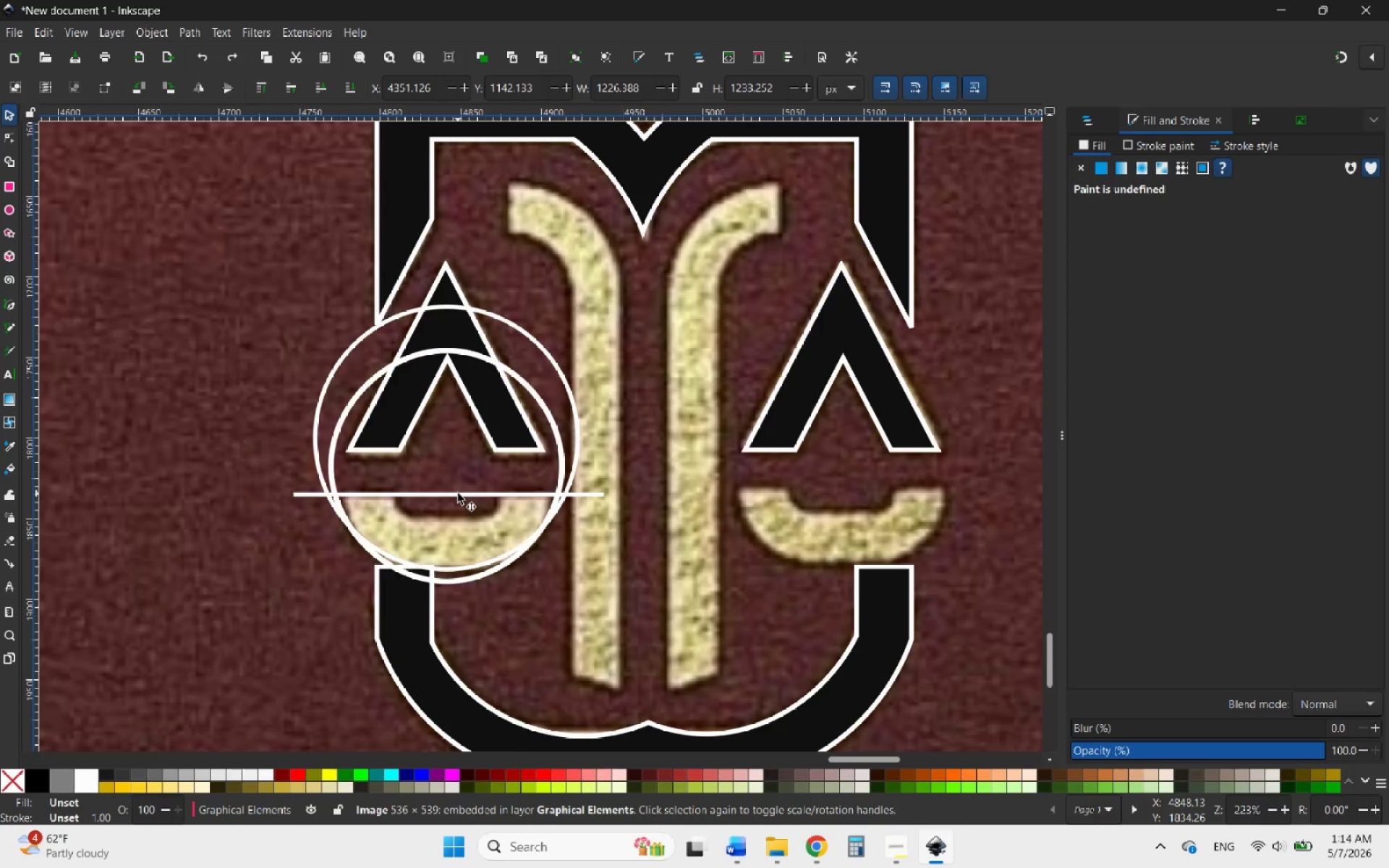 
key(Control+Z)
 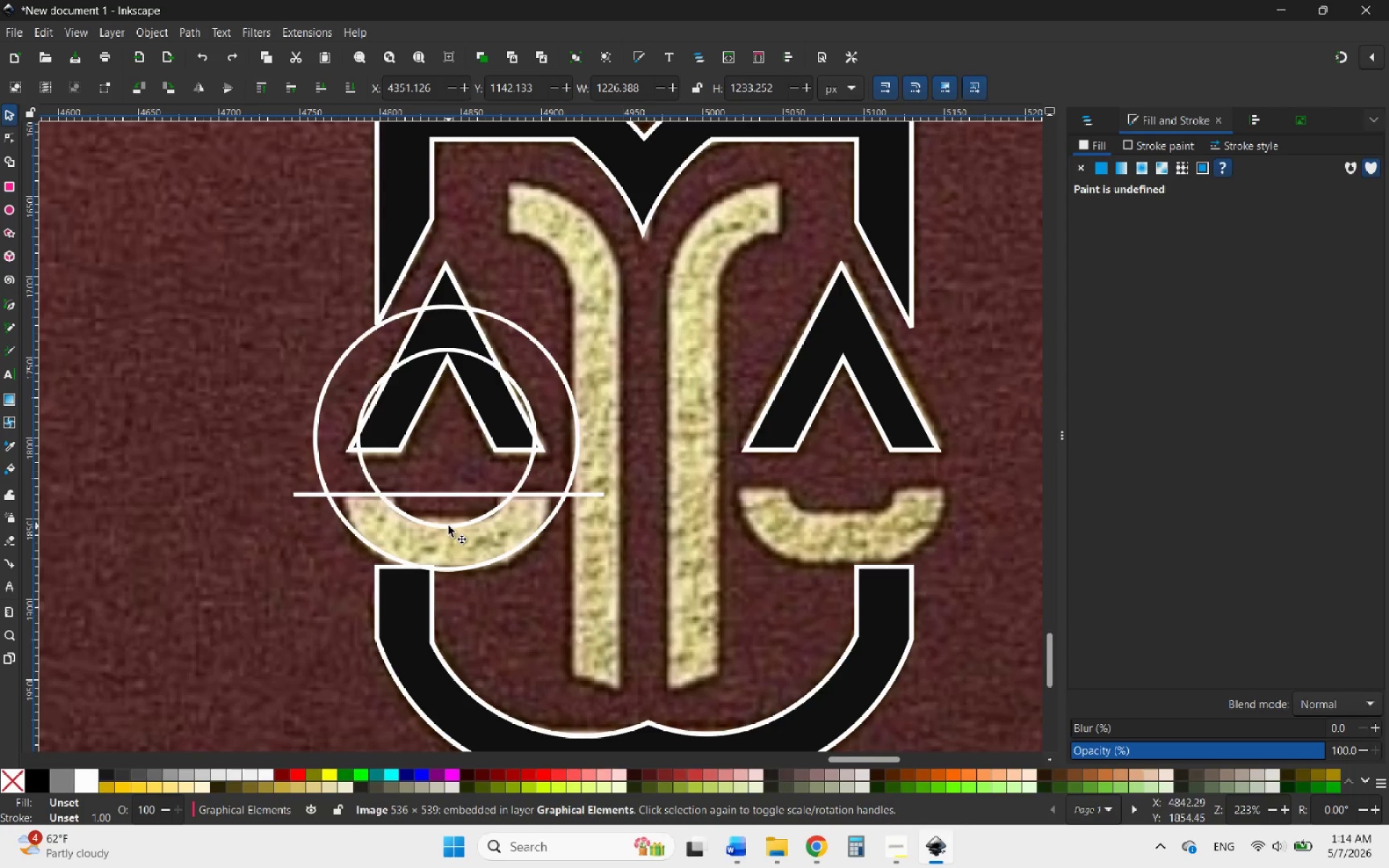 
key(Control+ControlLeft)
 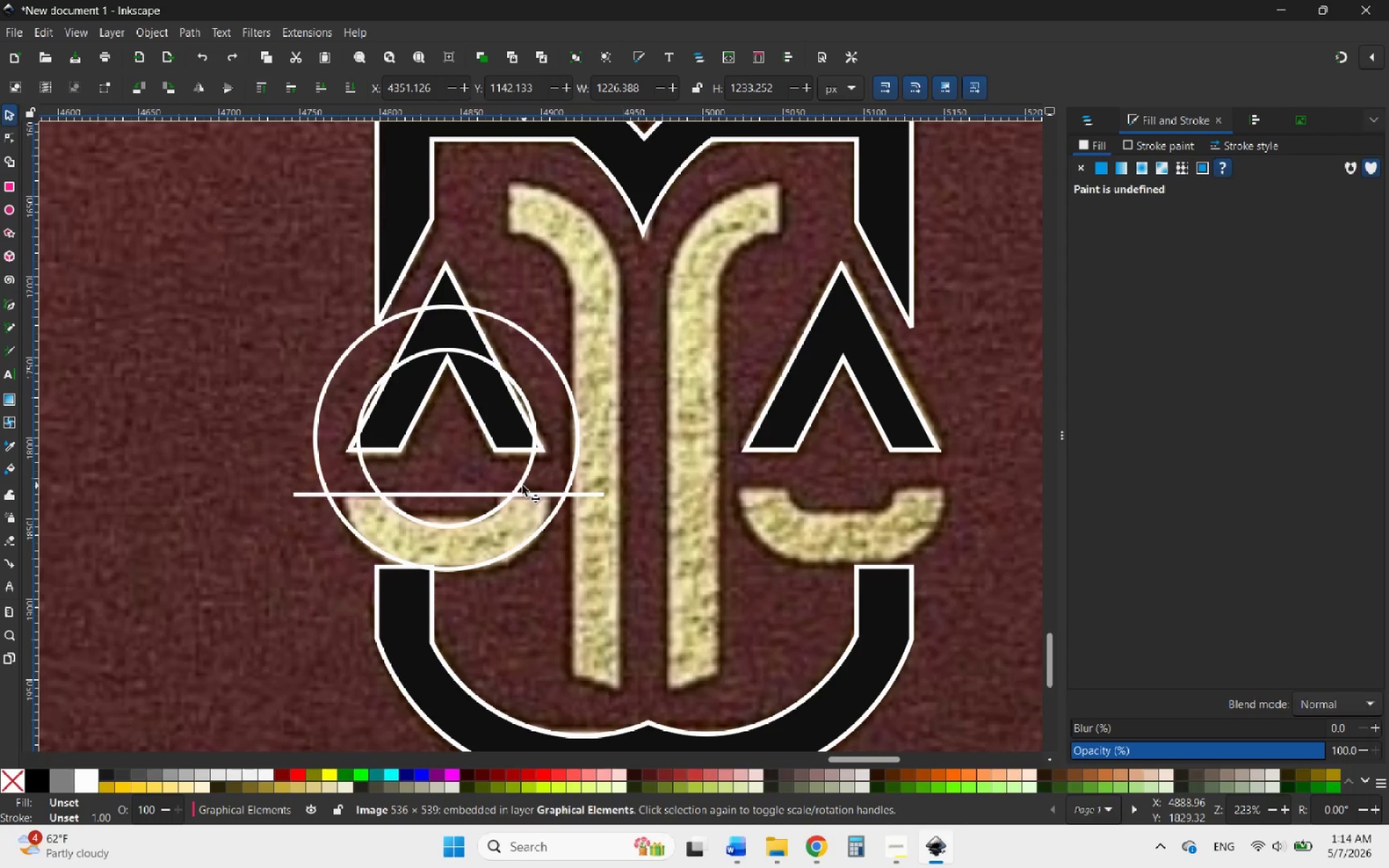 
left_click([519, 482])
 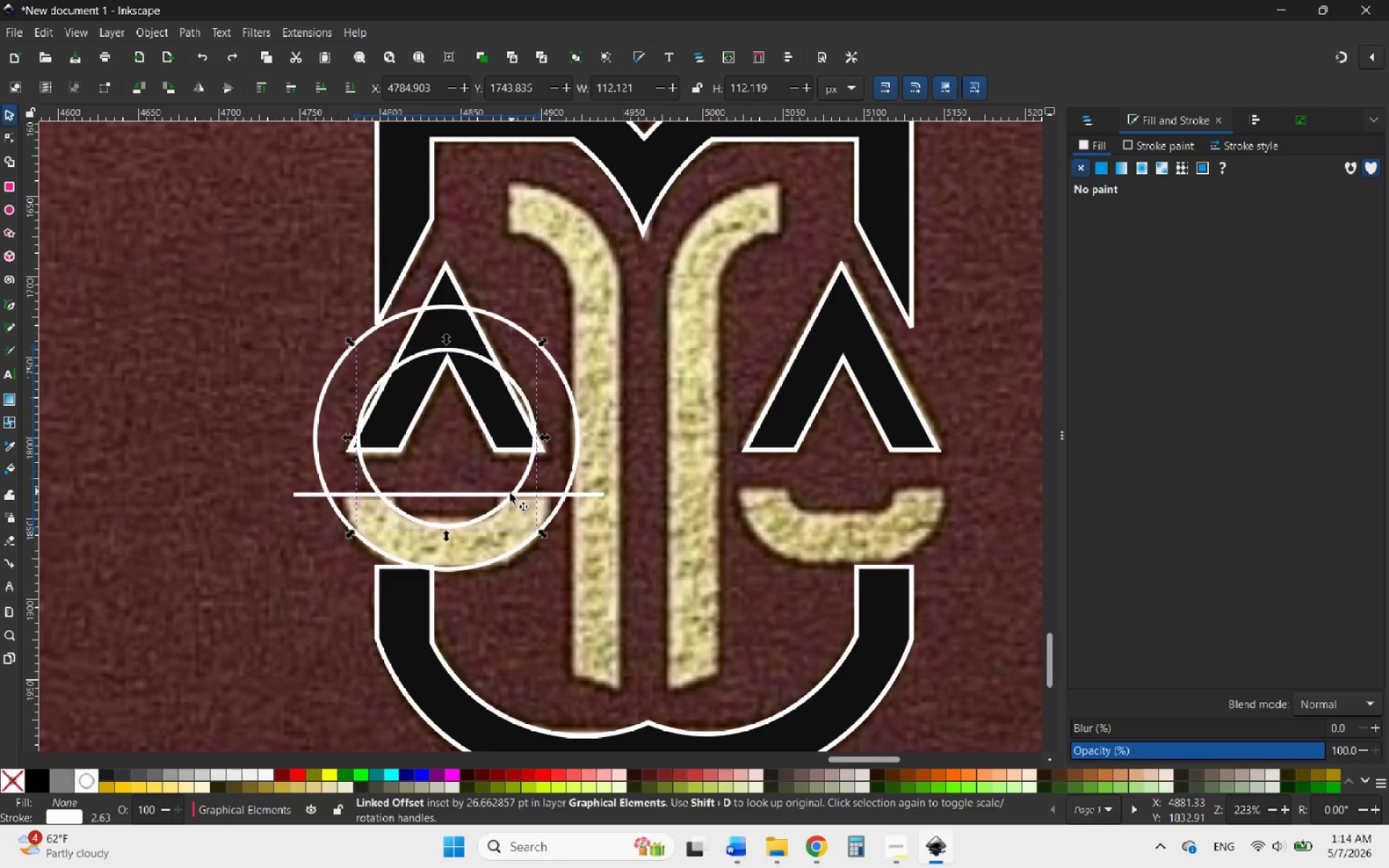 
hold_key(key=ShiftLeft, duration=2.75)
left_click([472, 498])
 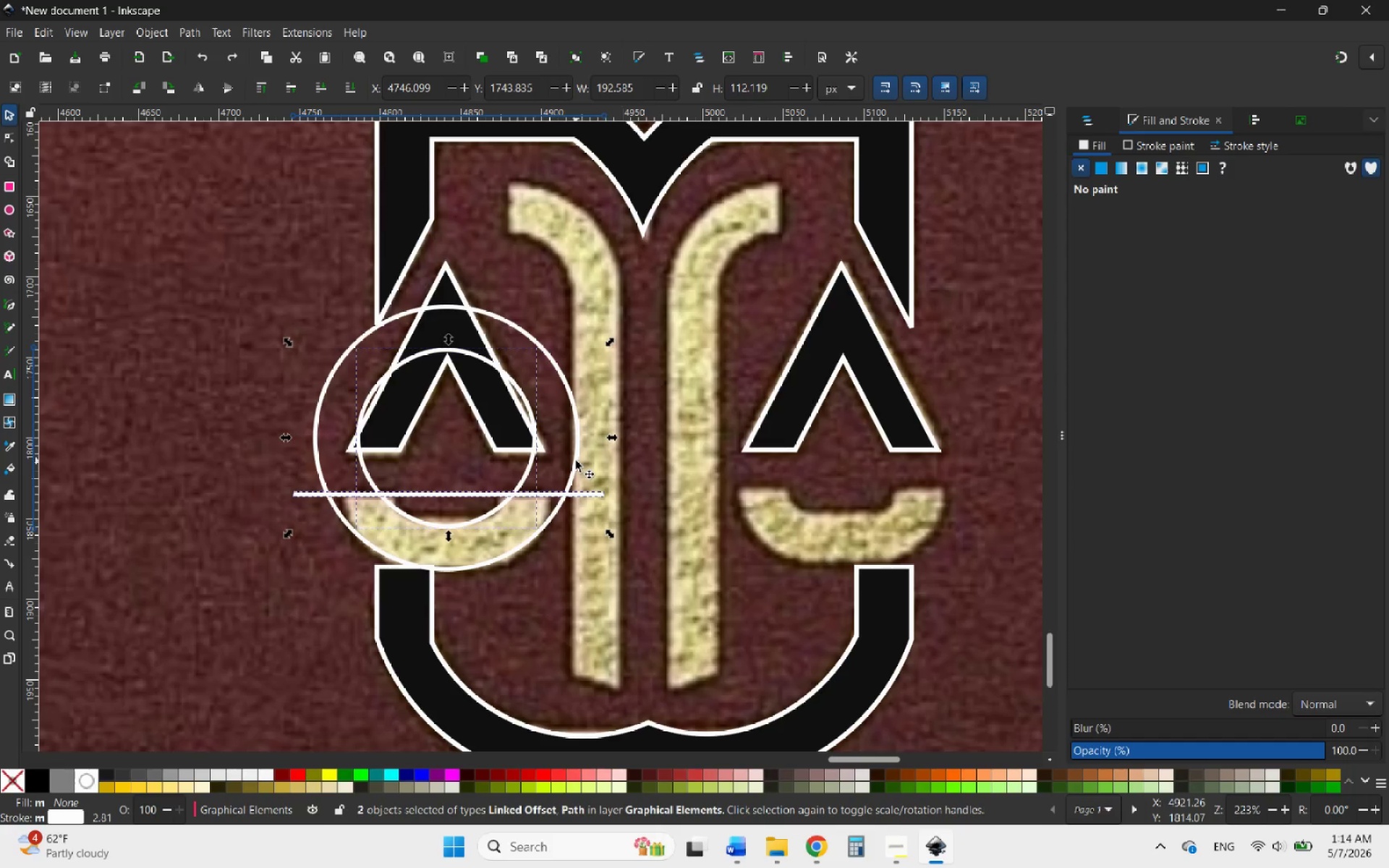 
left_click([576, 461])
 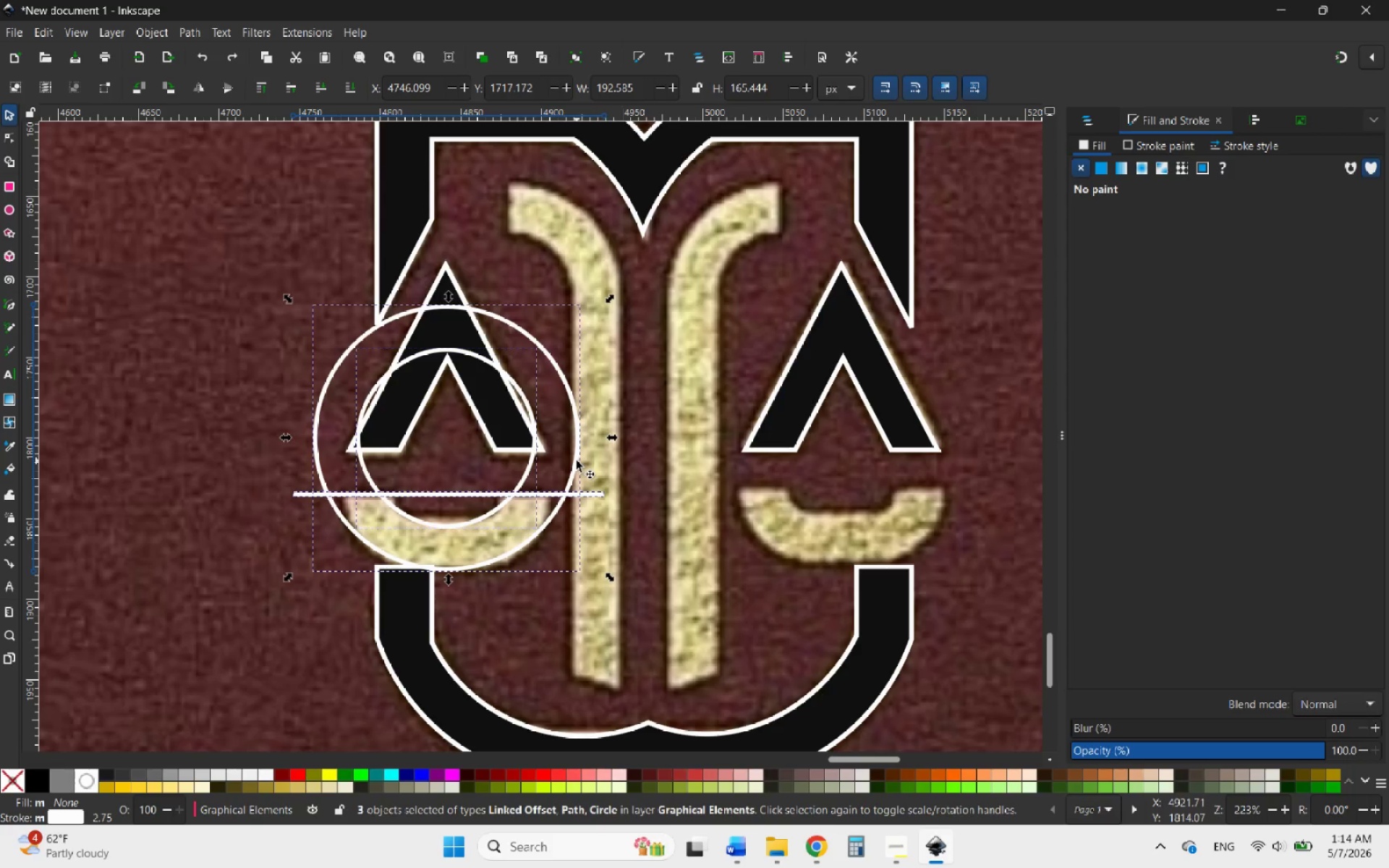 
right_click([577, 461])
 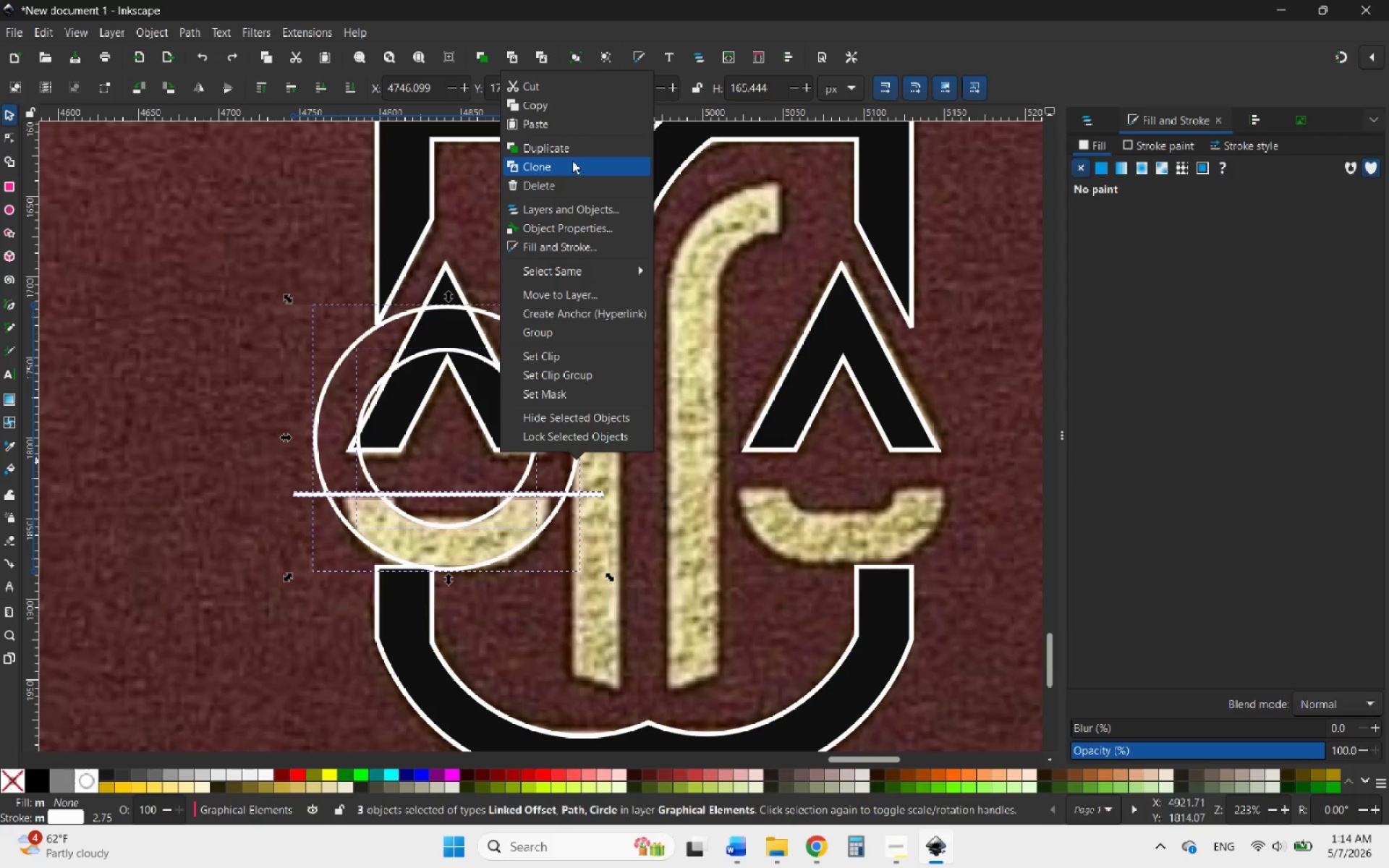 
left_click([564, 149])
 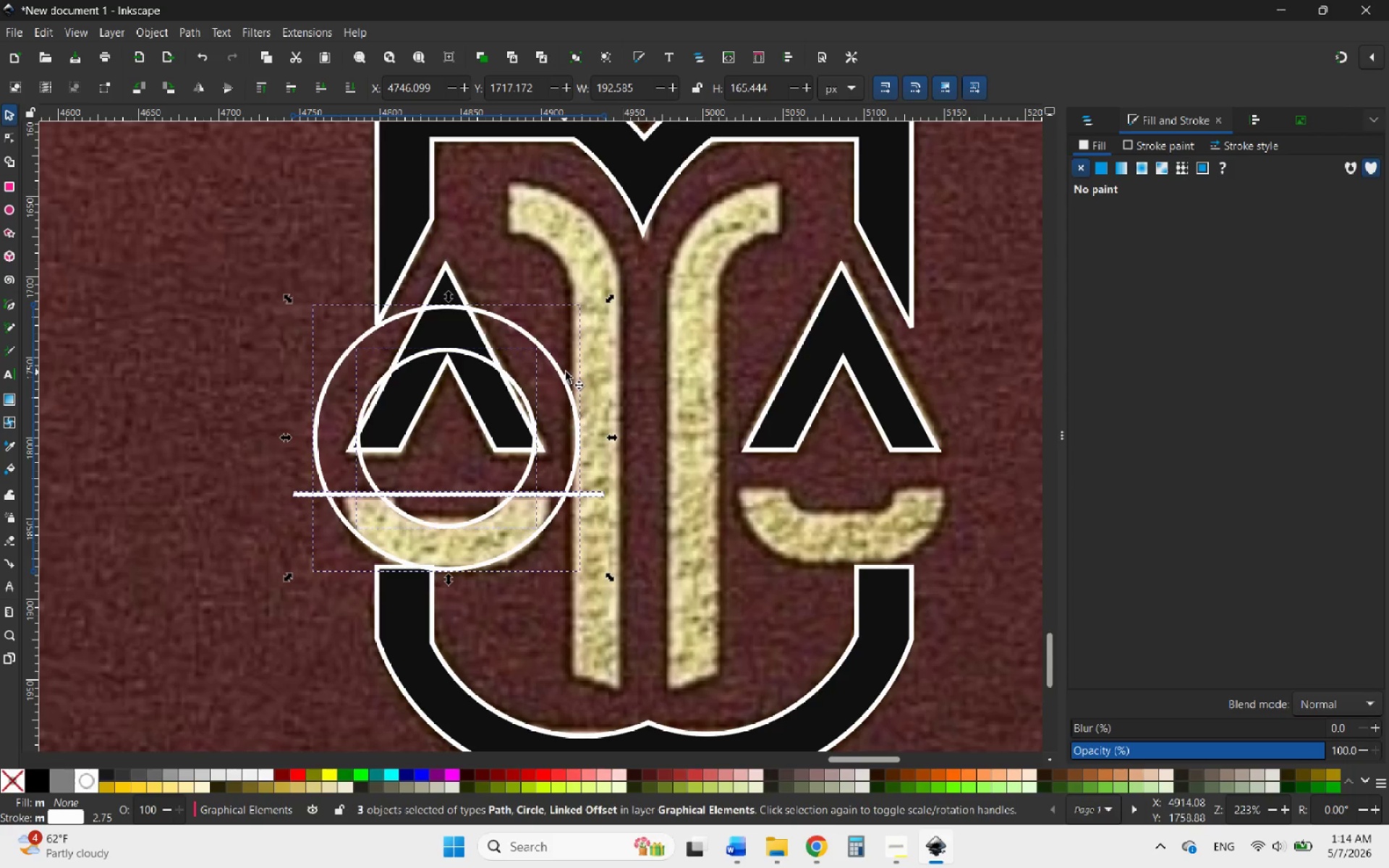 
wait(6.61)
 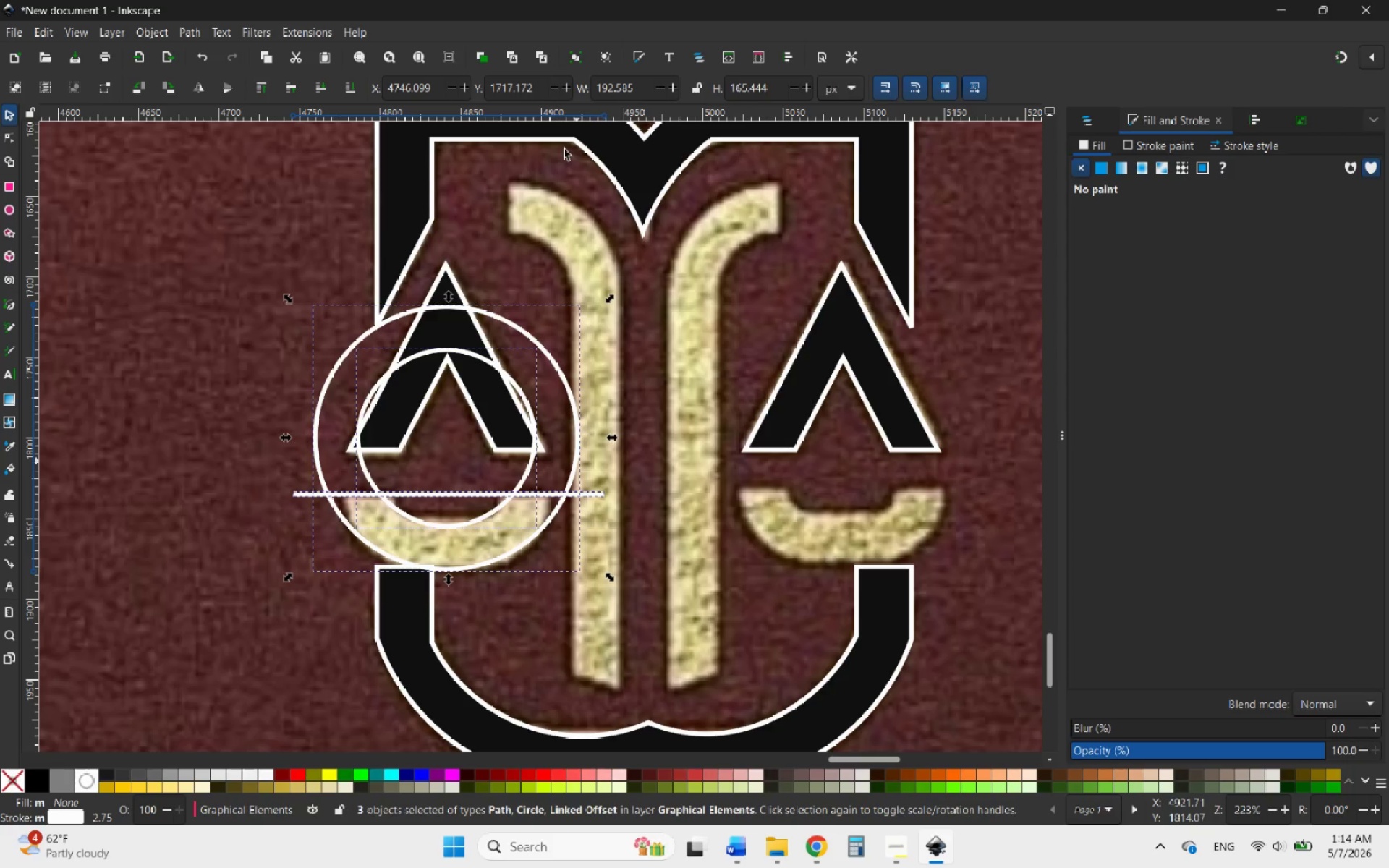 
left_click_drag(start_coordinate=[566, 383], to_coordinate=[965, 407])
 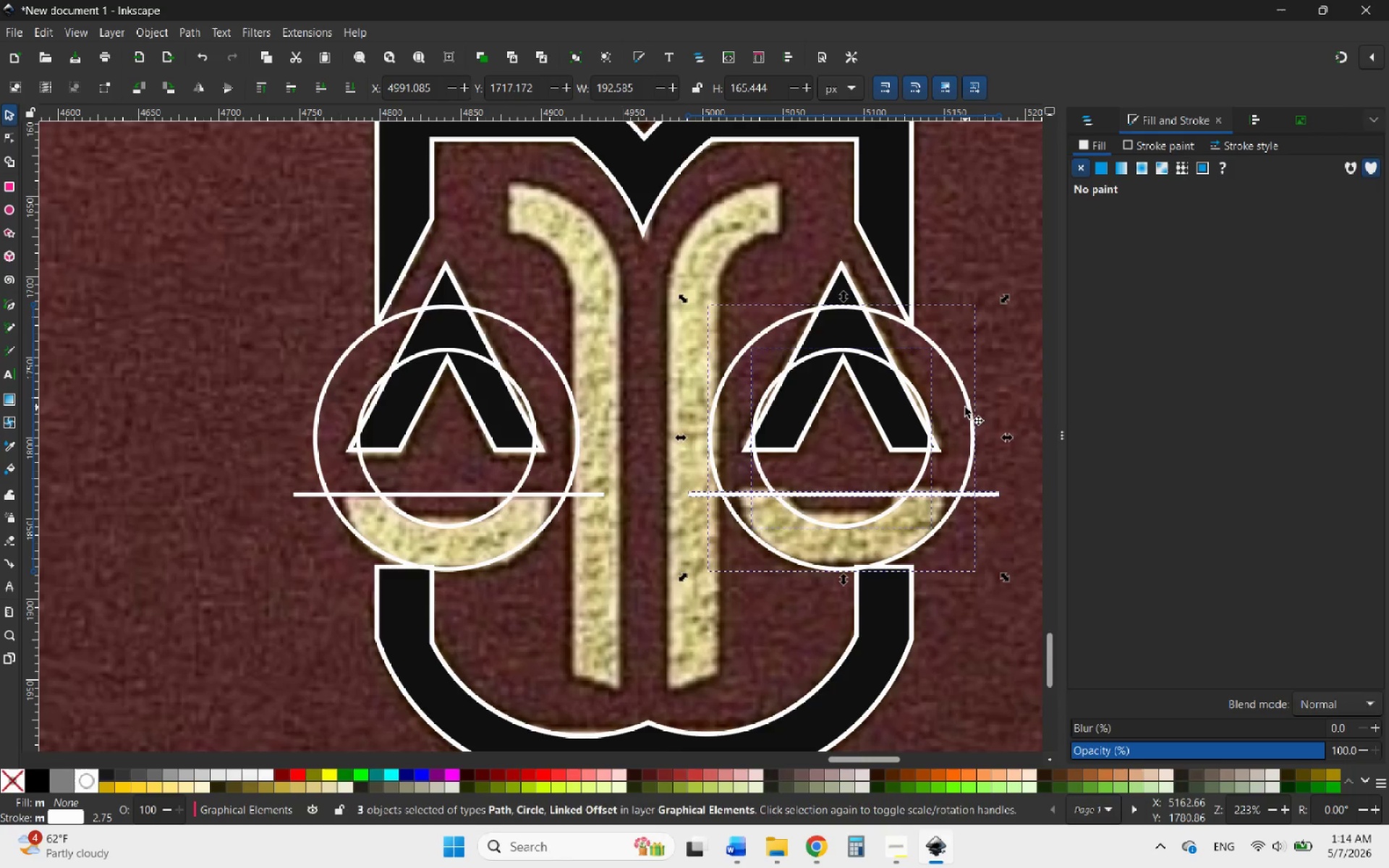 
hold_key(key=ControlLeft, duration=8.34)
 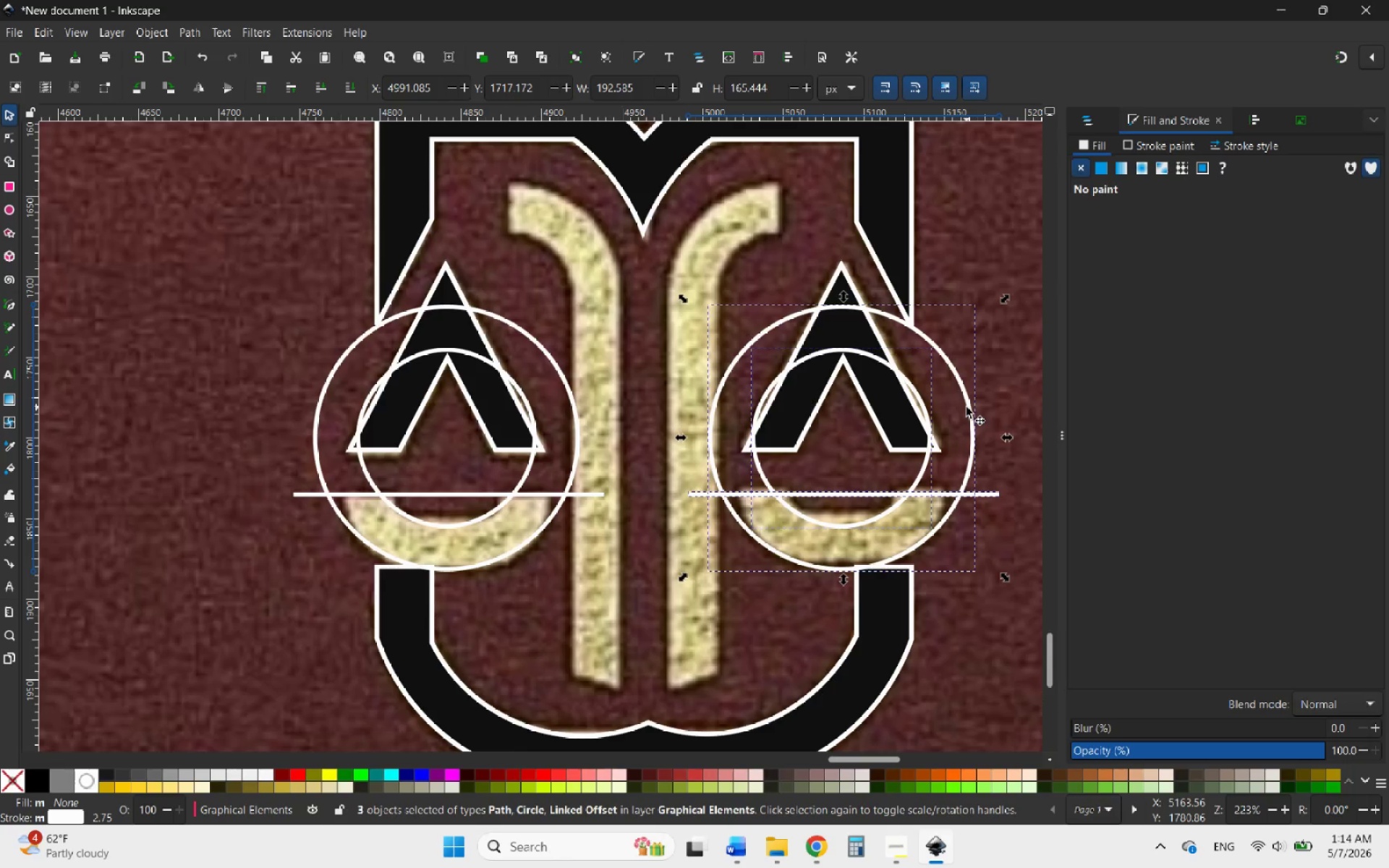 
wait(9.28)
 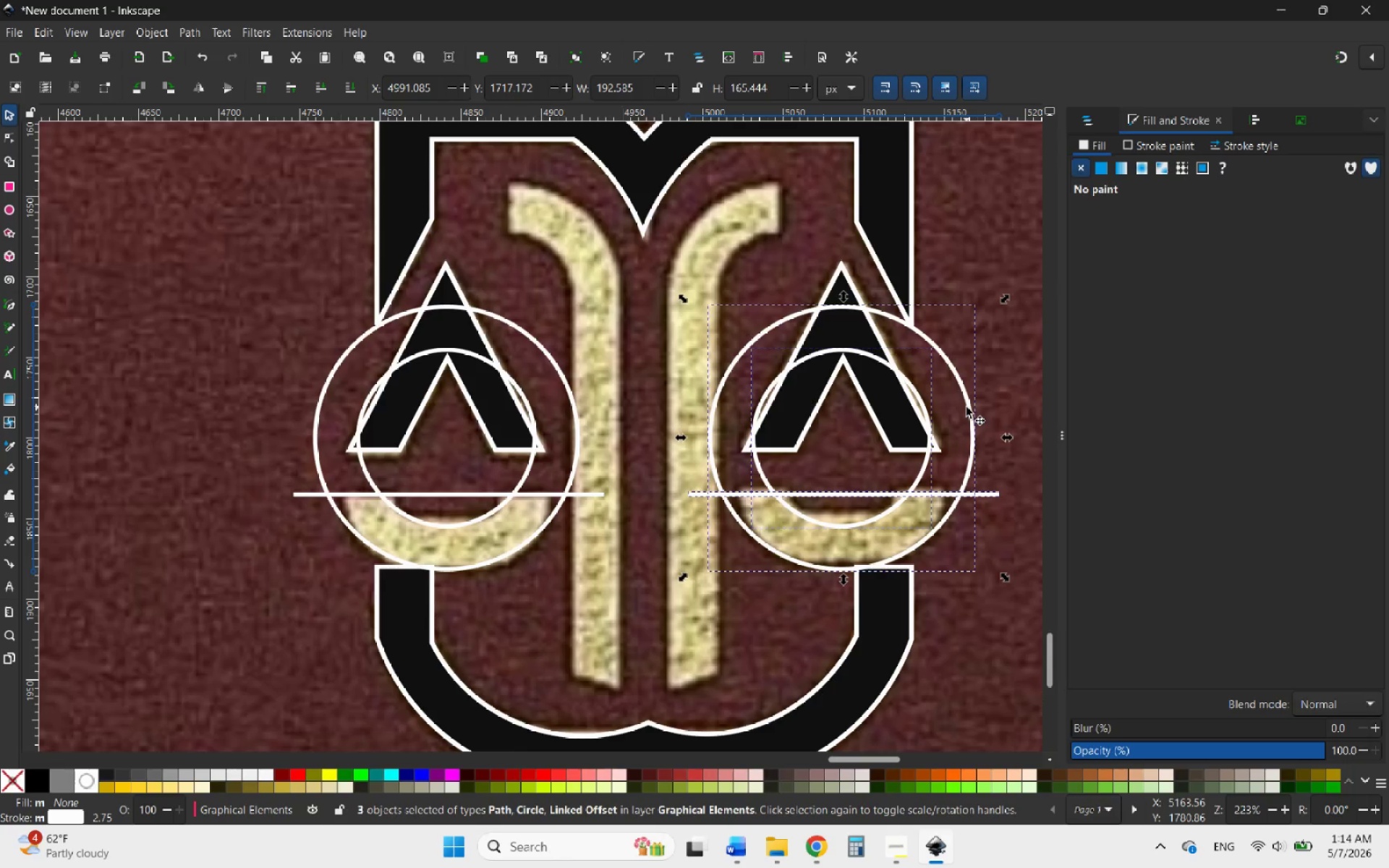 
left_click([318, 425])
 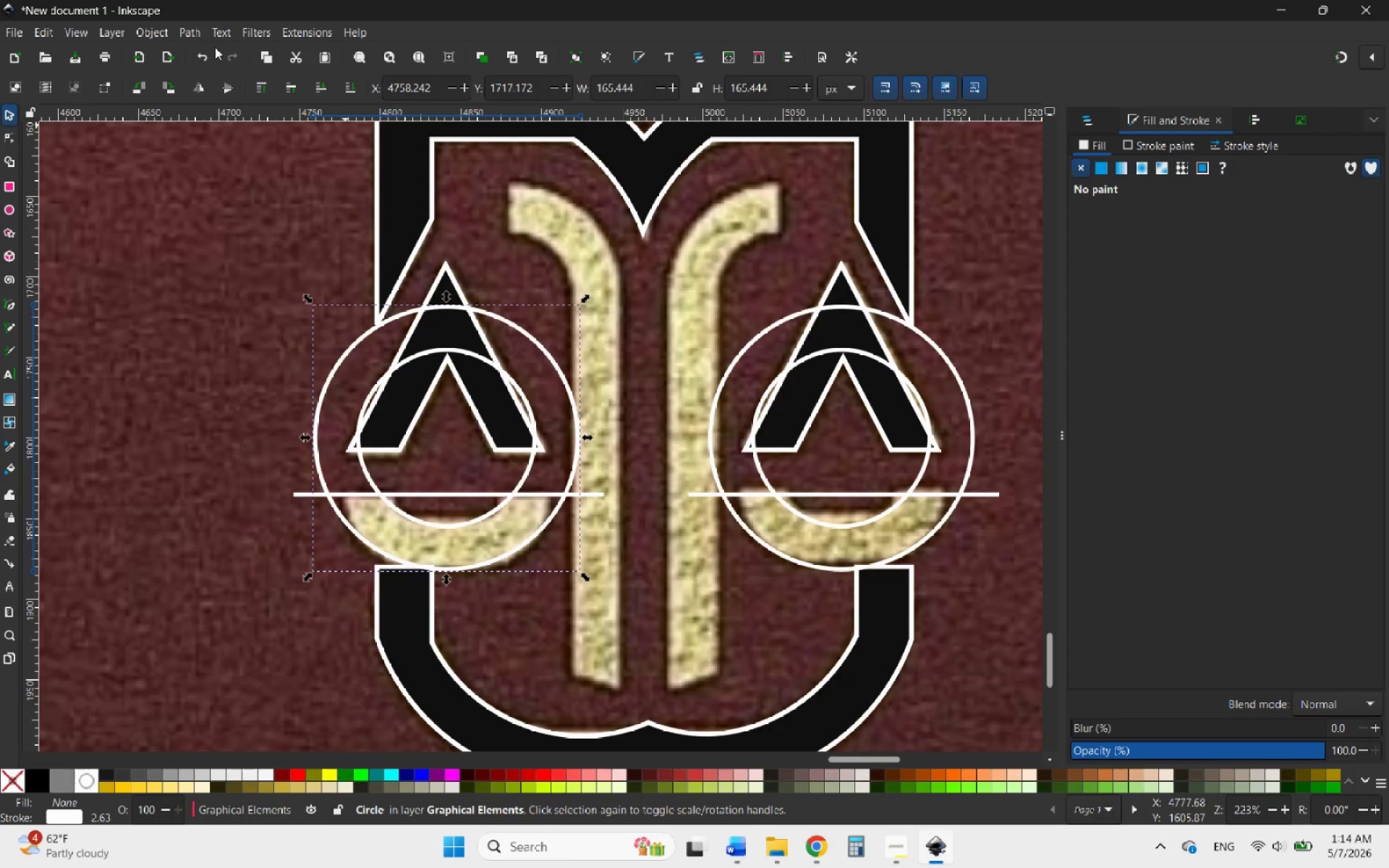 
left_click([192, 31])
 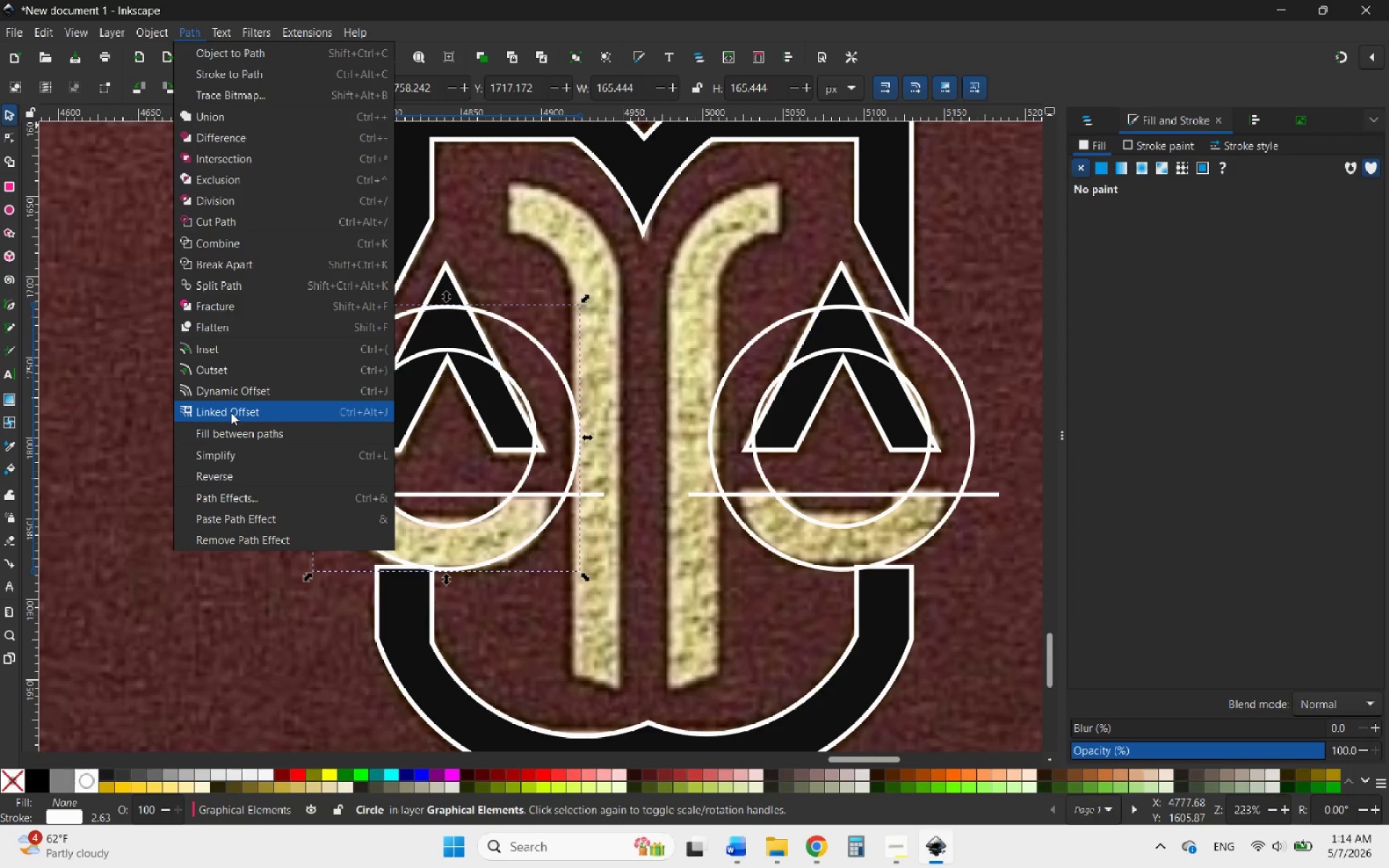 
left_click([231, 412])
 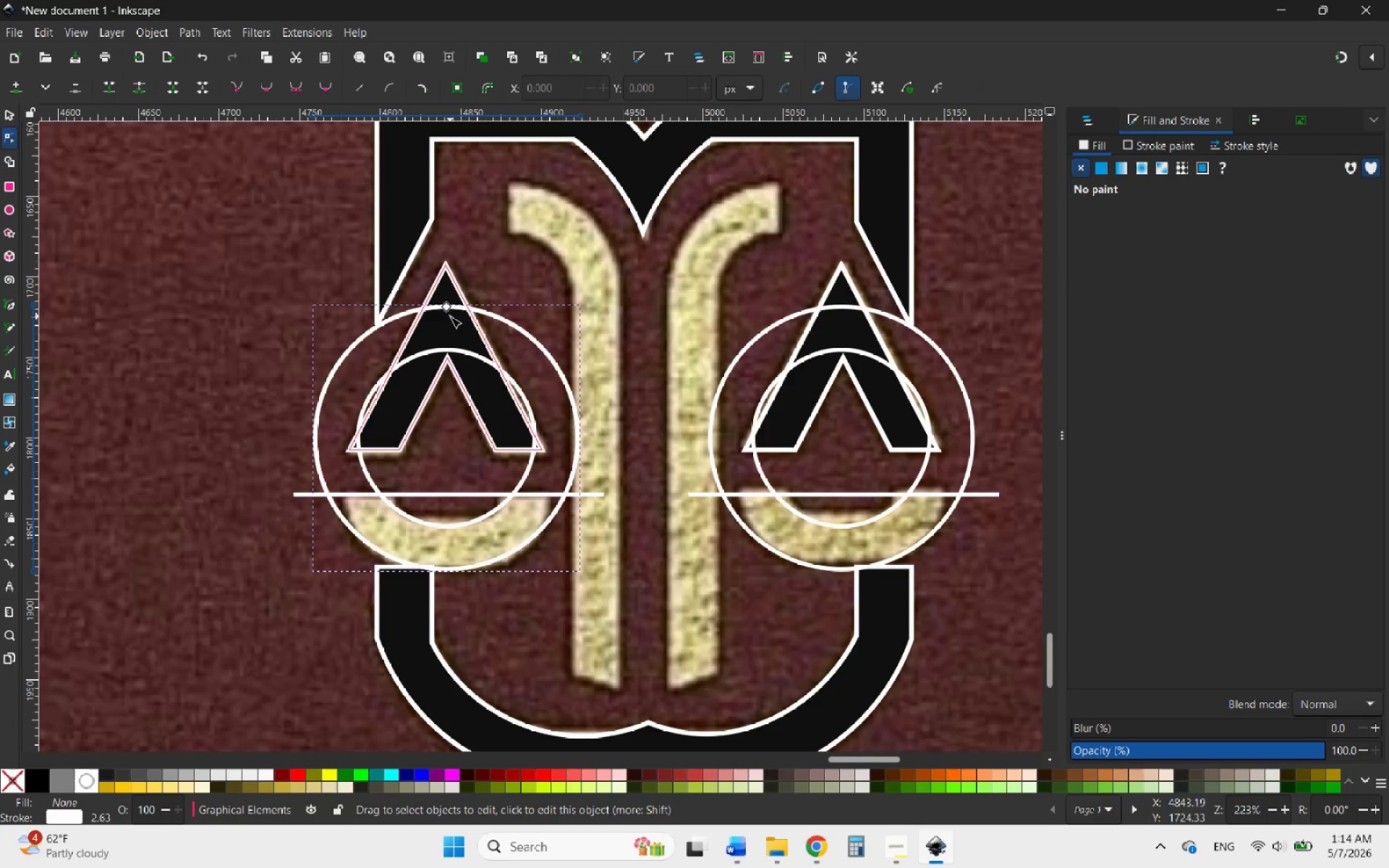 
left_click_drag(start_coordinate=[446, 308], to_coordinate=[447, 288])
 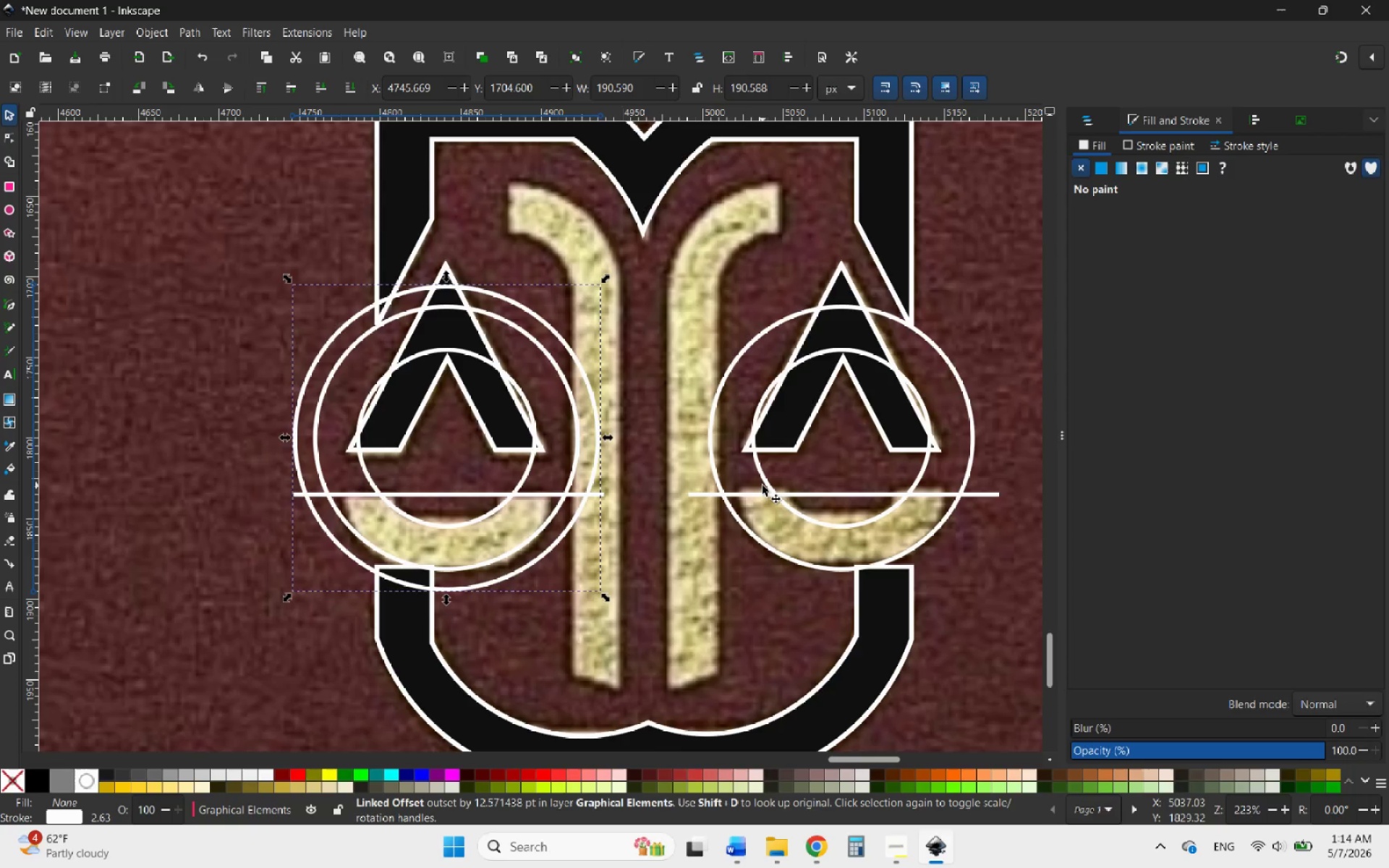 
wait(5.05)
 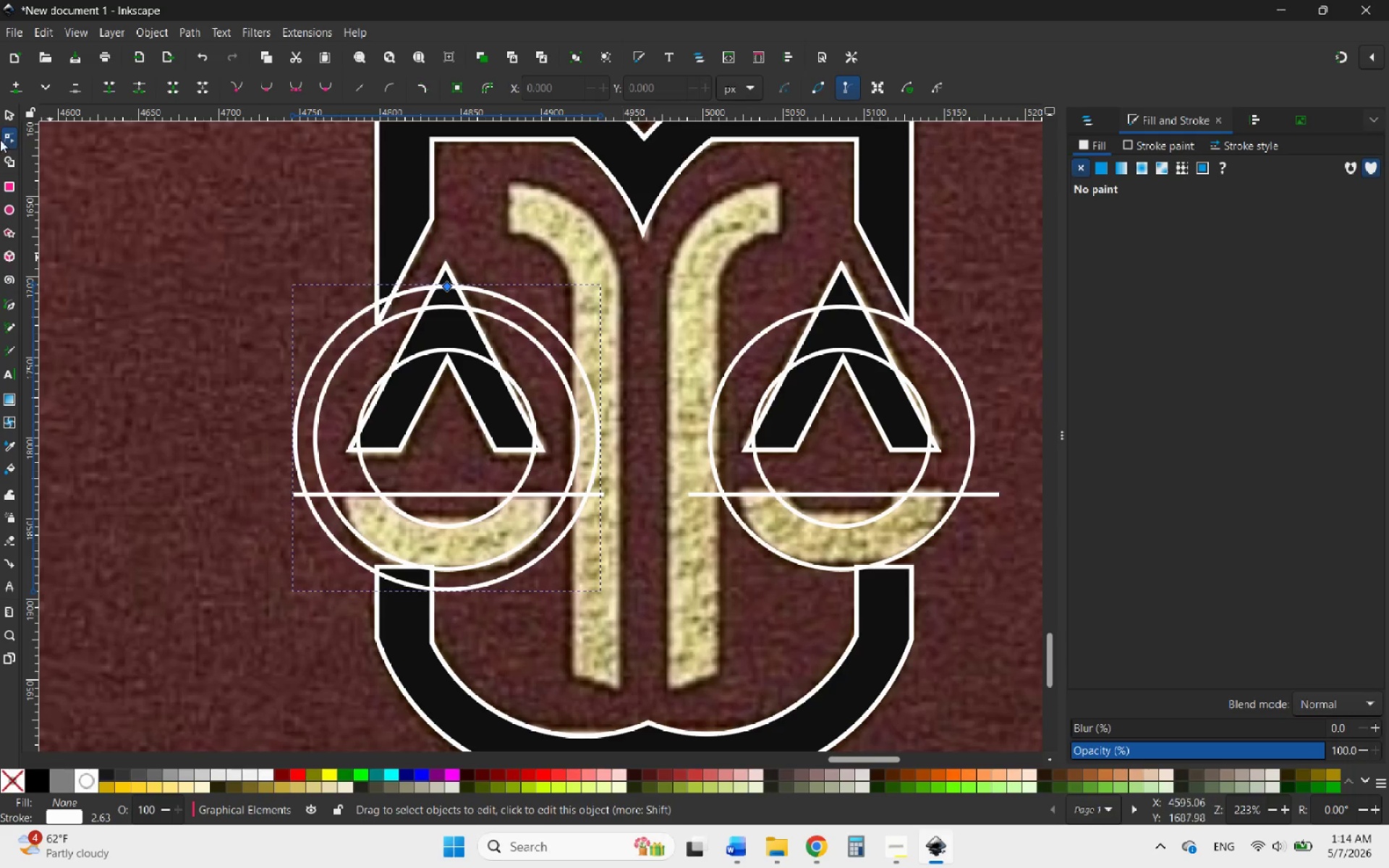 
left_click([766, 483])
 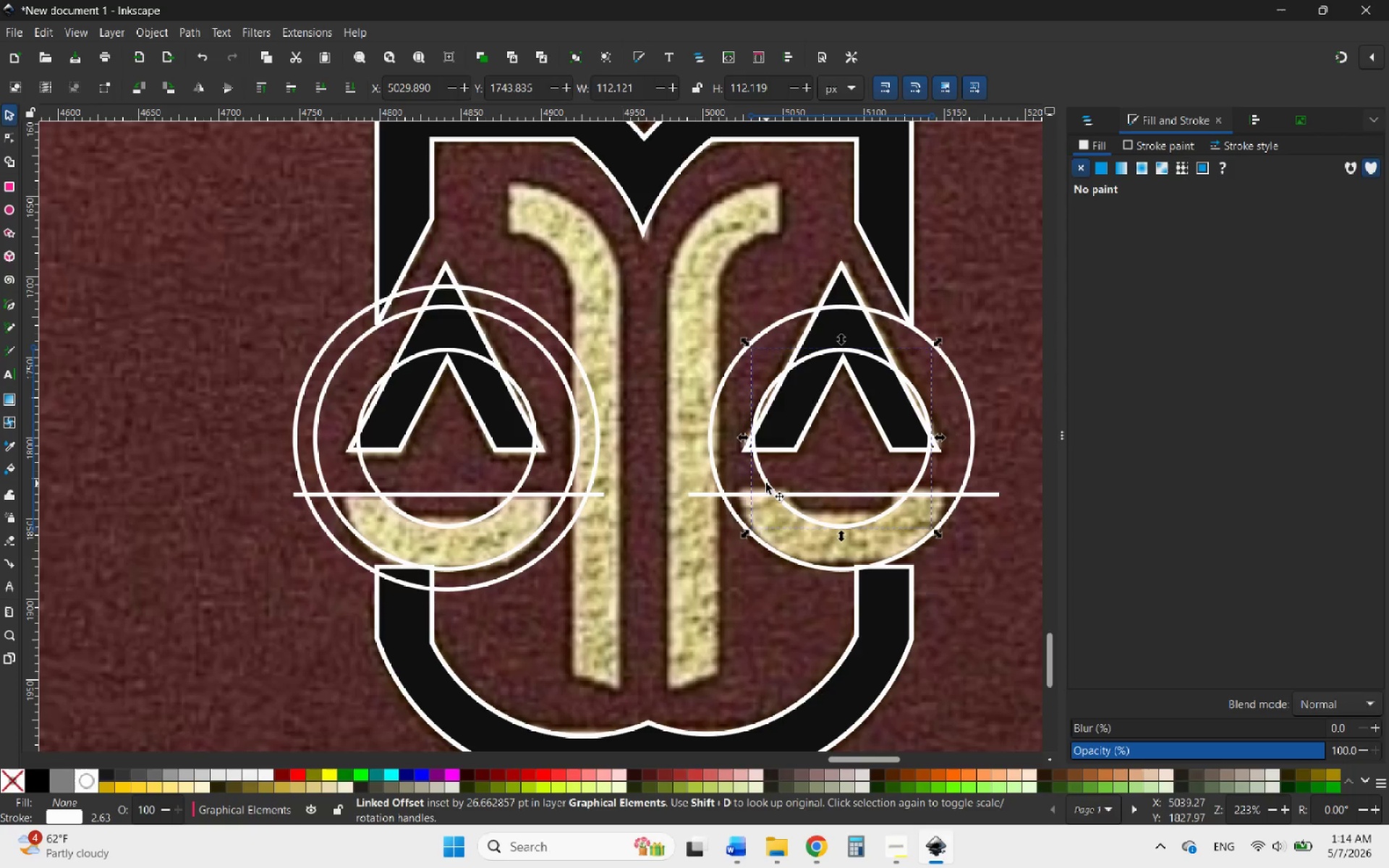 
key(Delete)
 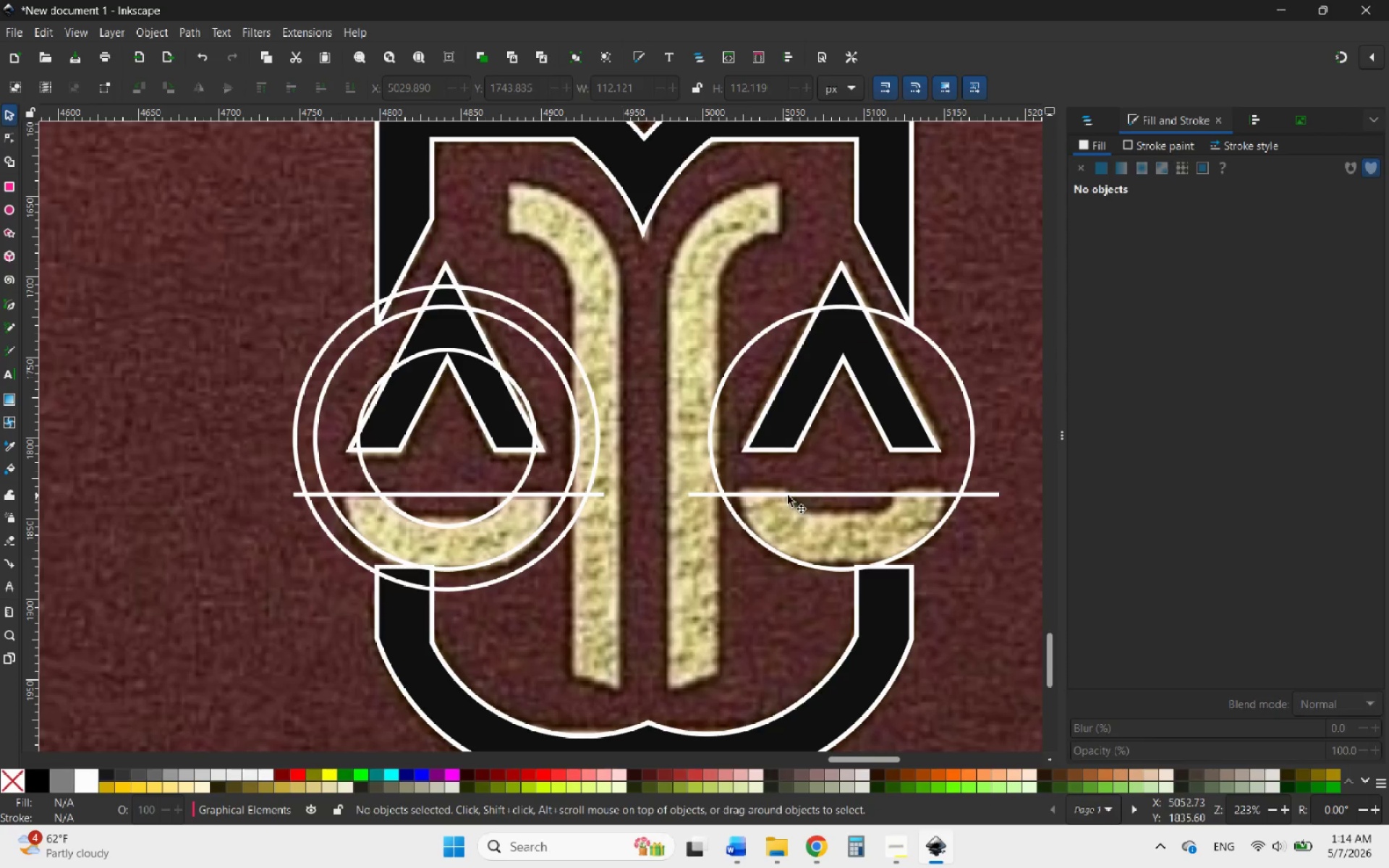 
left_click([788, 495])
 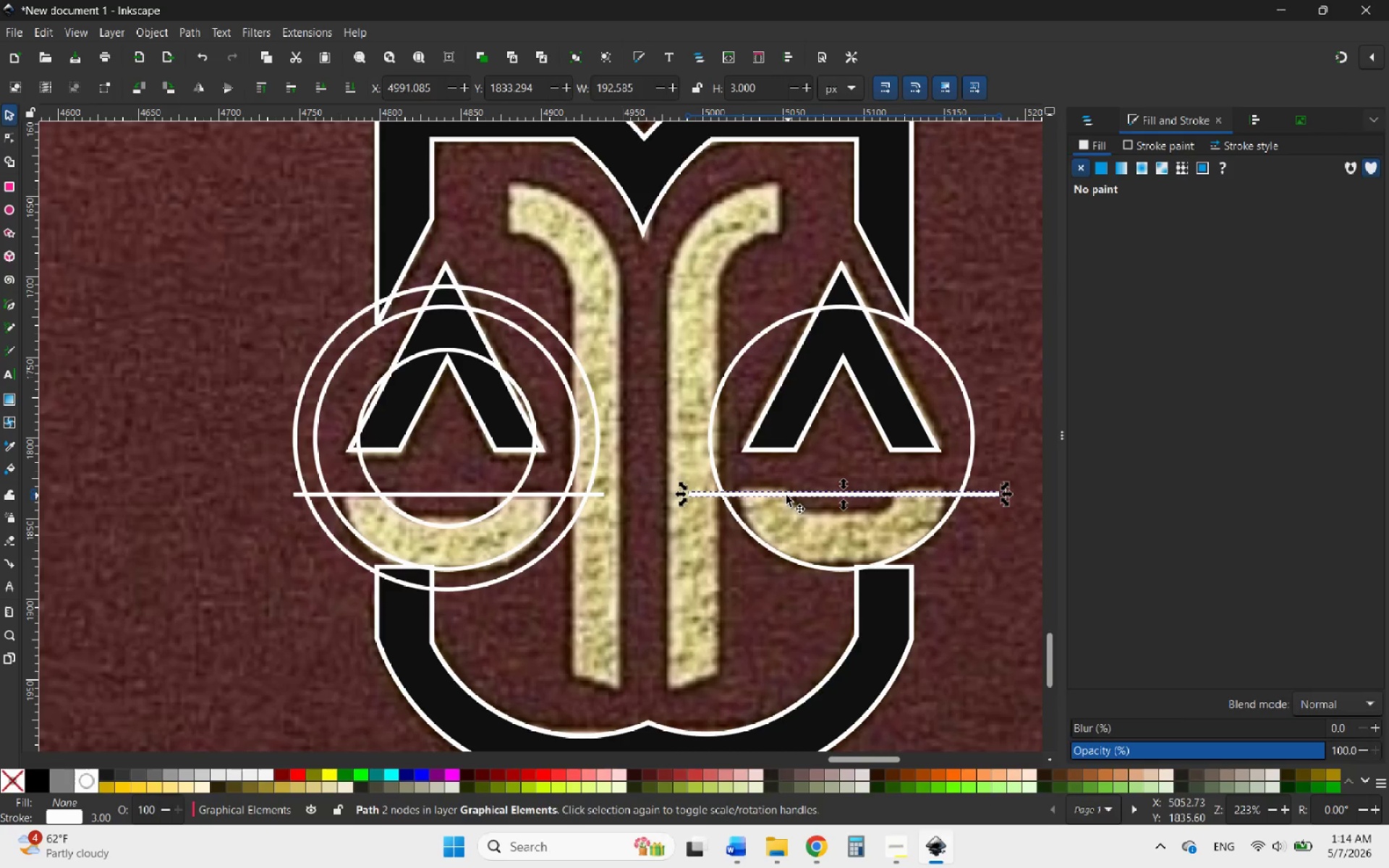 
key(Delete)
 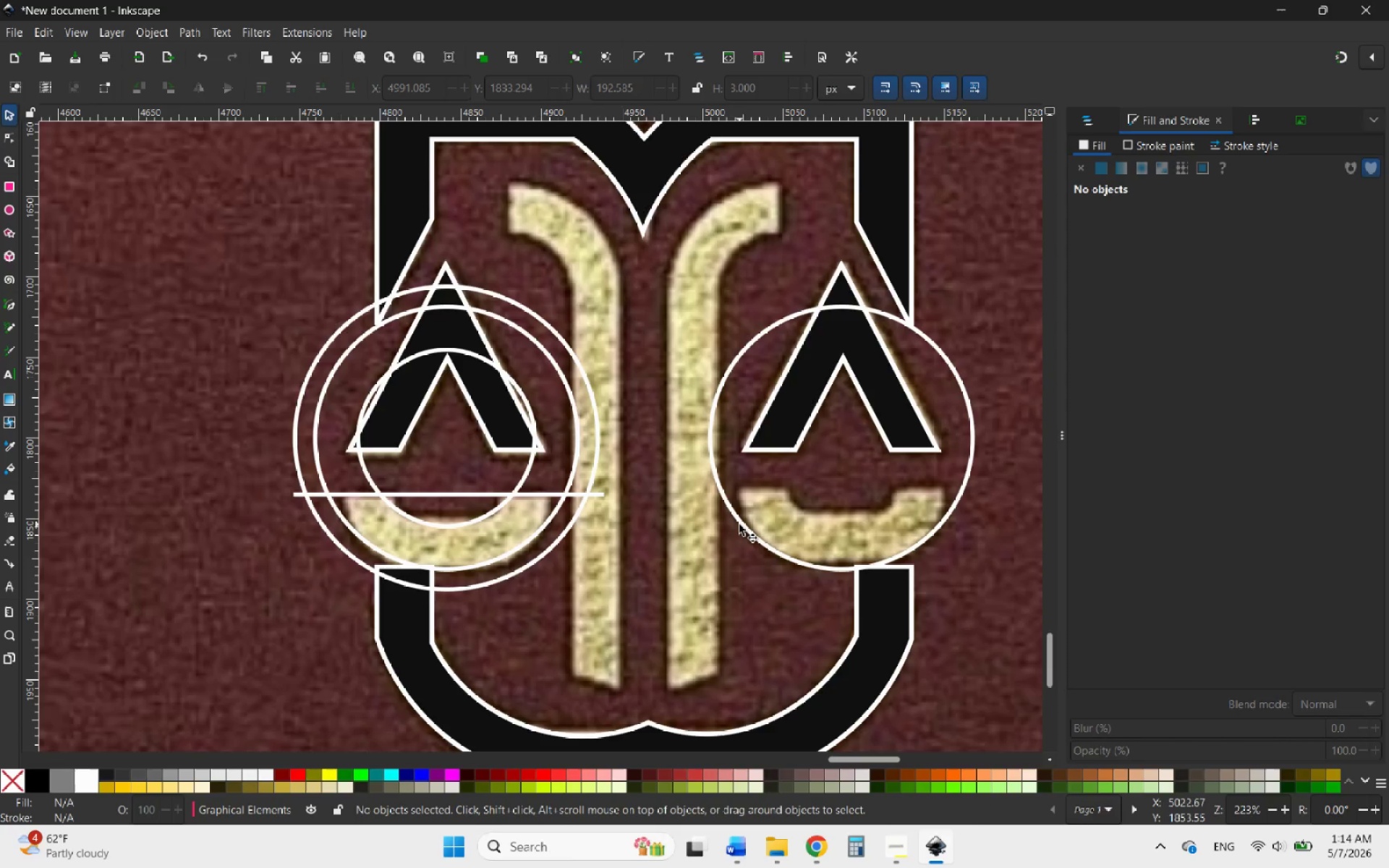 
left_click([739, 524])
 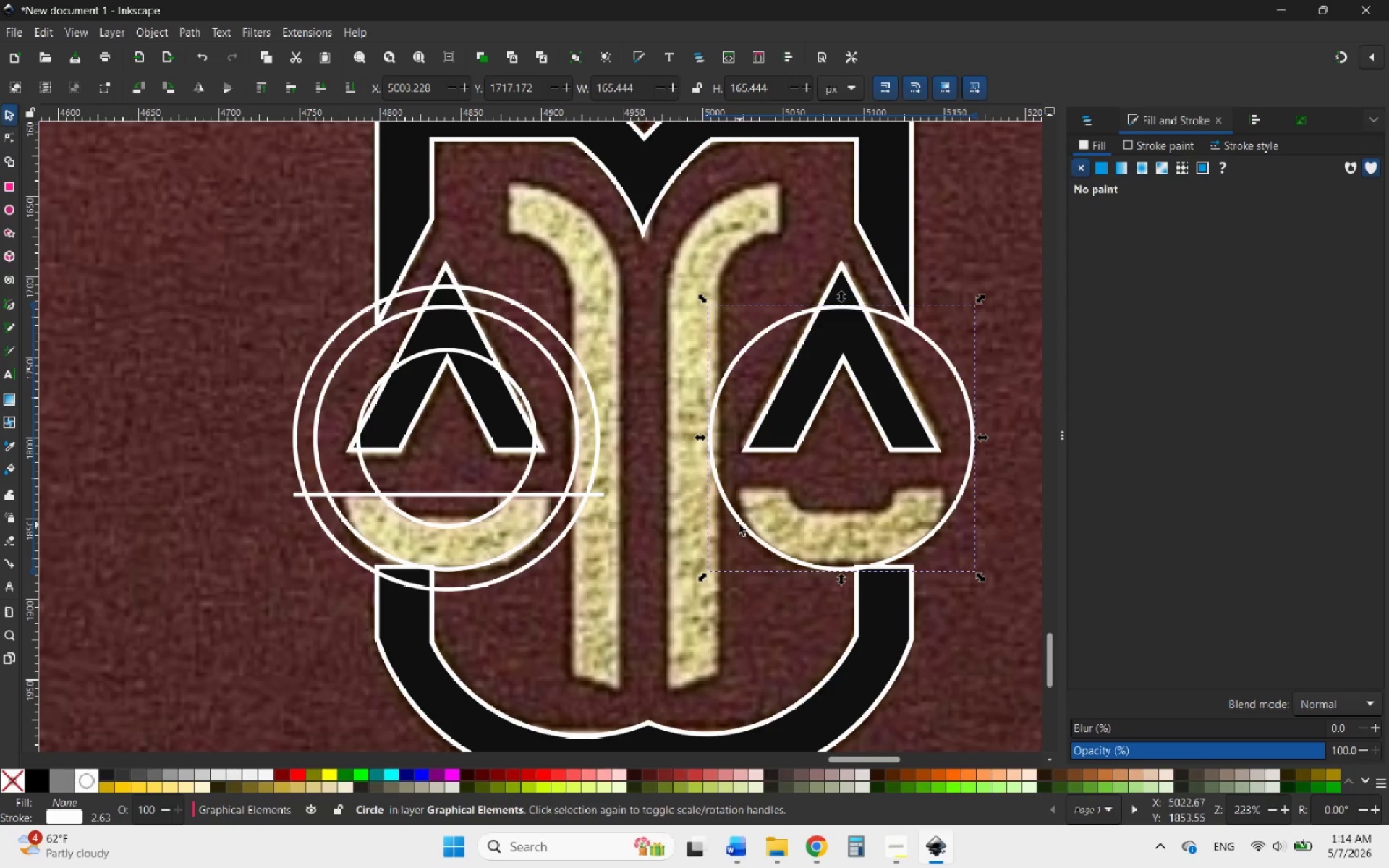 
key(Delete)
 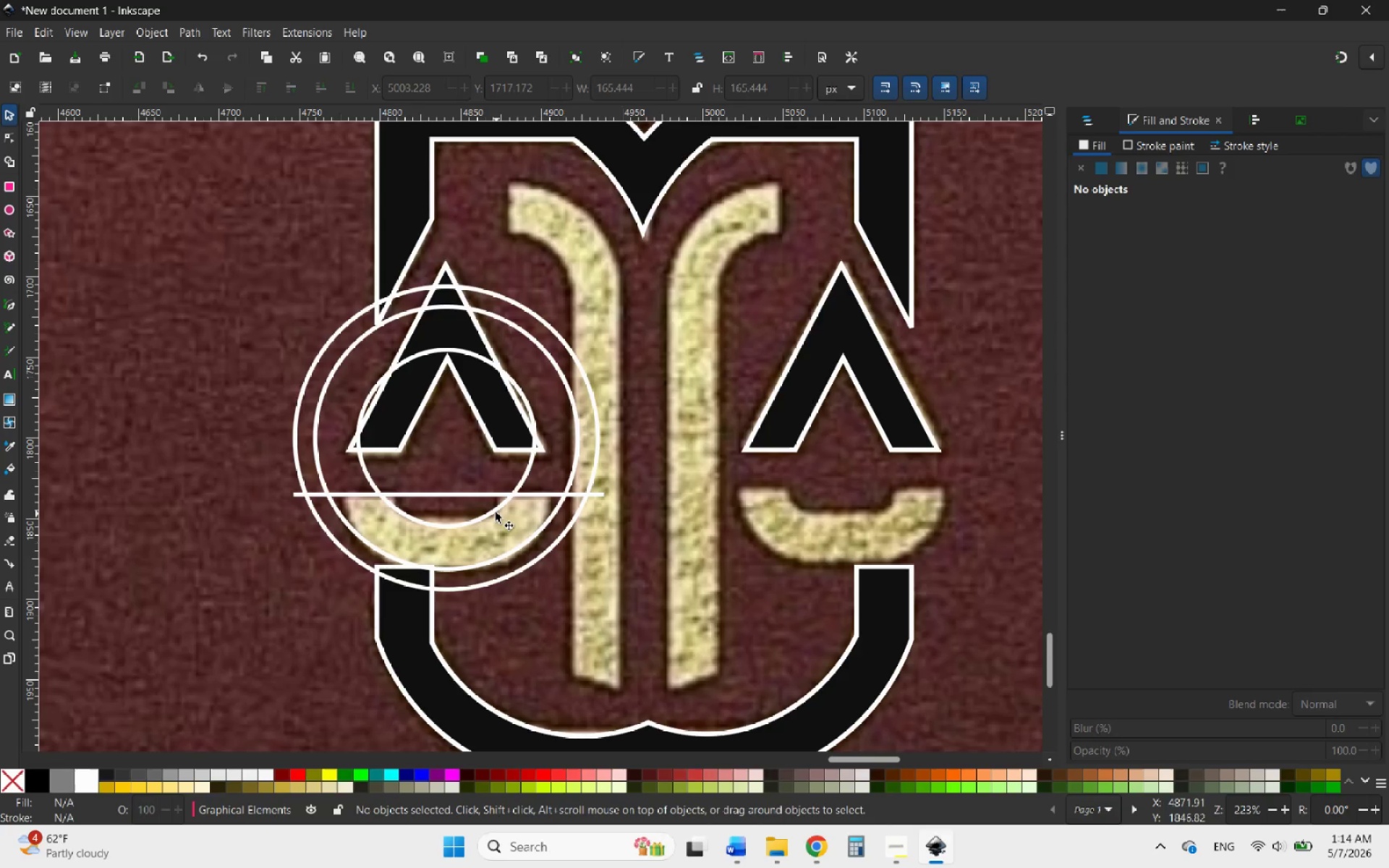 
left_click([490, 512])
 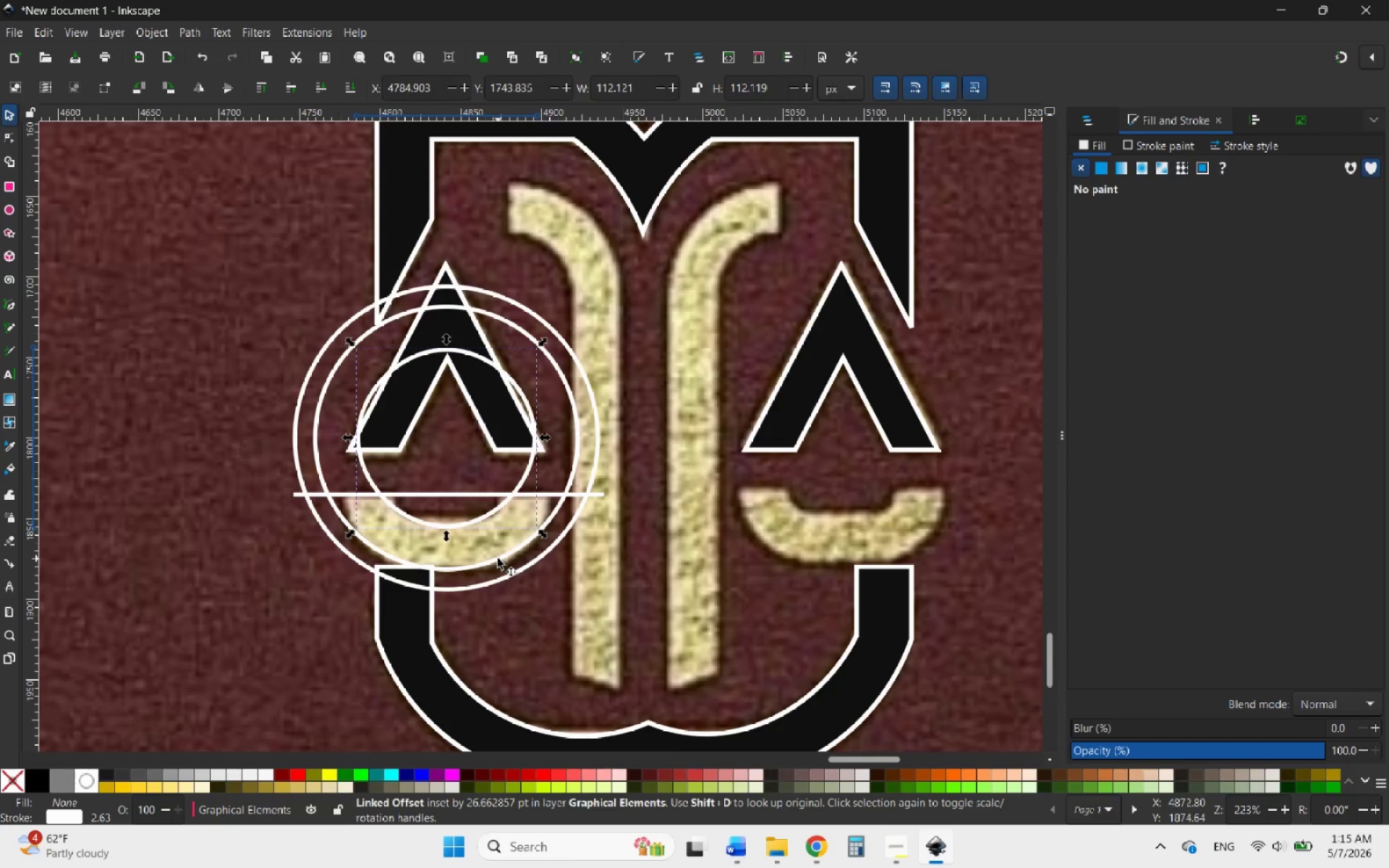 
hold_key(key=ShiftLeft, duration=6.0)
left_click([498, 558])
 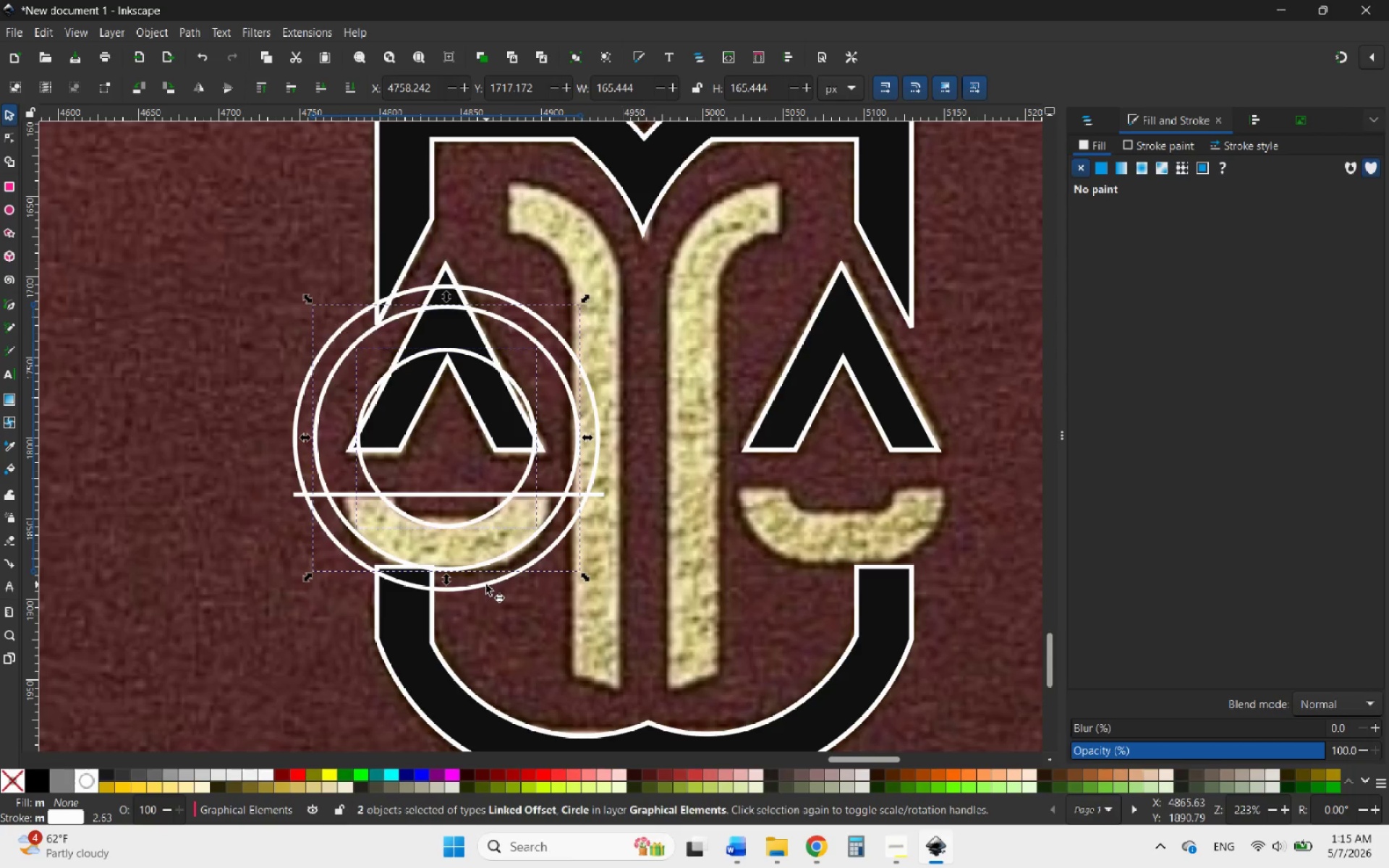 
left_click([483, 586])
 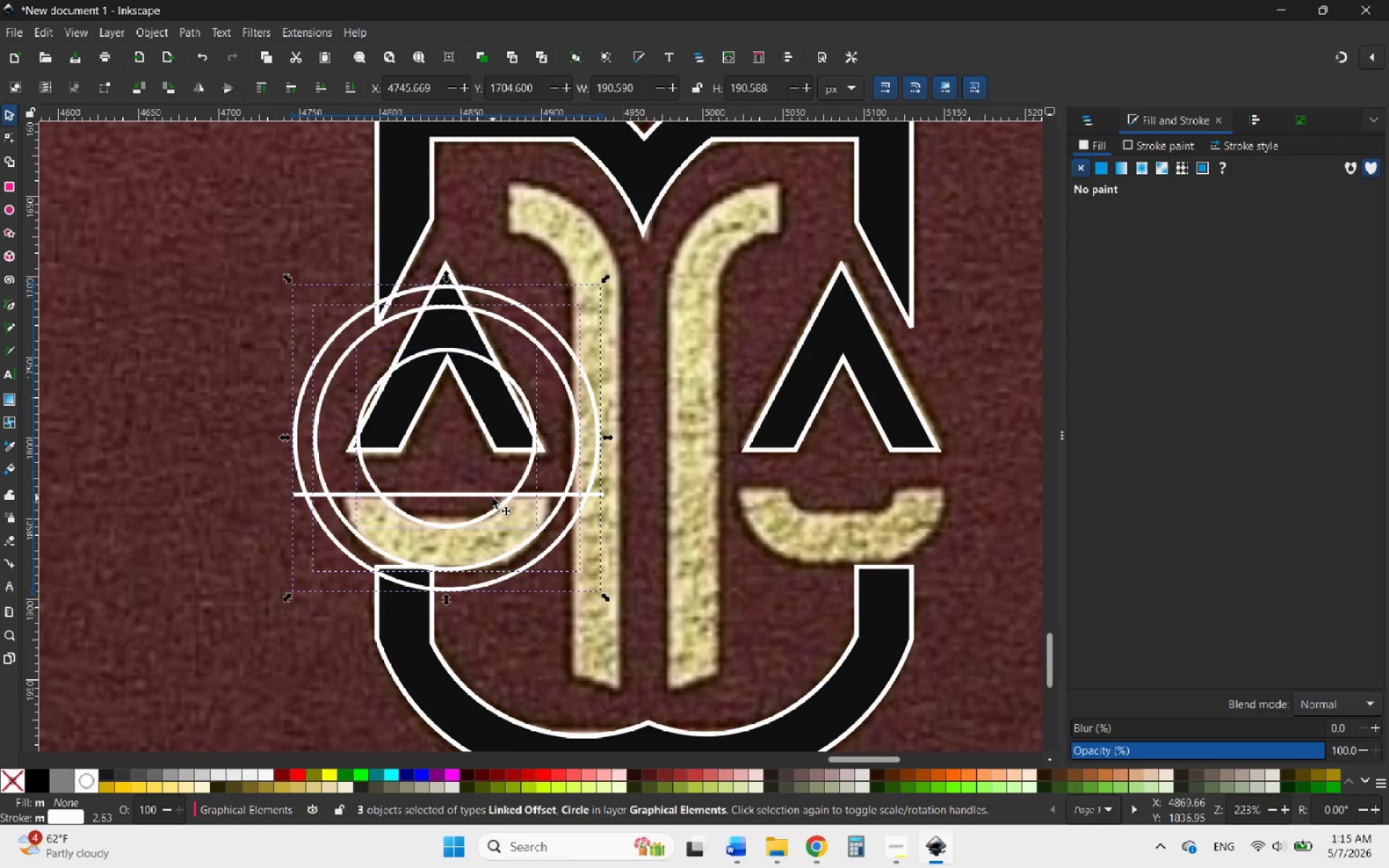 
left_click([483, 498])
 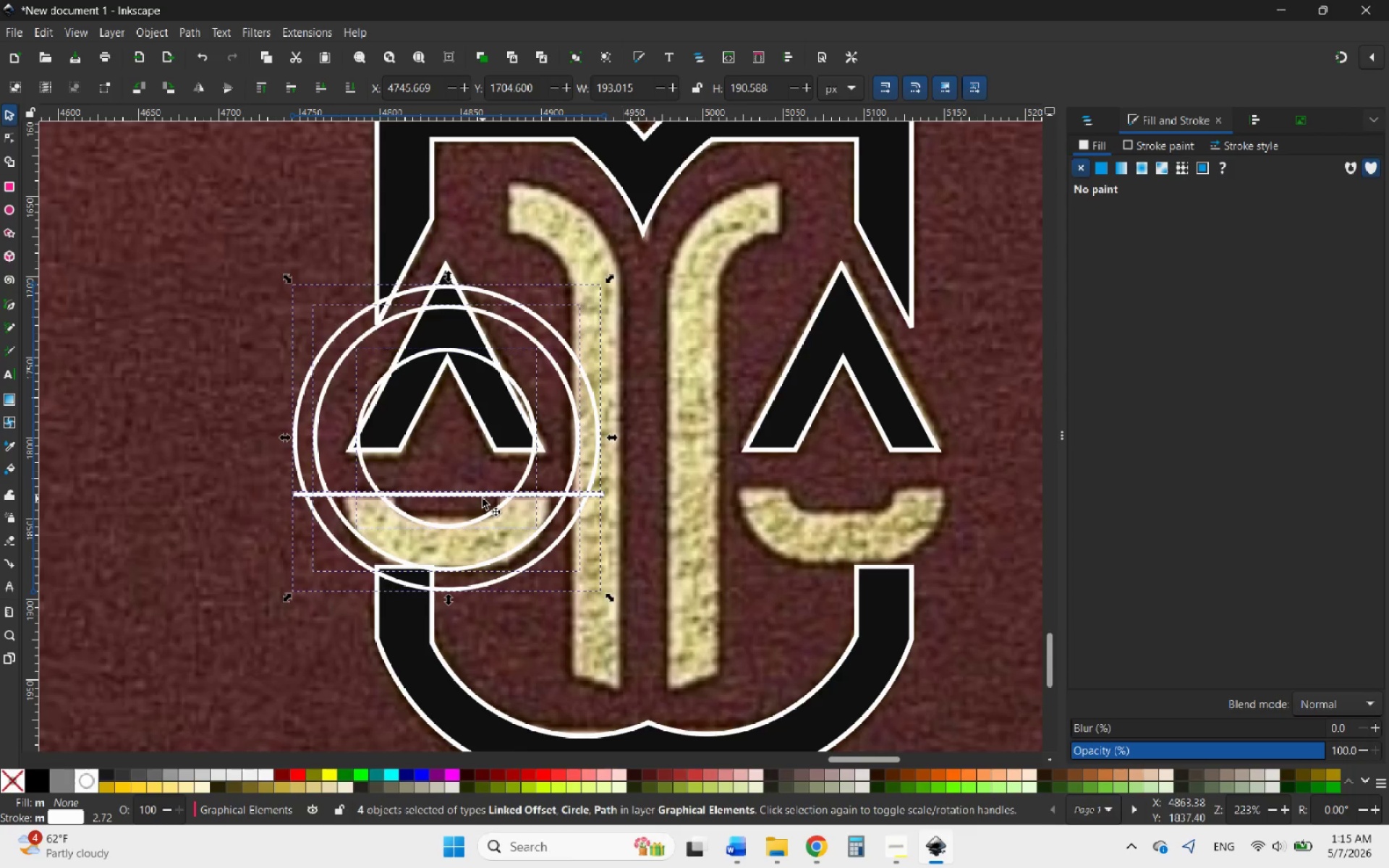 
right_click([483, 498])
 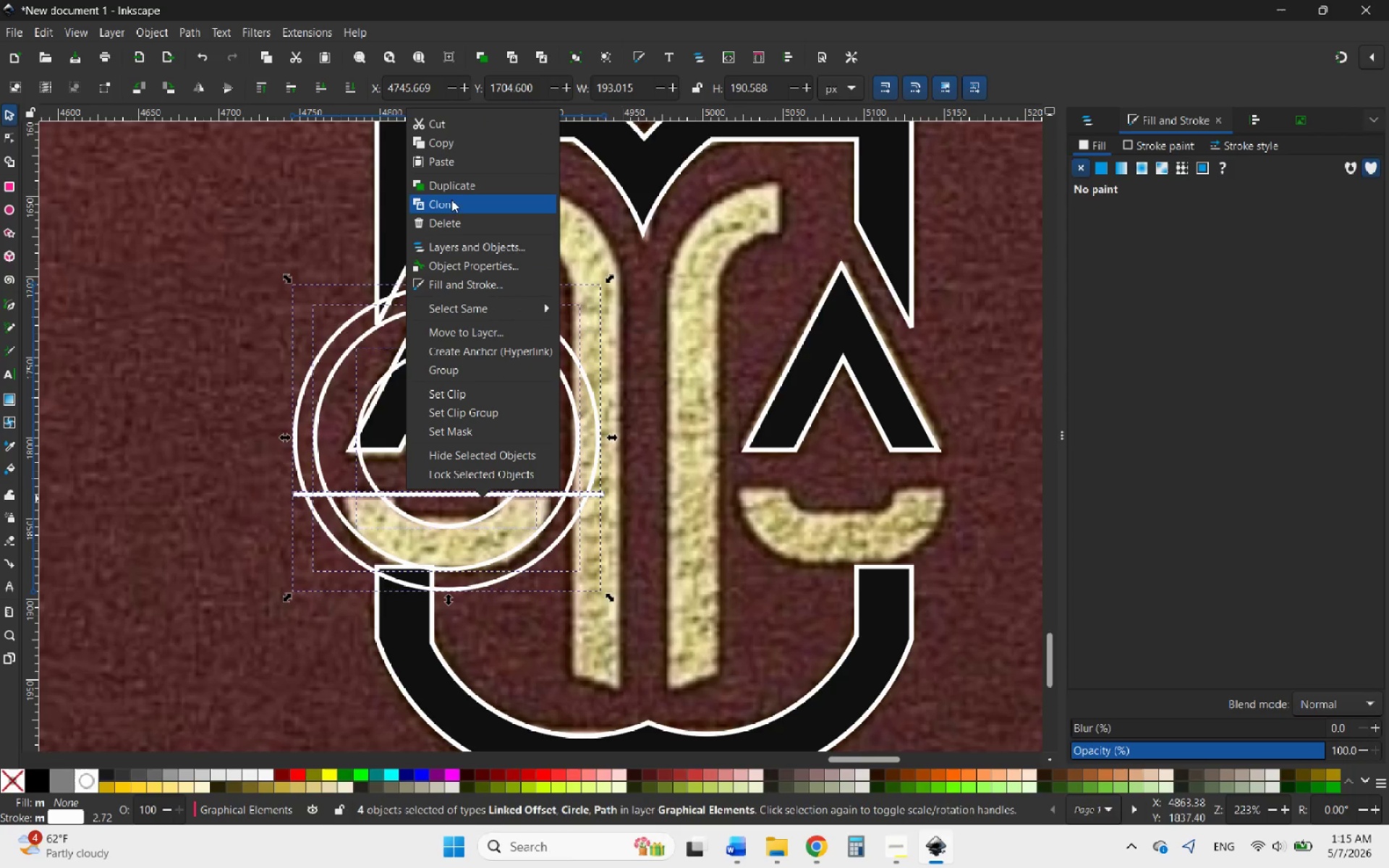 
left_click([456, 193])
 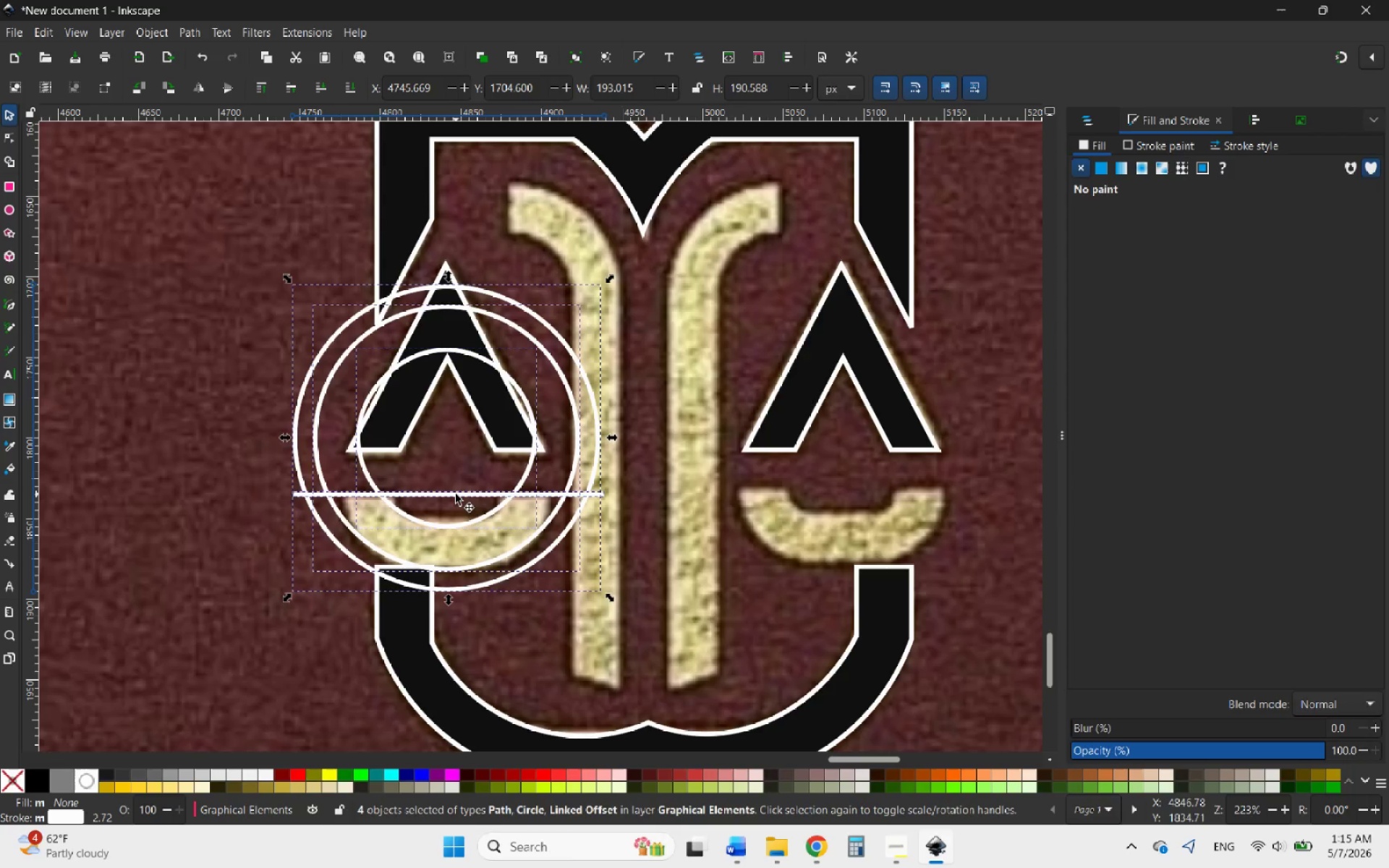 
left_click_drag(start_coordinate=[456, 494], to_coordinate=[855, 514])
 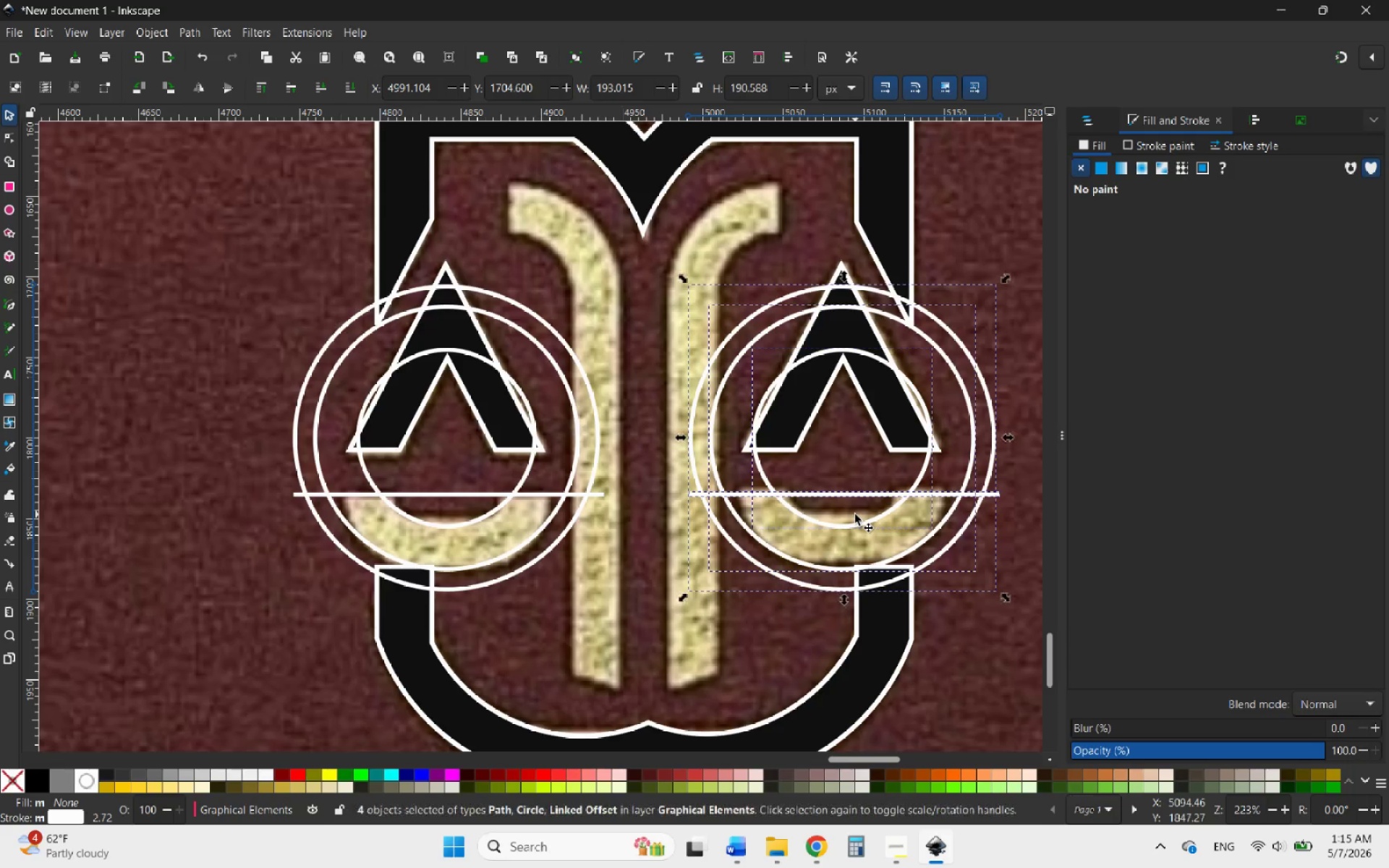 
hold_key(key=ControlLeft, duration=4.53)
 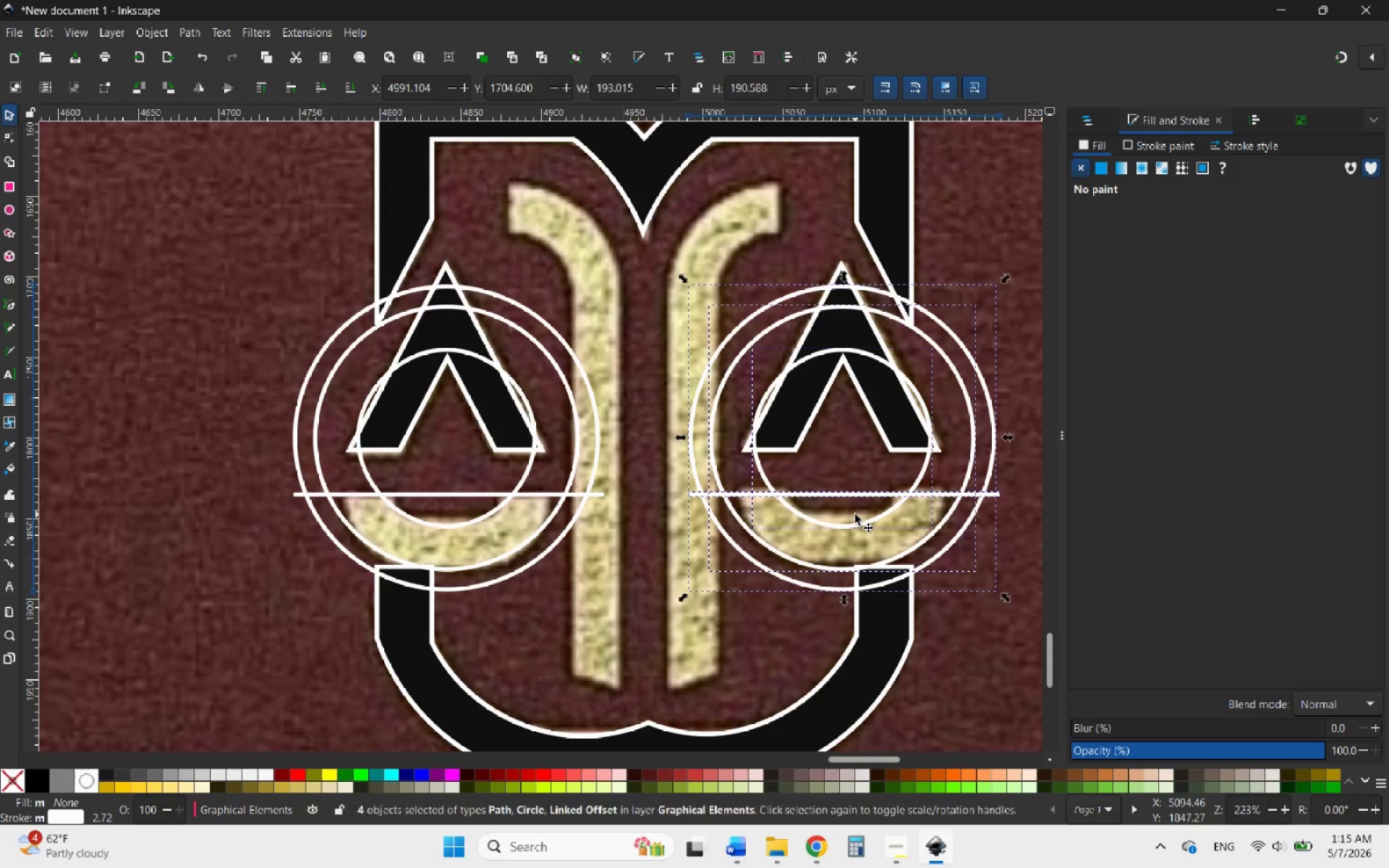 
wait(11.84)
 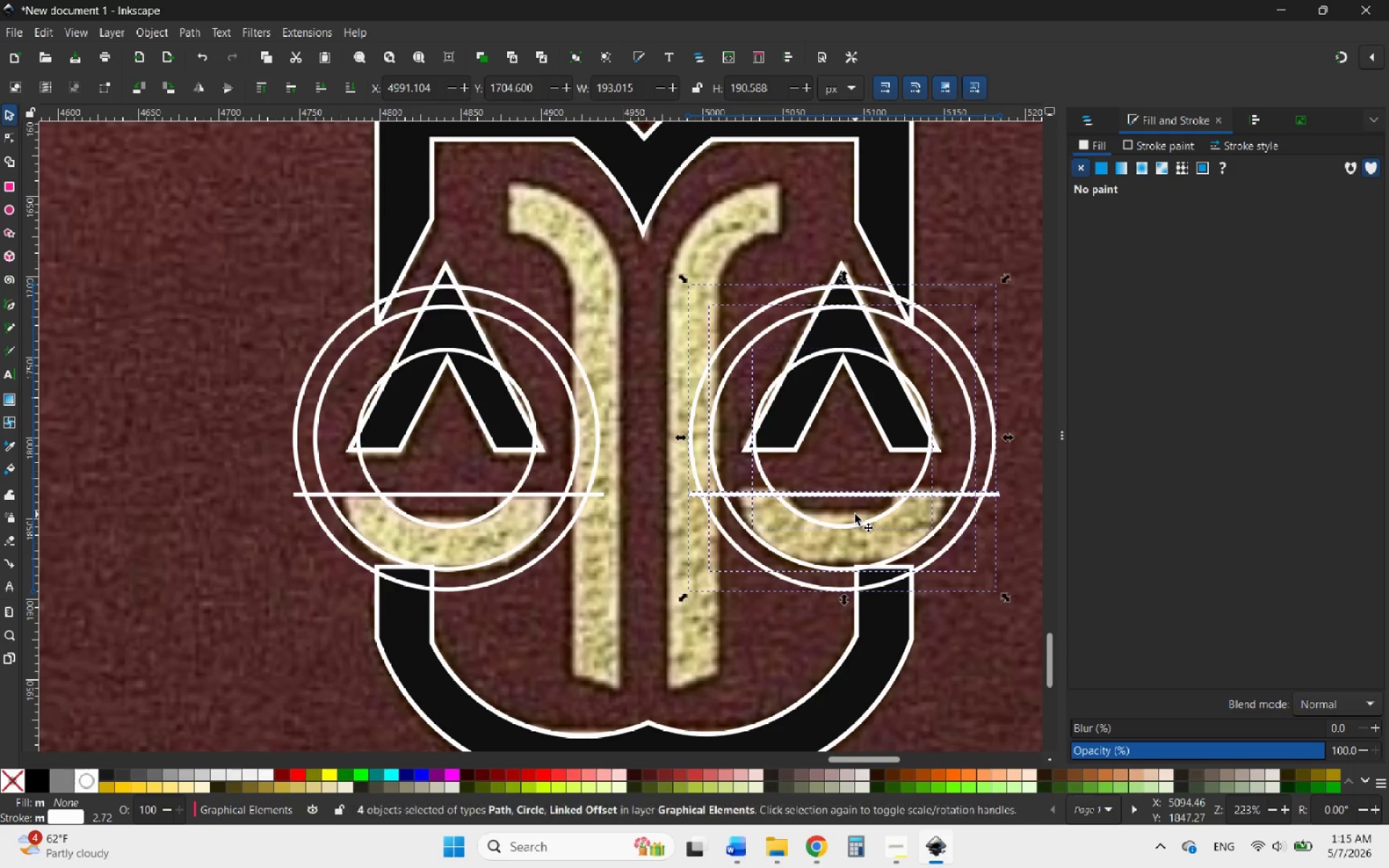 
hold_key(key=ControlLeft, duration=0.73)
scroll: coordinate [590, 436], scroll_direction: down, amount: 4.0
 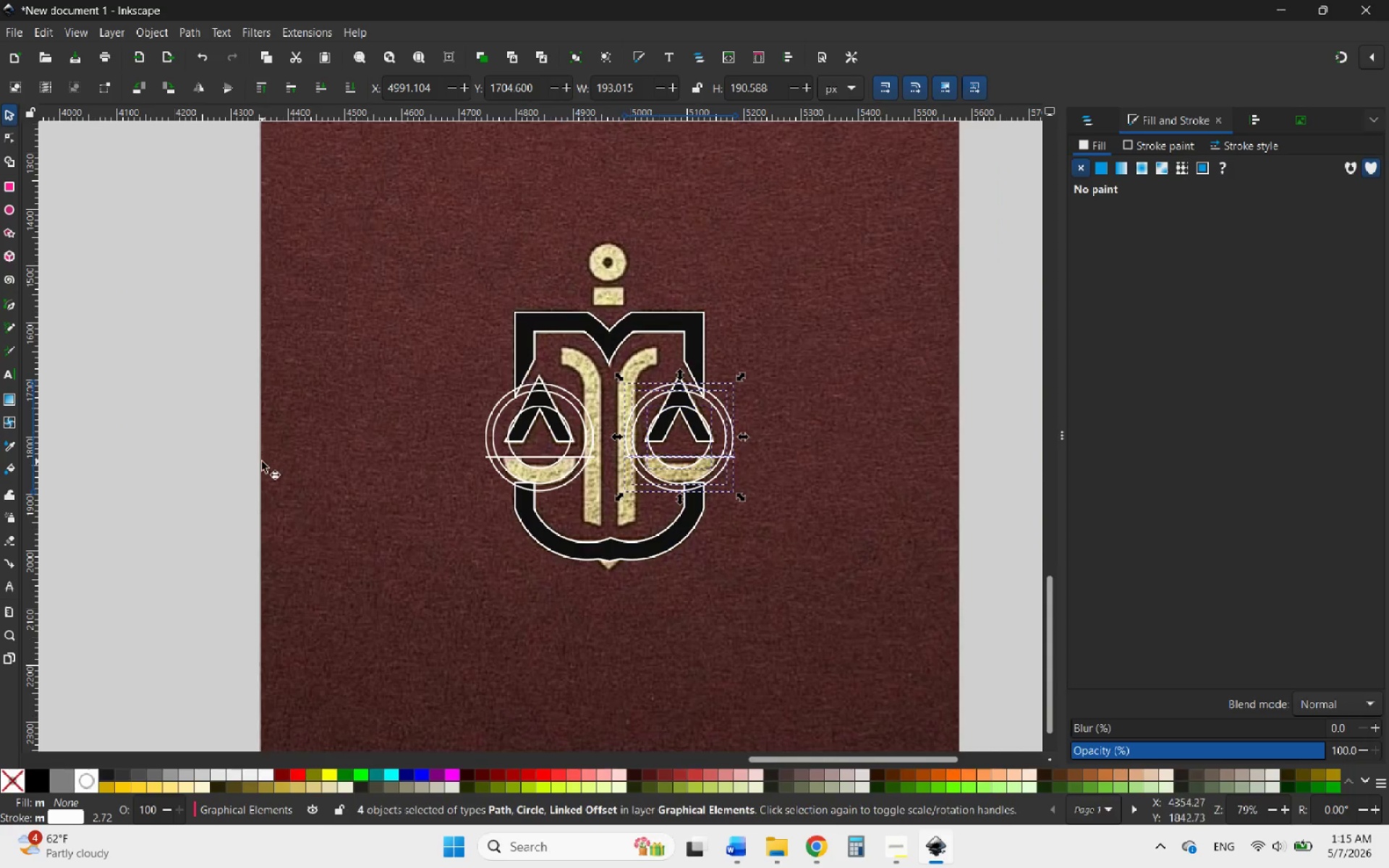 
left_click([215, 438])
 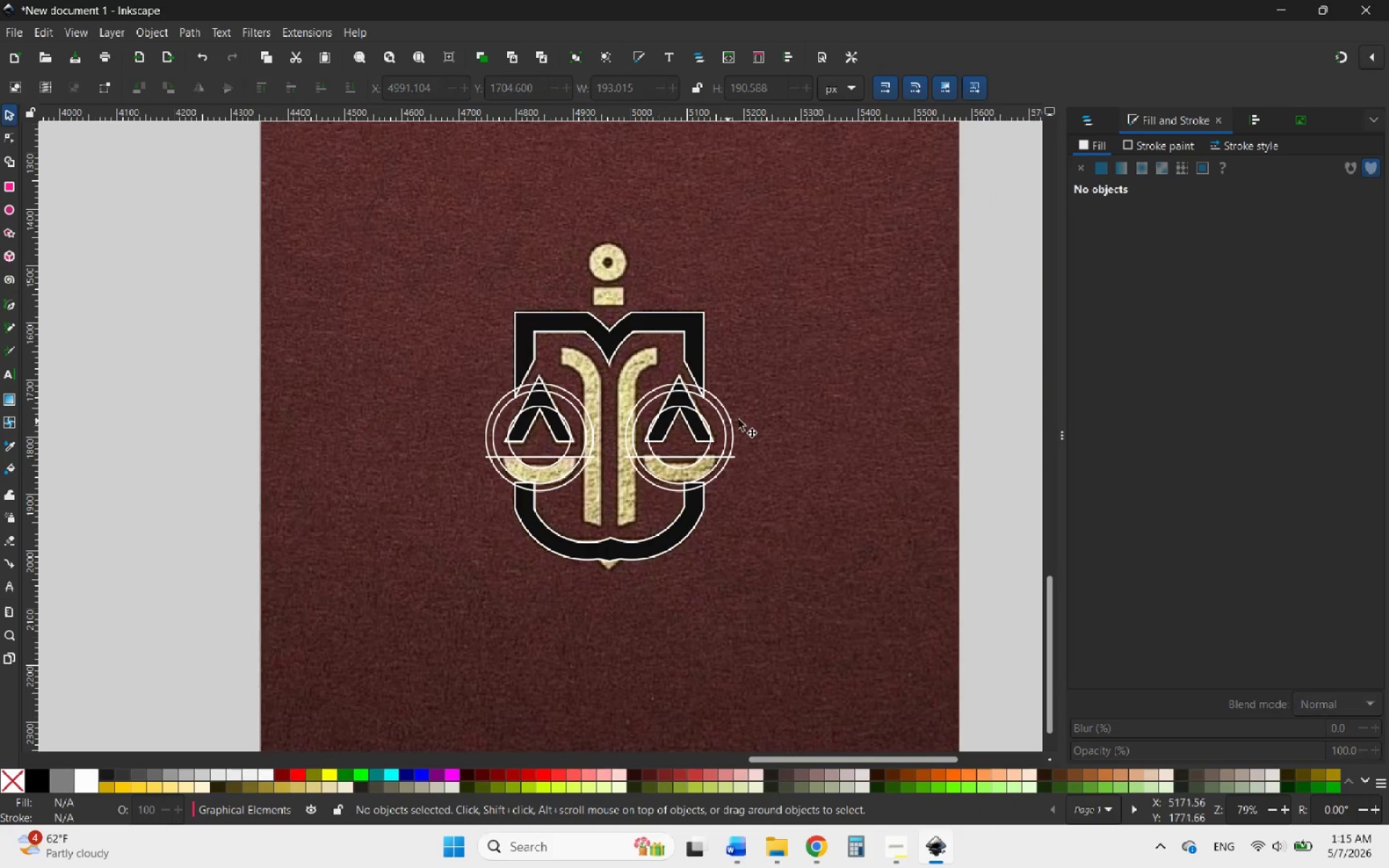 
hold_key(key=ControlLeft, duration=2.53)
scroll: coordinate [498, 407], scroll_direction: up, amount: 2.0
 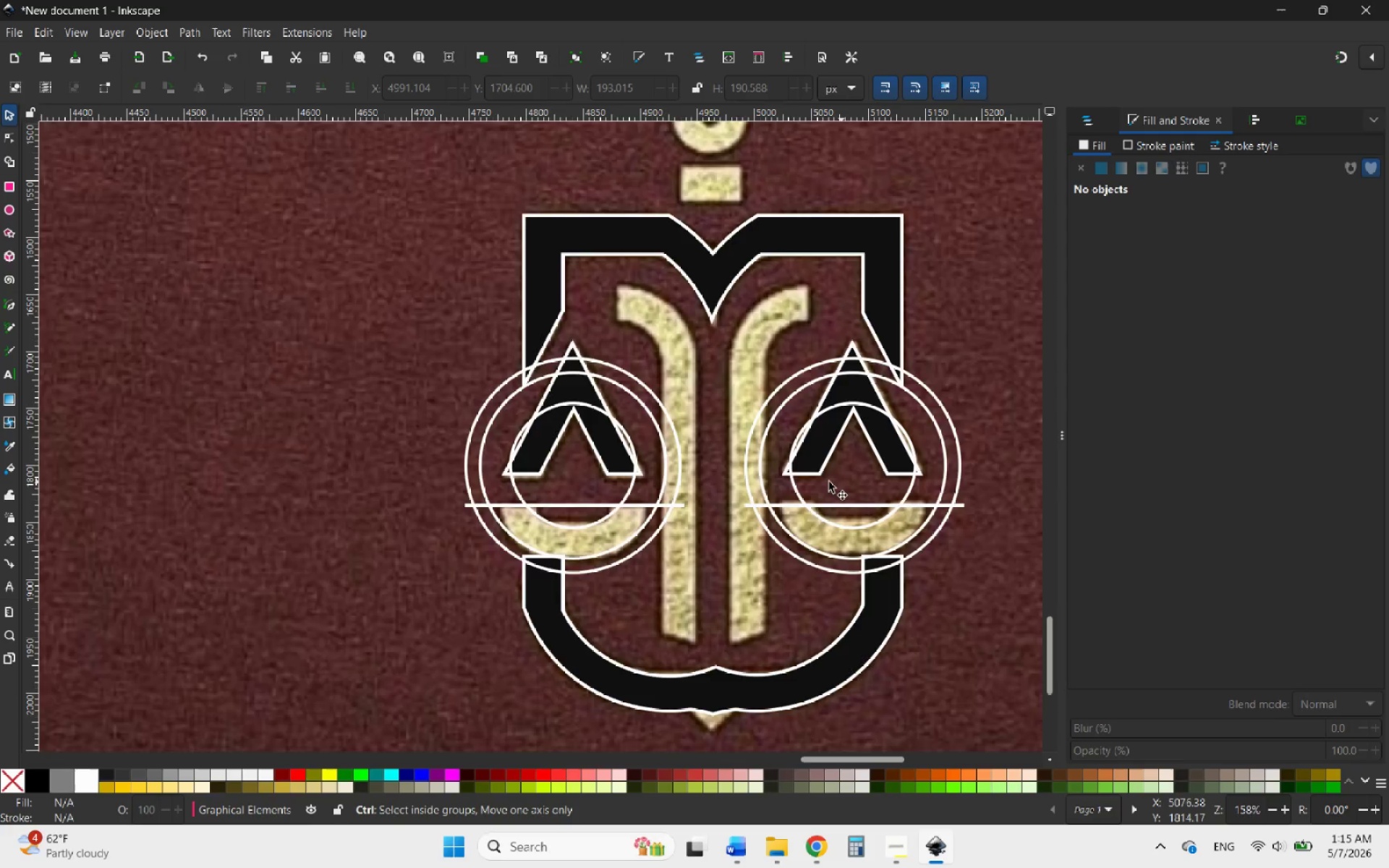 
scroll: coordinate [573, 482], scroll_direction: down, amount: 2.0
 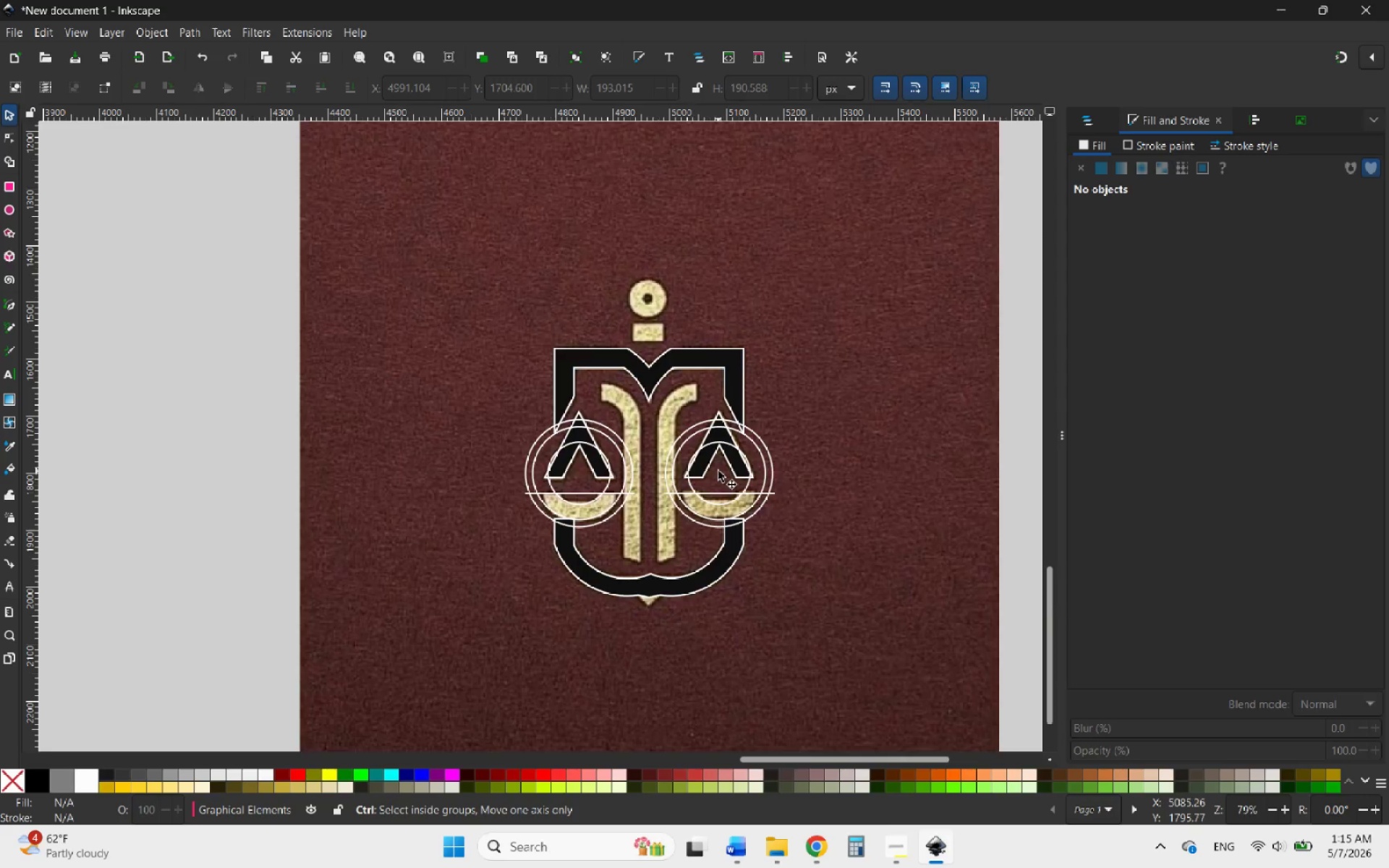 
scroll: coordinate [720, 471], scroll_direction: up, amount: 4.0
 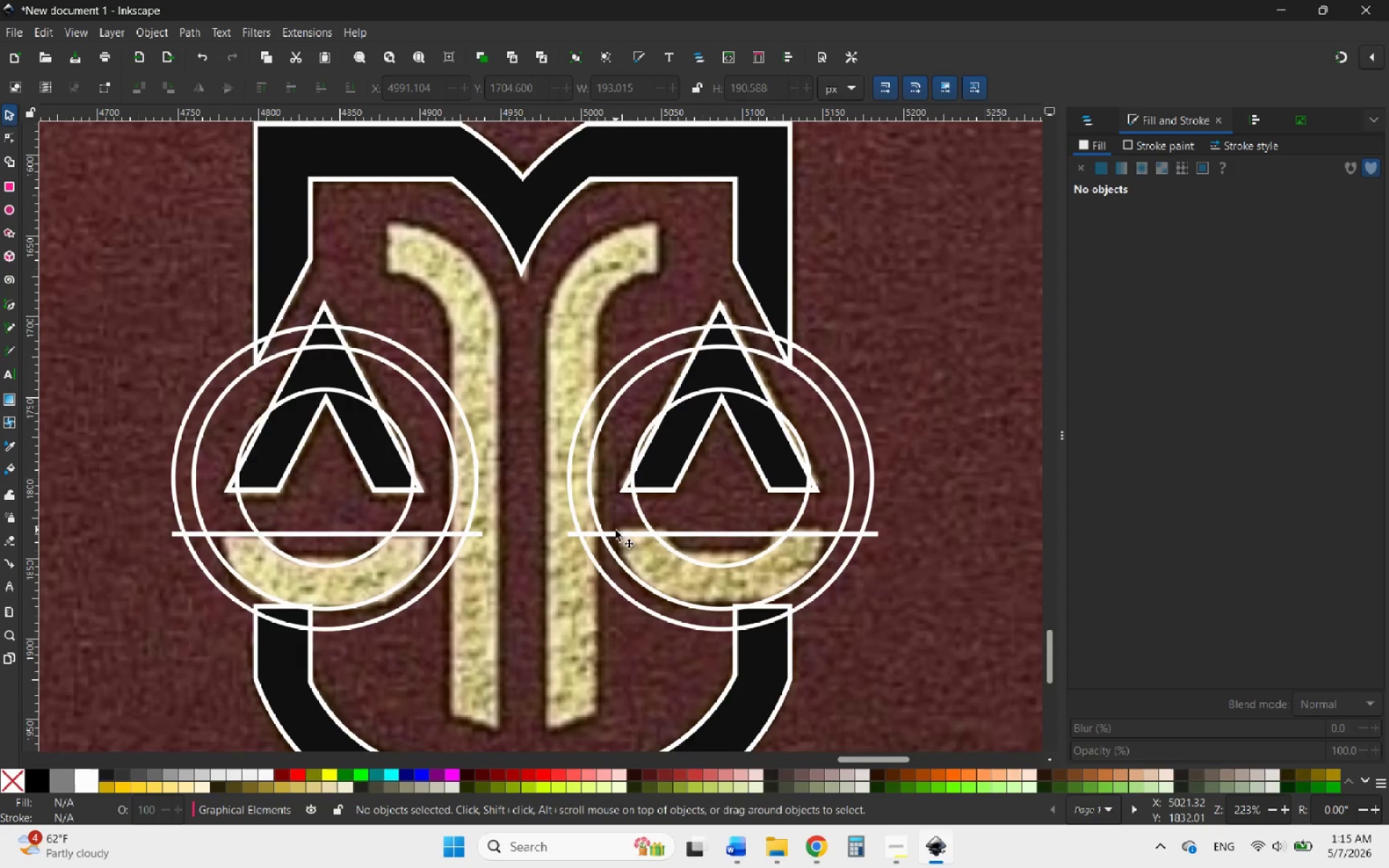 
left_click([619, 534])
 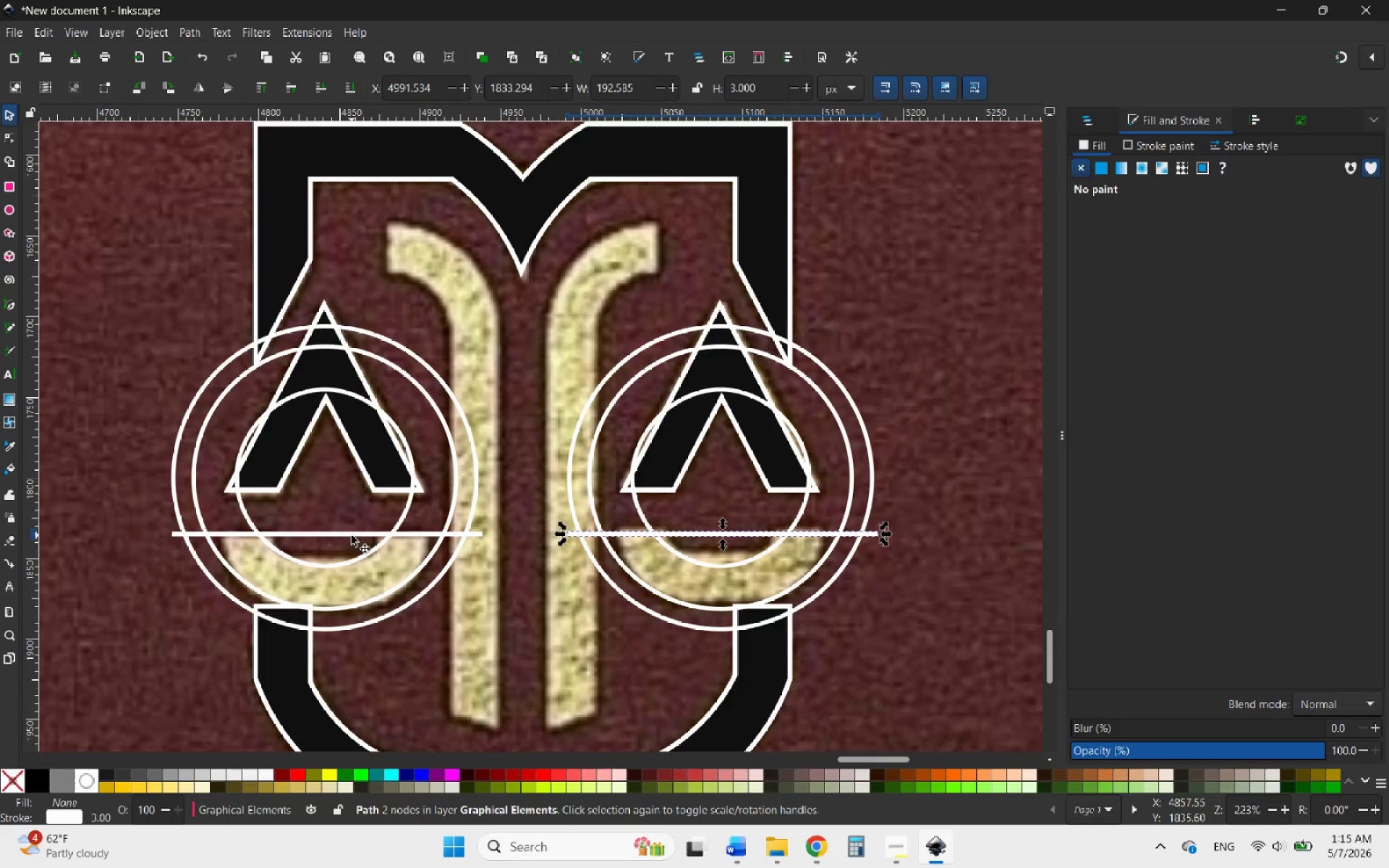 
hold_key(key=ShiftLeft, duration=1.49)
double_click([359, 534])
 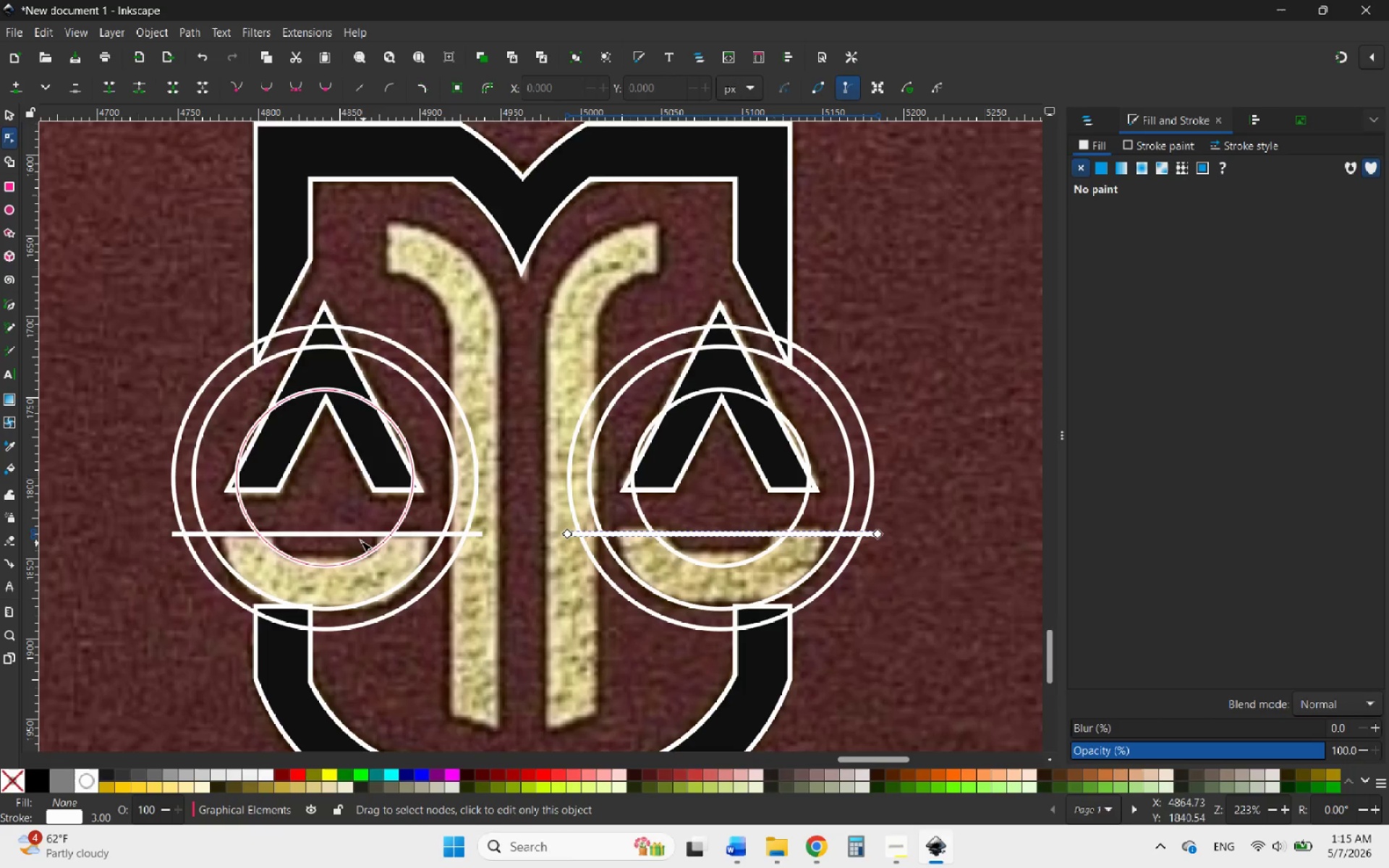 
left_click([347, 534])
 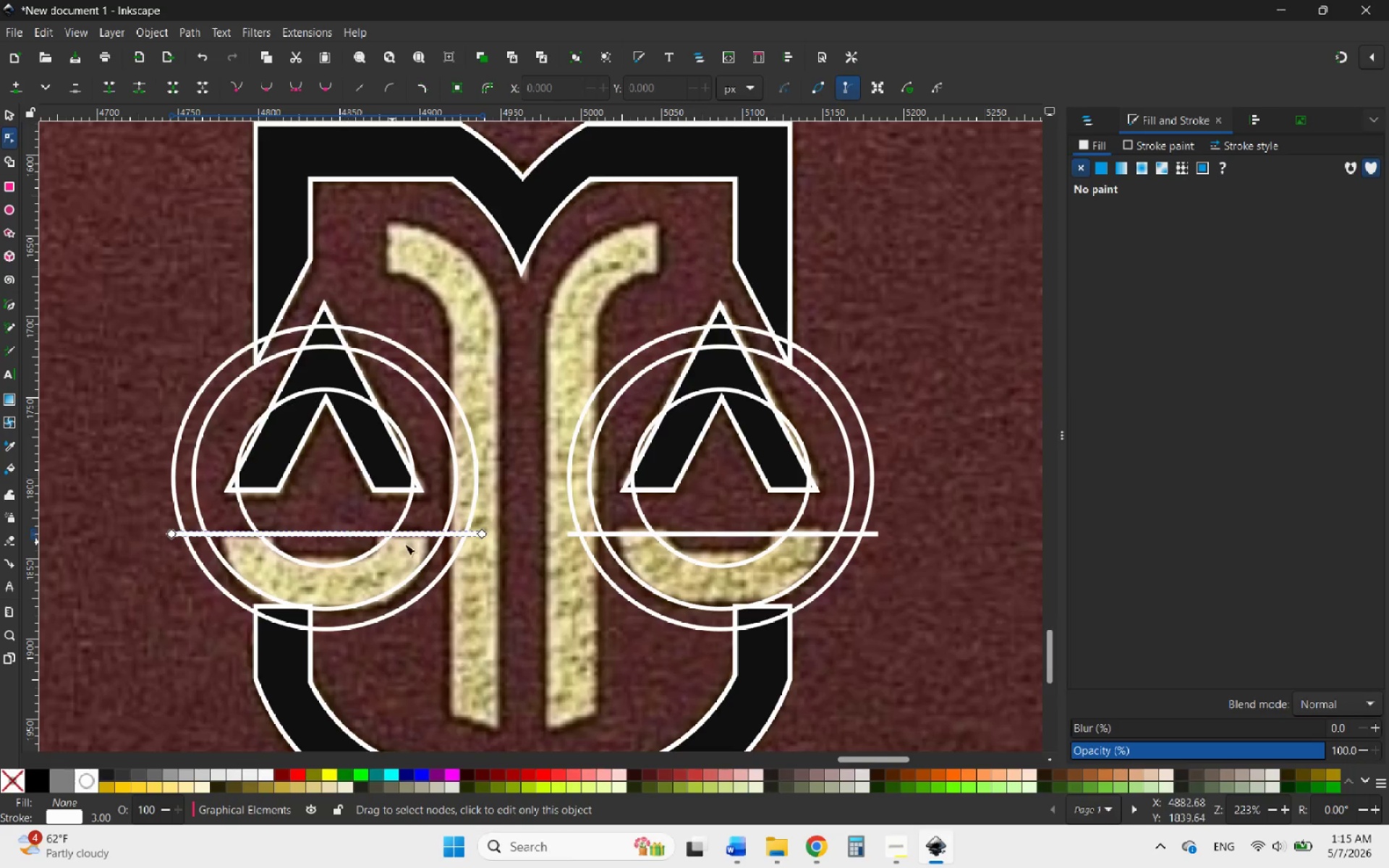 
hold_key(key=ShiftLeft, duration=5.91)
left_click([632, 533])
 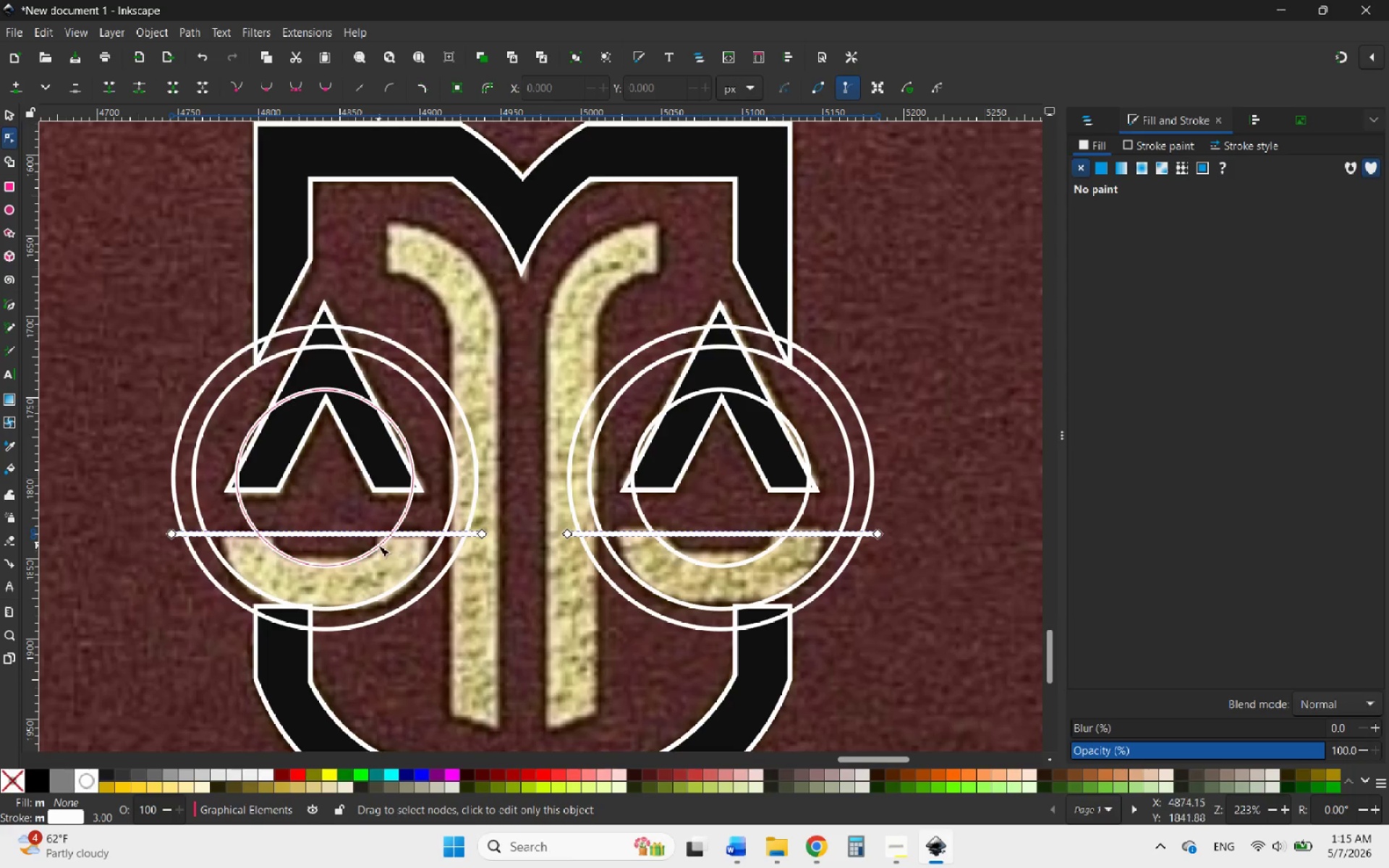 
left_click([377, 545])
 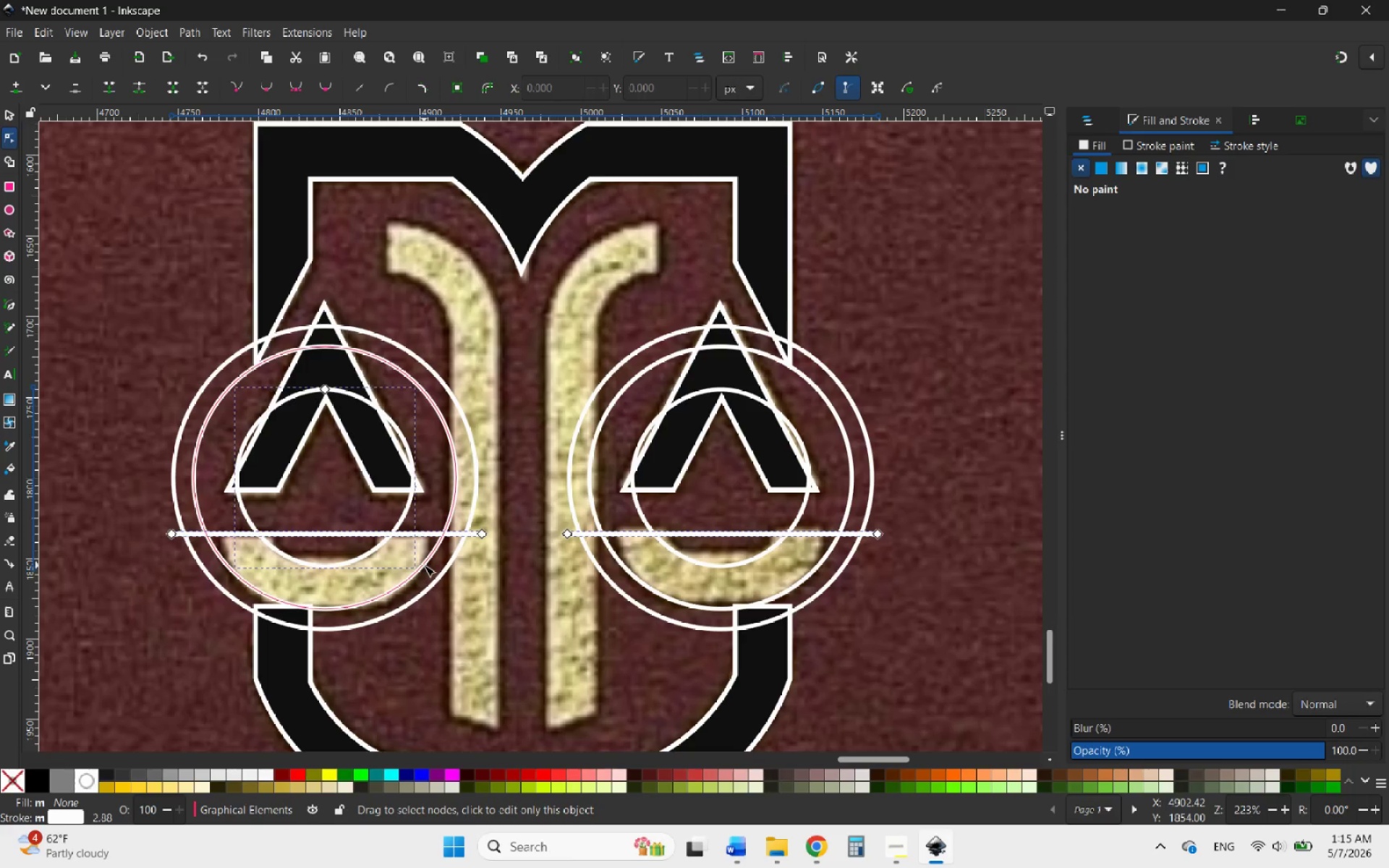 
left_click([424, 565])
 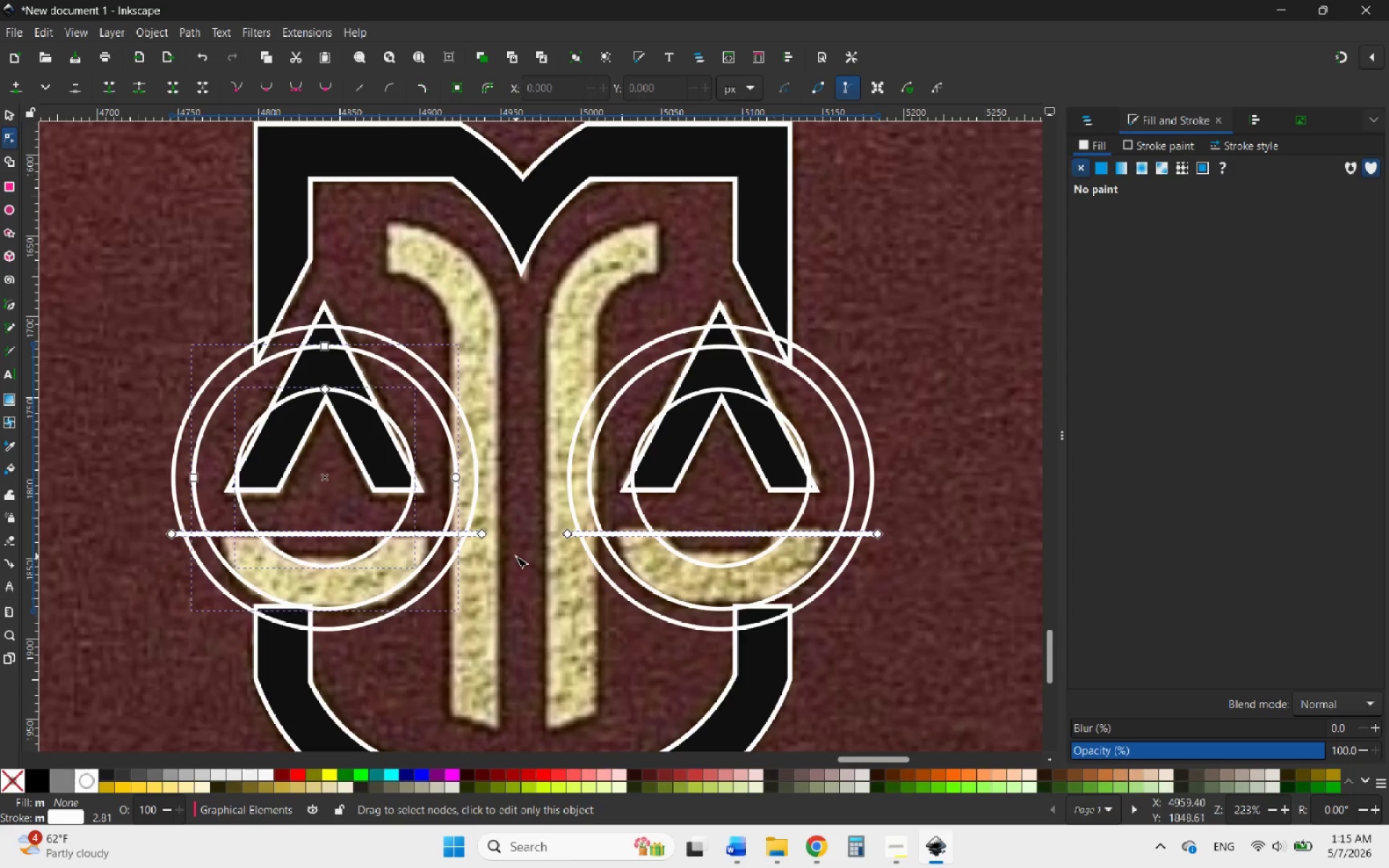 
hold_key(key=ShiftLeft, duration=4.92)
left_click([428, 593])
 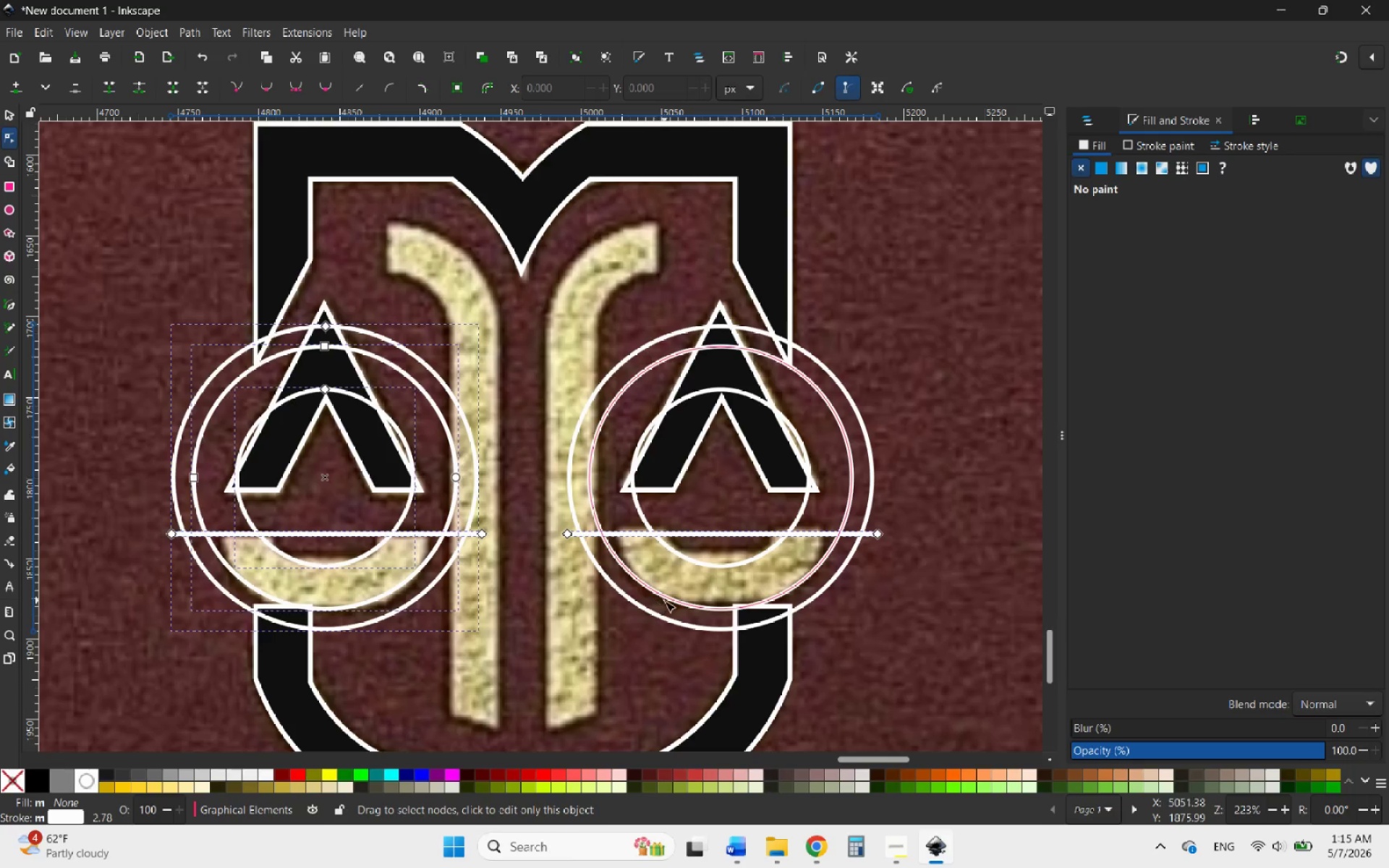 
left_click([664, 600])
 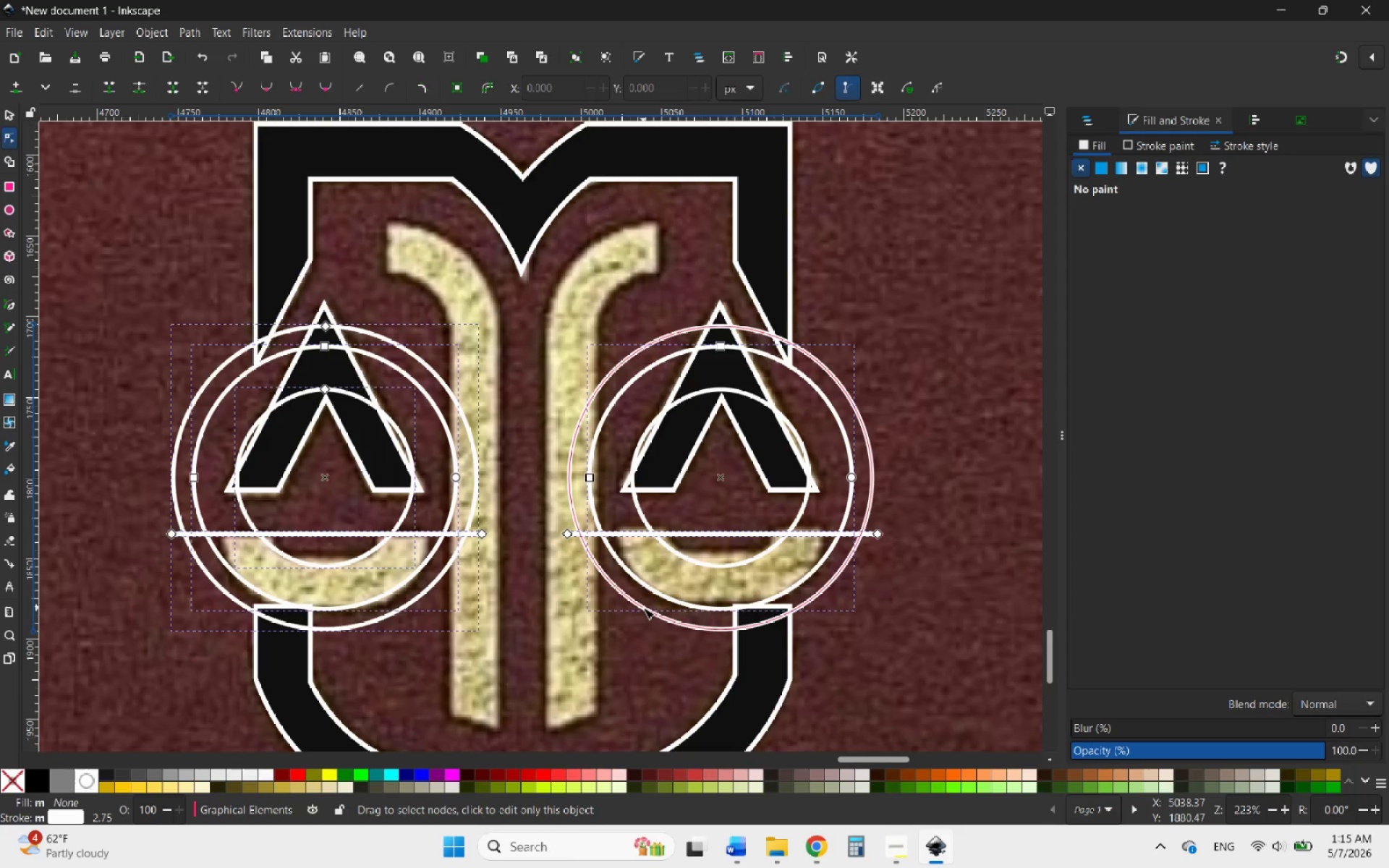 
left_click([643, 608])
 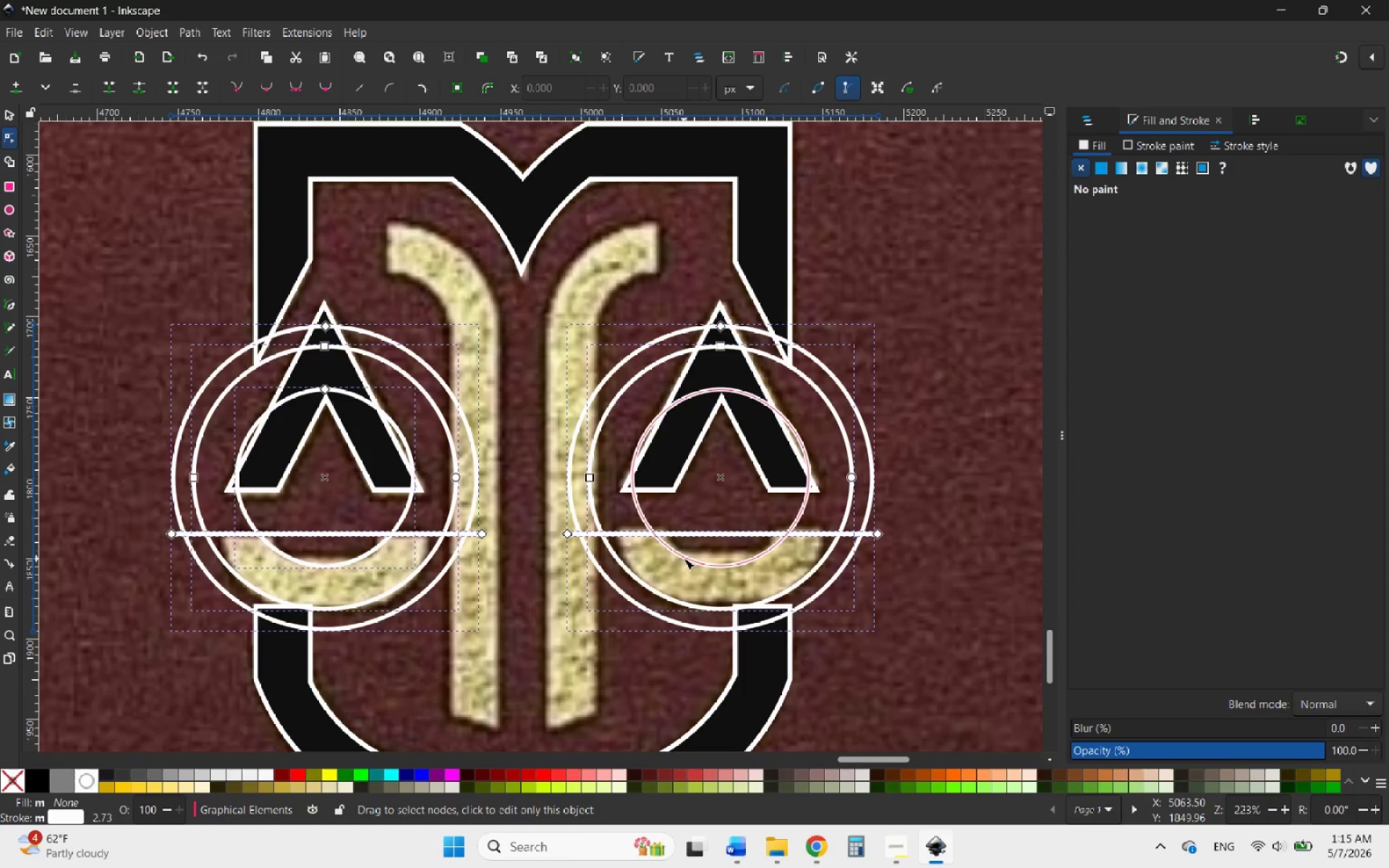 
left_click([684, 558])
 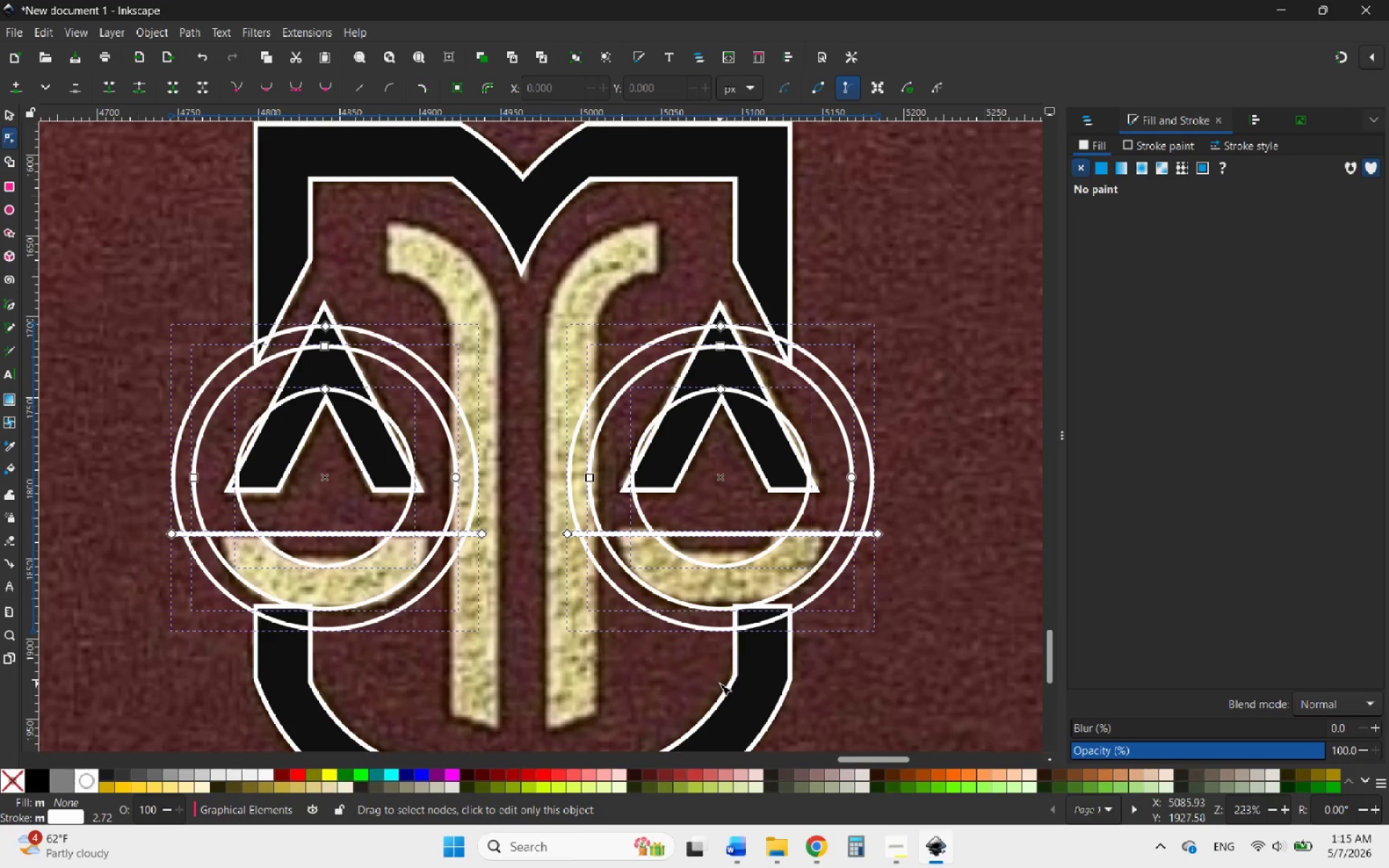 
hold_key(key=ShiftLeft, duration=1.02)
left_click([723, 699])
 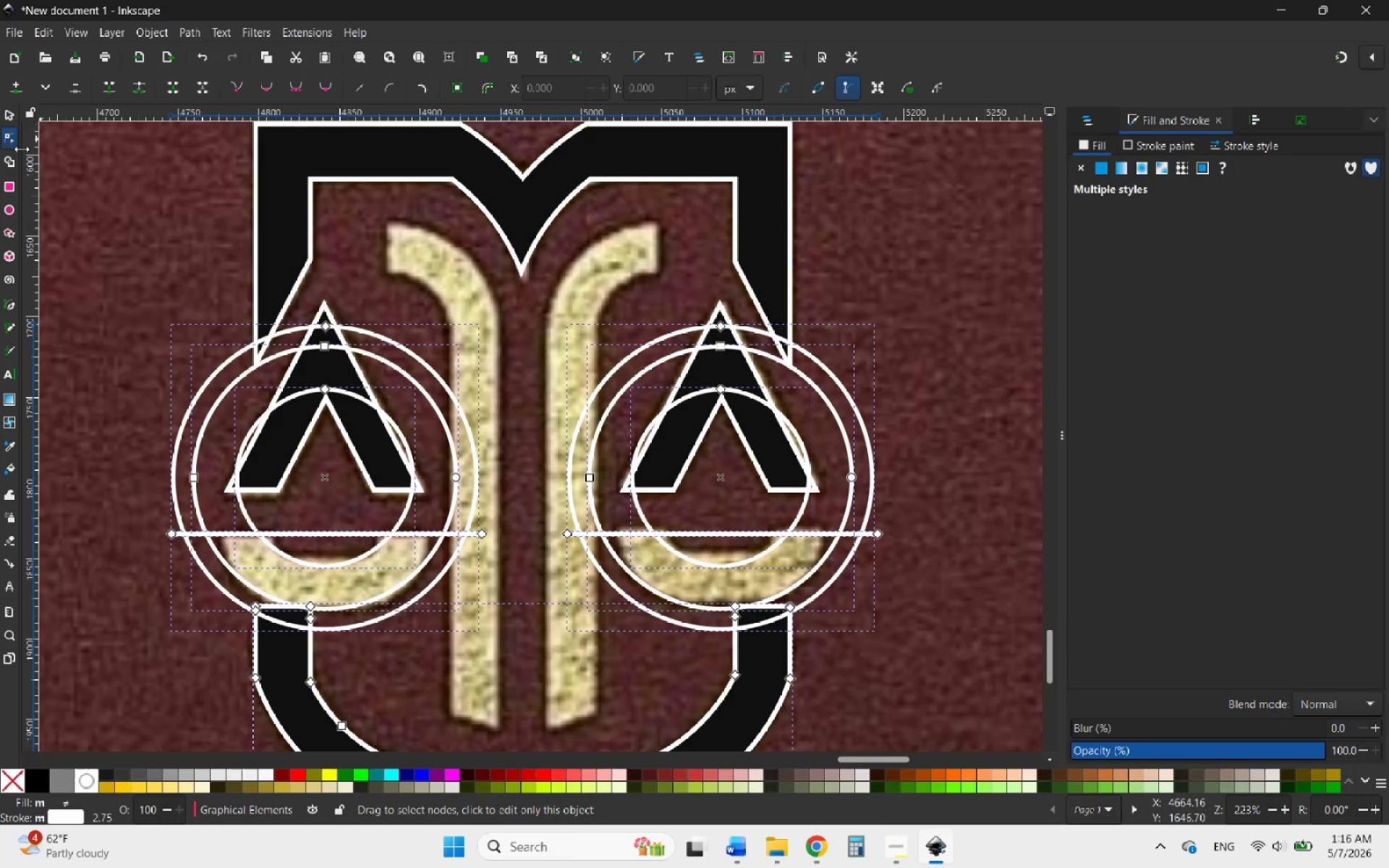 
left_click([9, 164])
 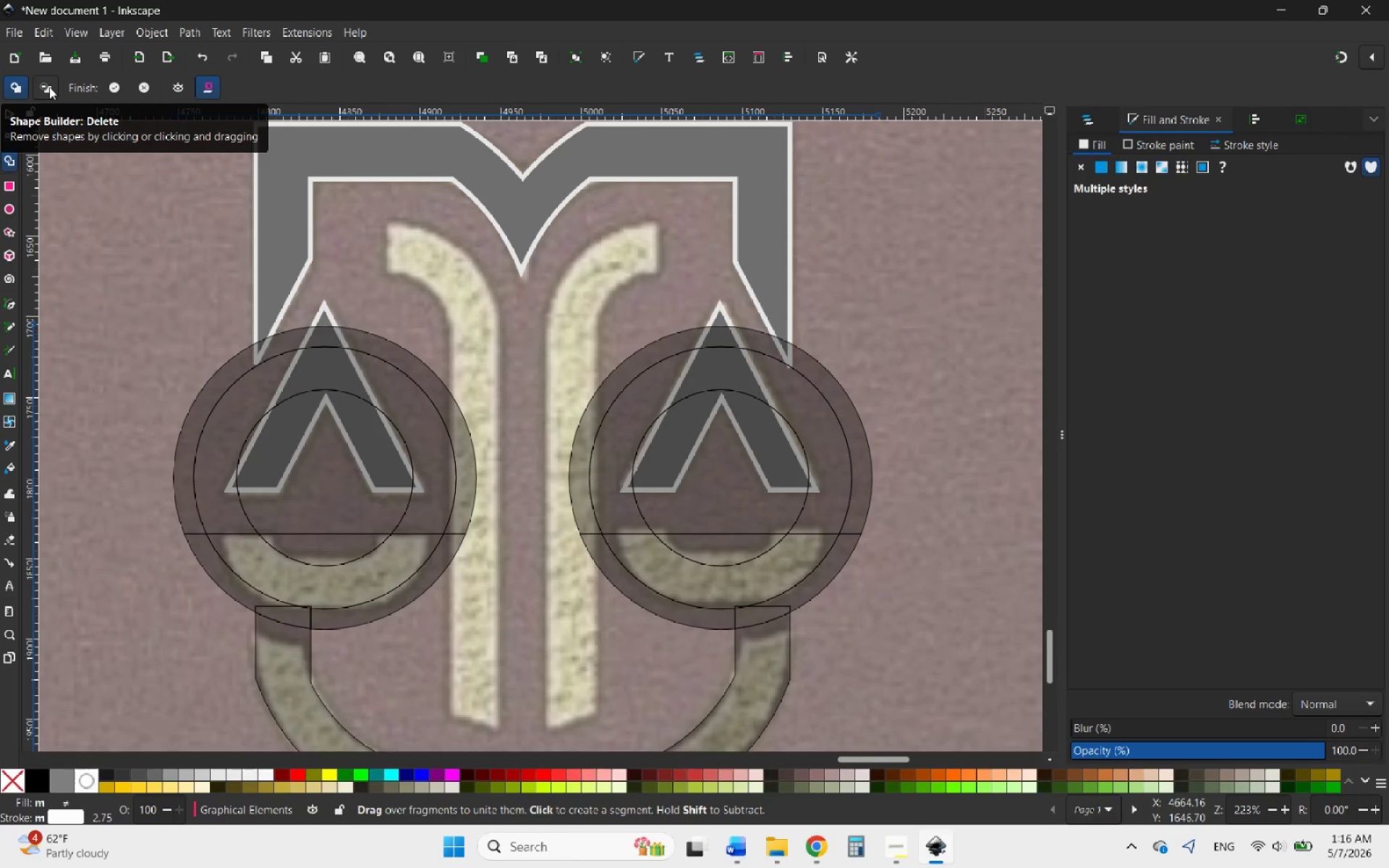 
wait(11.14)
 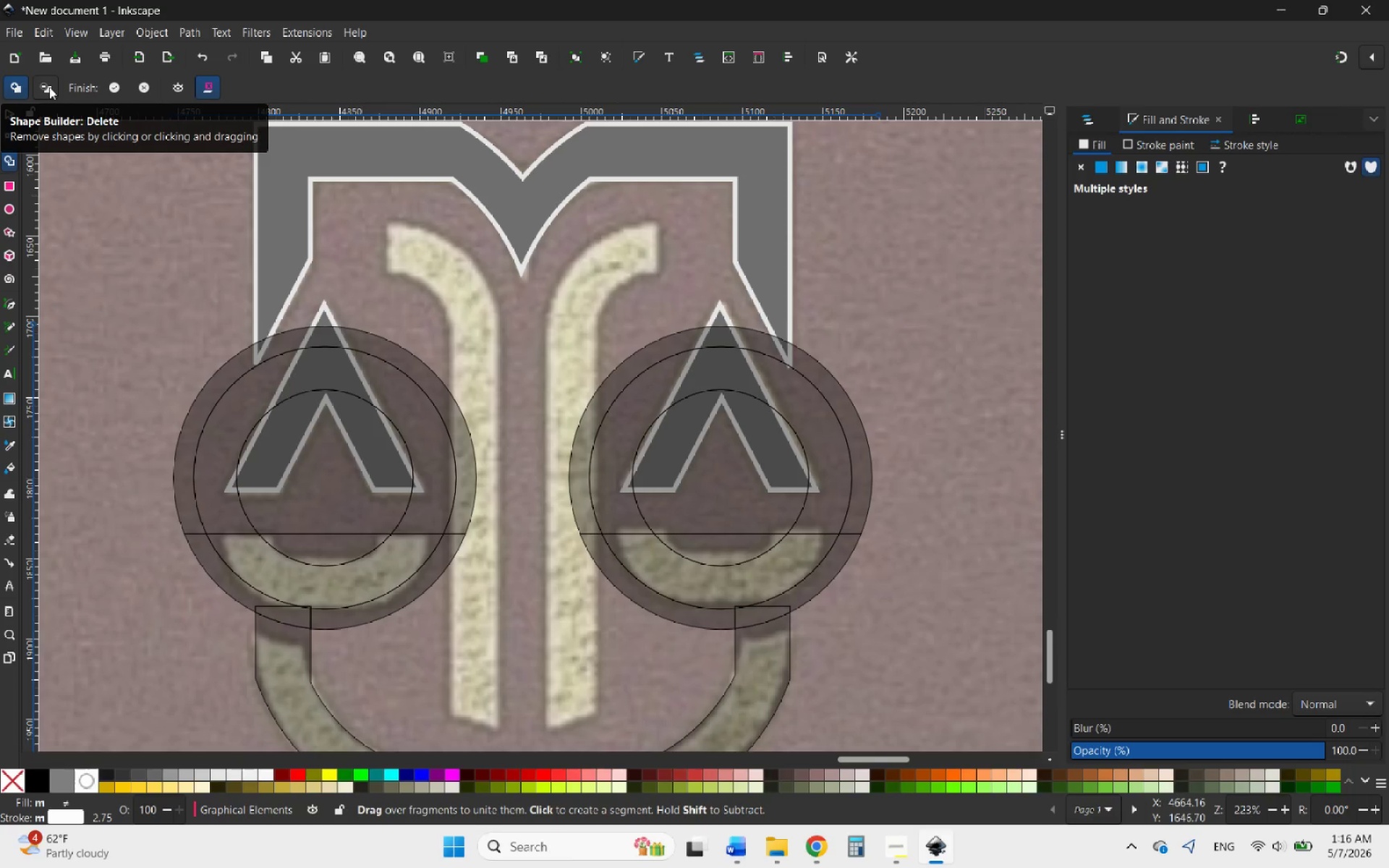 
left_click([49, 87])
 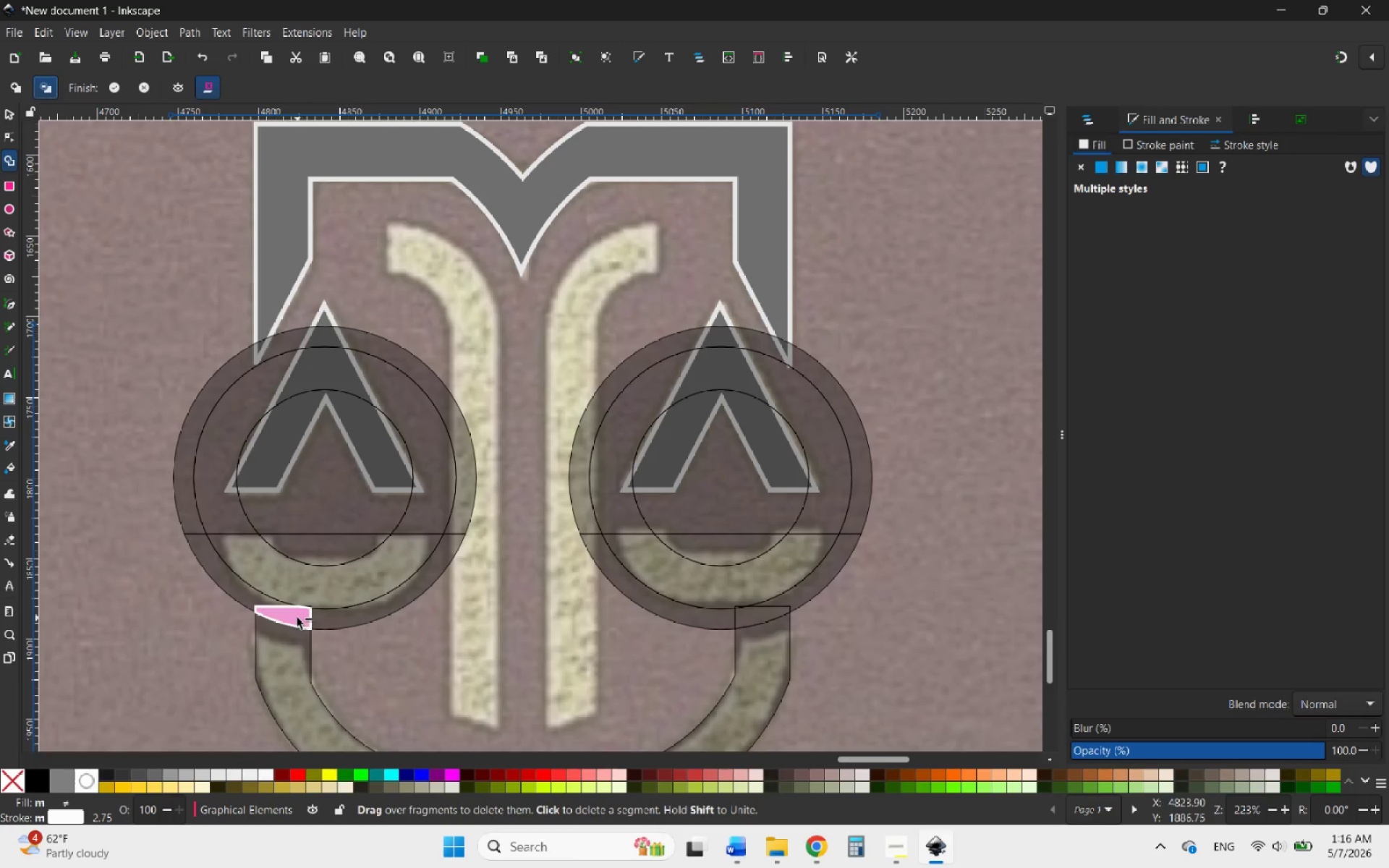 
left_click_drag(start_coordinate=[290, 616], to_coordinate=[247, 600])
 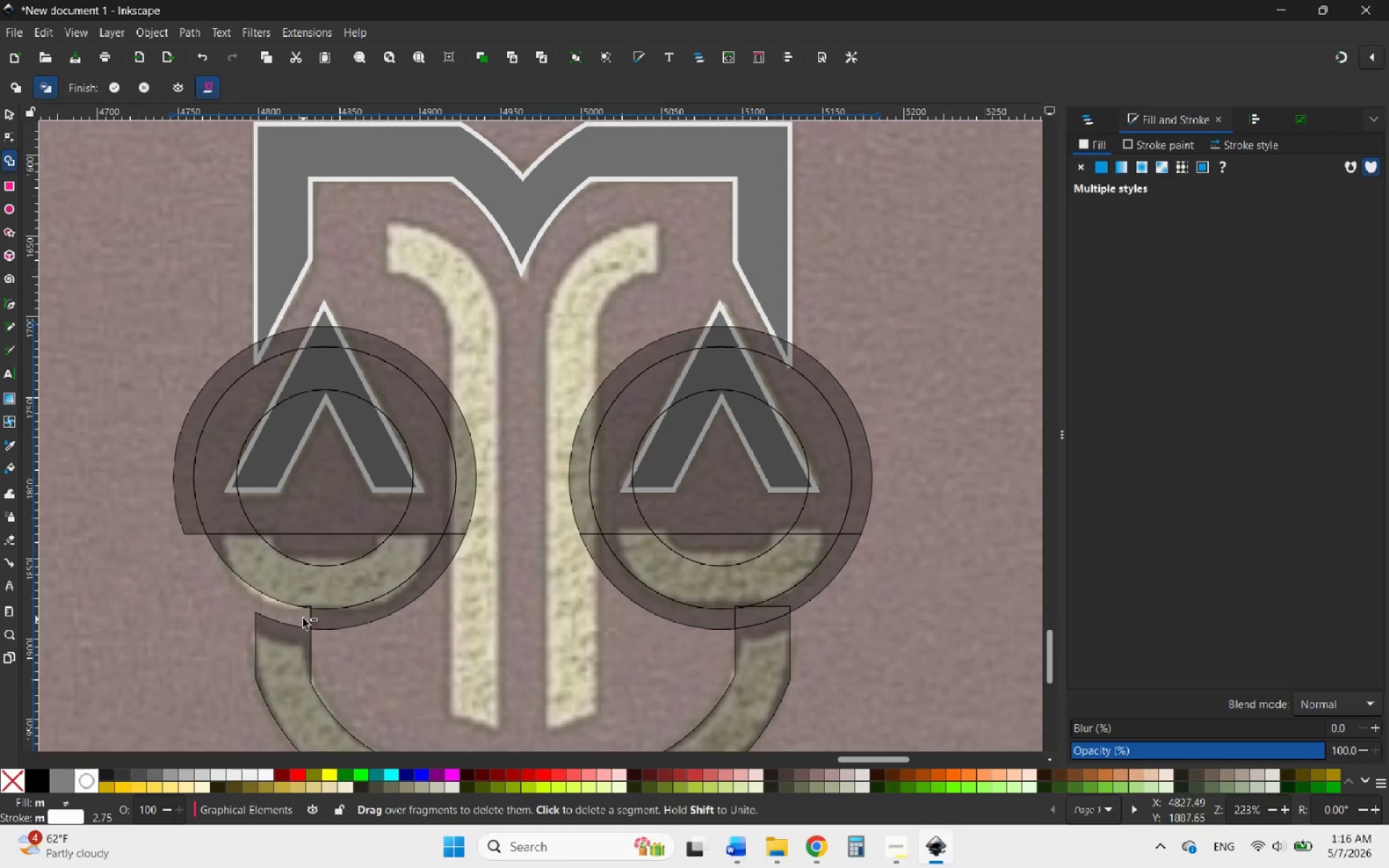 
left_click_drag(start_coordinate=[301, 616], to_coordinate=[330, 617])
 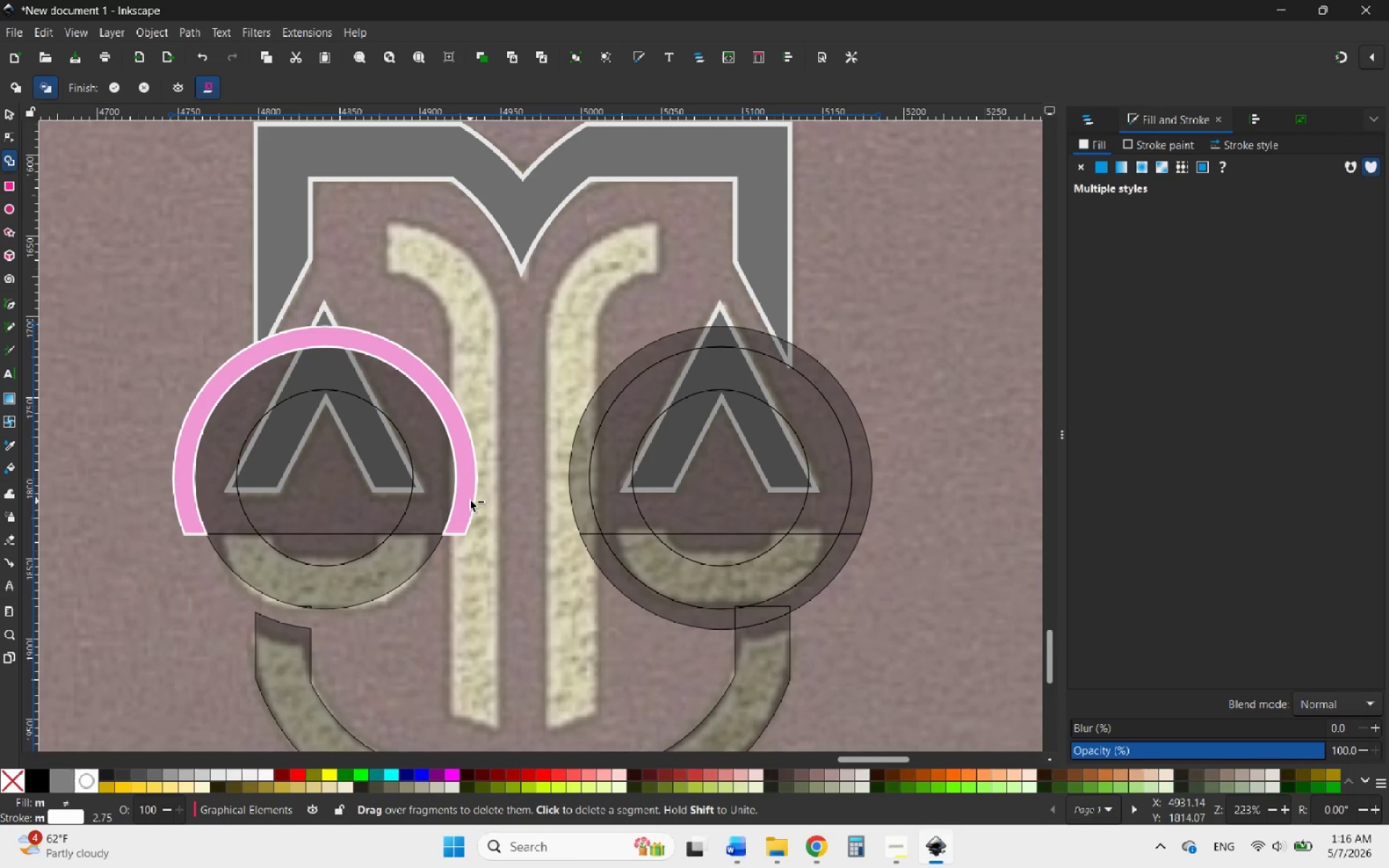 
left_click_drag(start_coordinate=[470, 497], to_coordinate=[470, 485])
 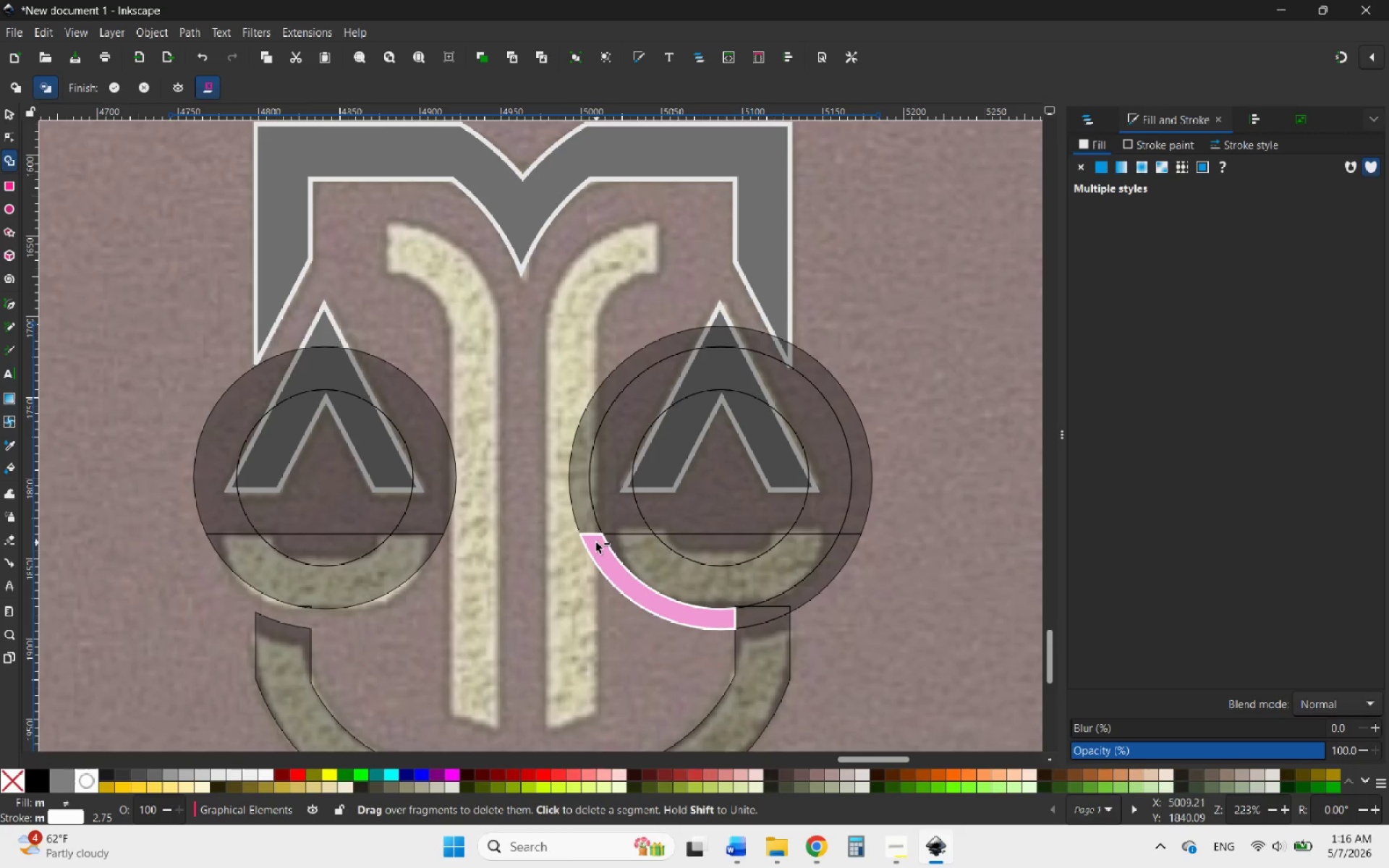 
left_click_drag(start_coordinate=[592, 536], to_coordinate=[583, 522])
 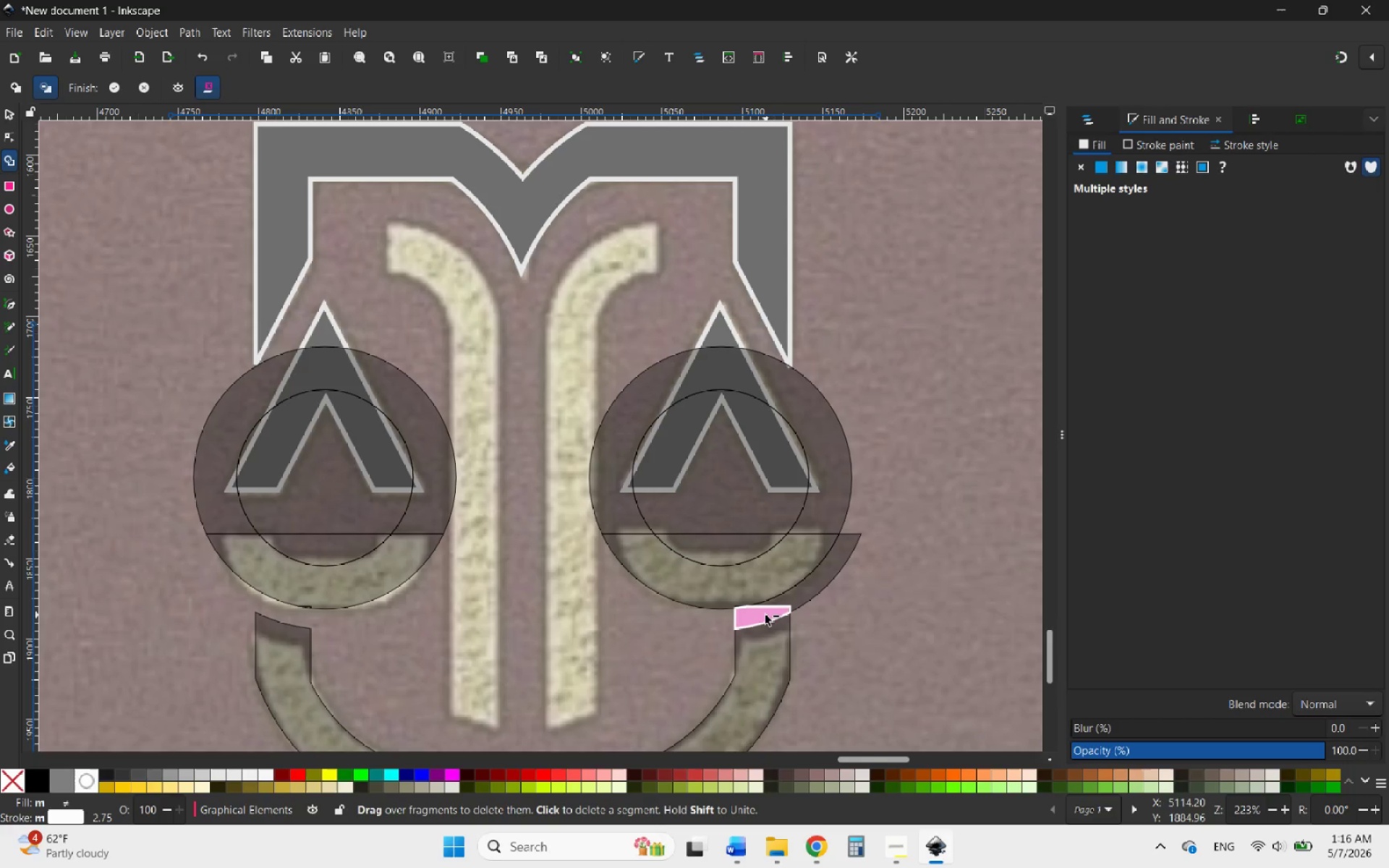 
left_click_drag(start_coordinate=[763, 616], to_coordinate=[799, 601])
 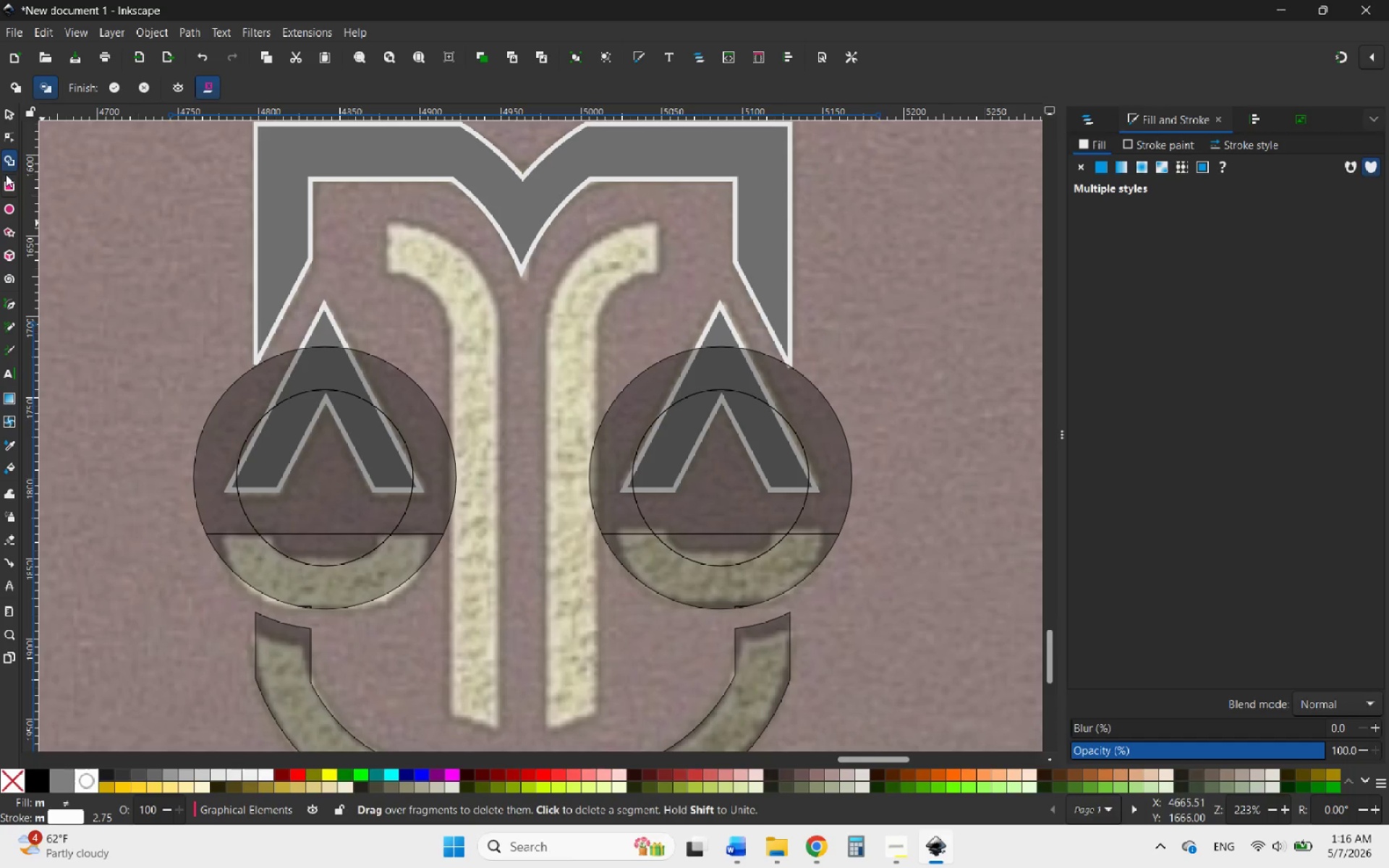 
left_click([12, 85])
 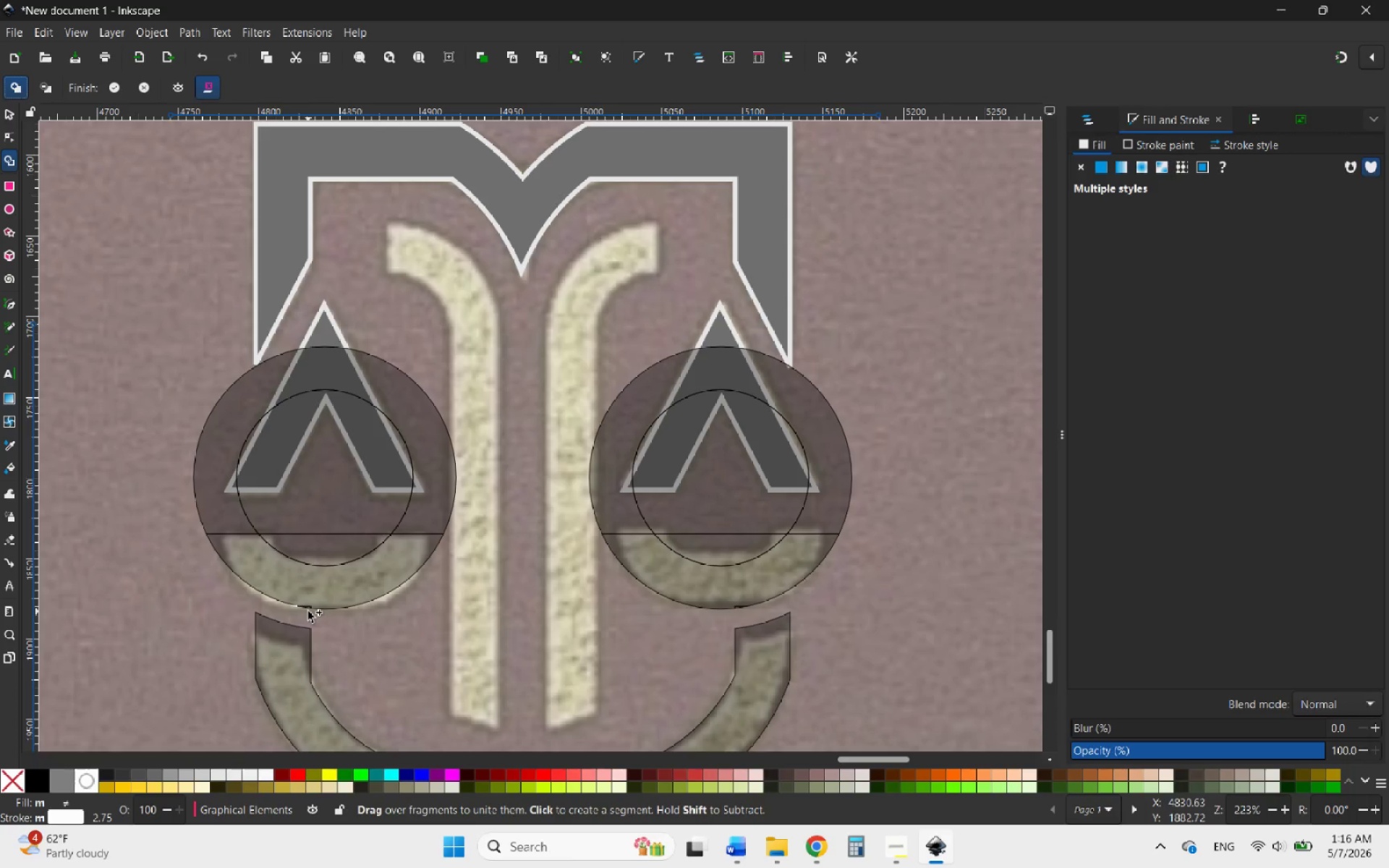 
hold_key(key=ControlLeft, duration=1.34)
scroll: coordinate [323, 661], scroll_direction: up, amount: 6.0
 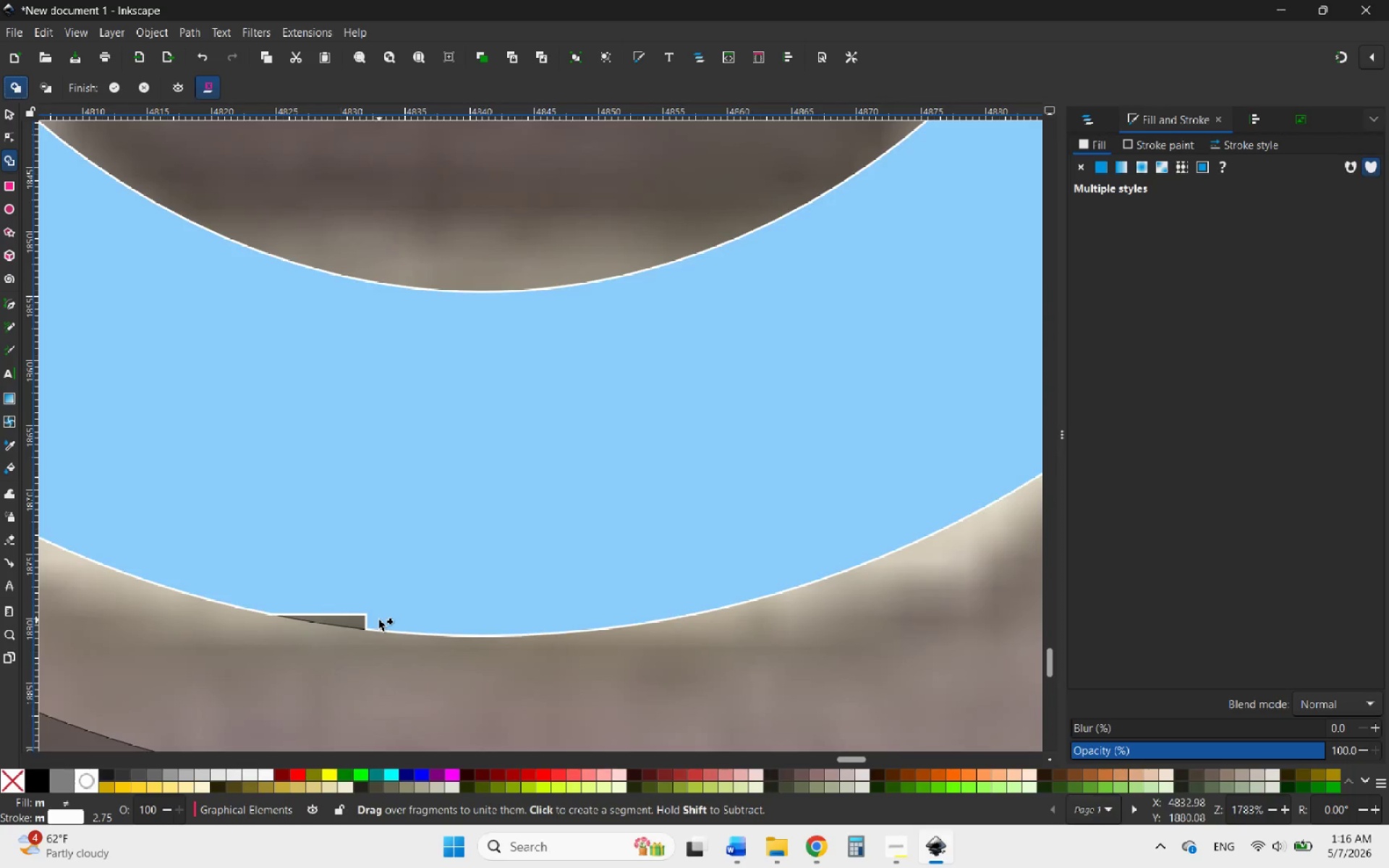 
left_click_drag(start_coordinate=[379, 620], to_coordinate=[350, 620])
 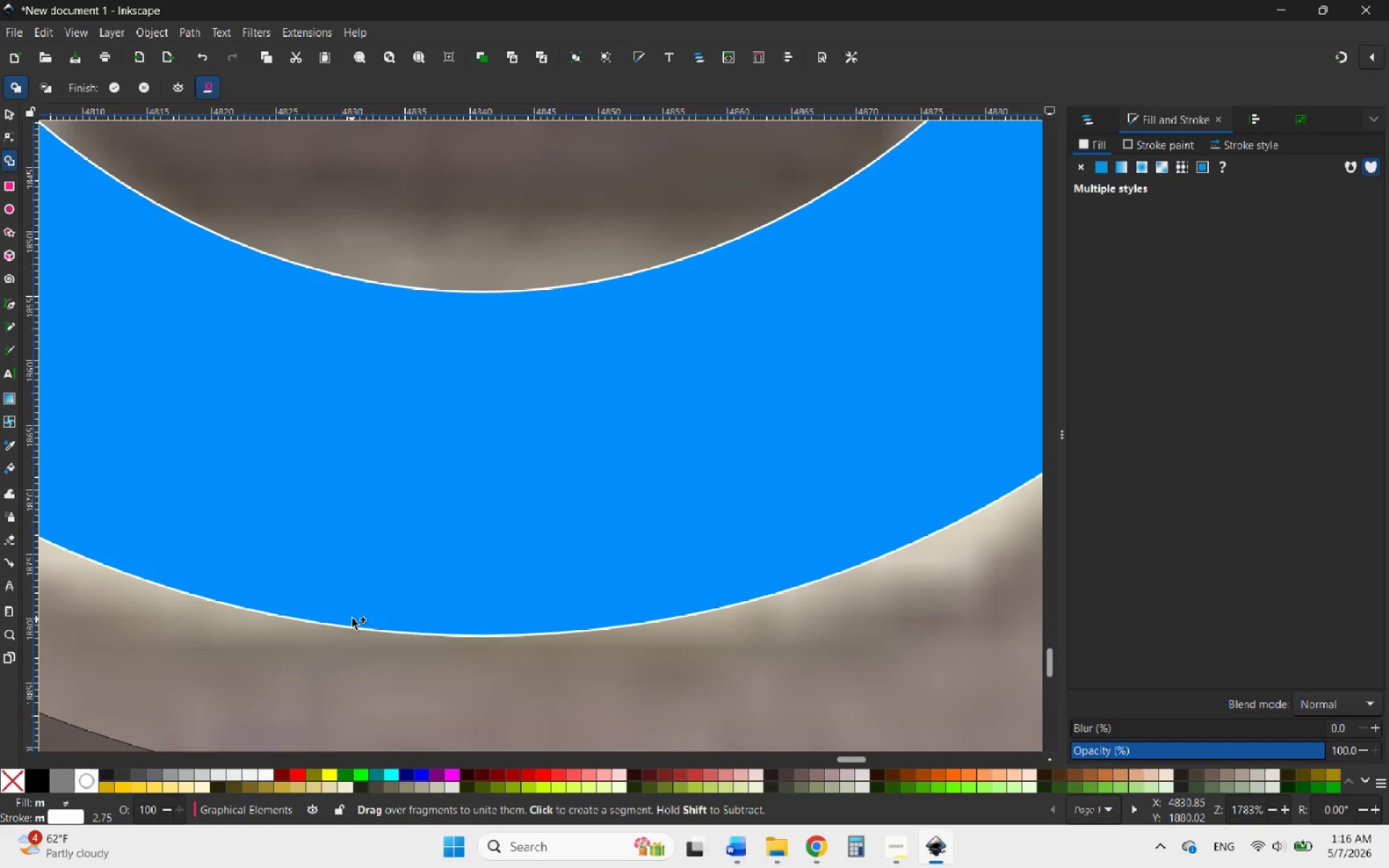 
hold_key(key=ControlLeft, duration=1.42)
scroll: coordinate [362, 617], scroll_direction: down, amount: 7.0
 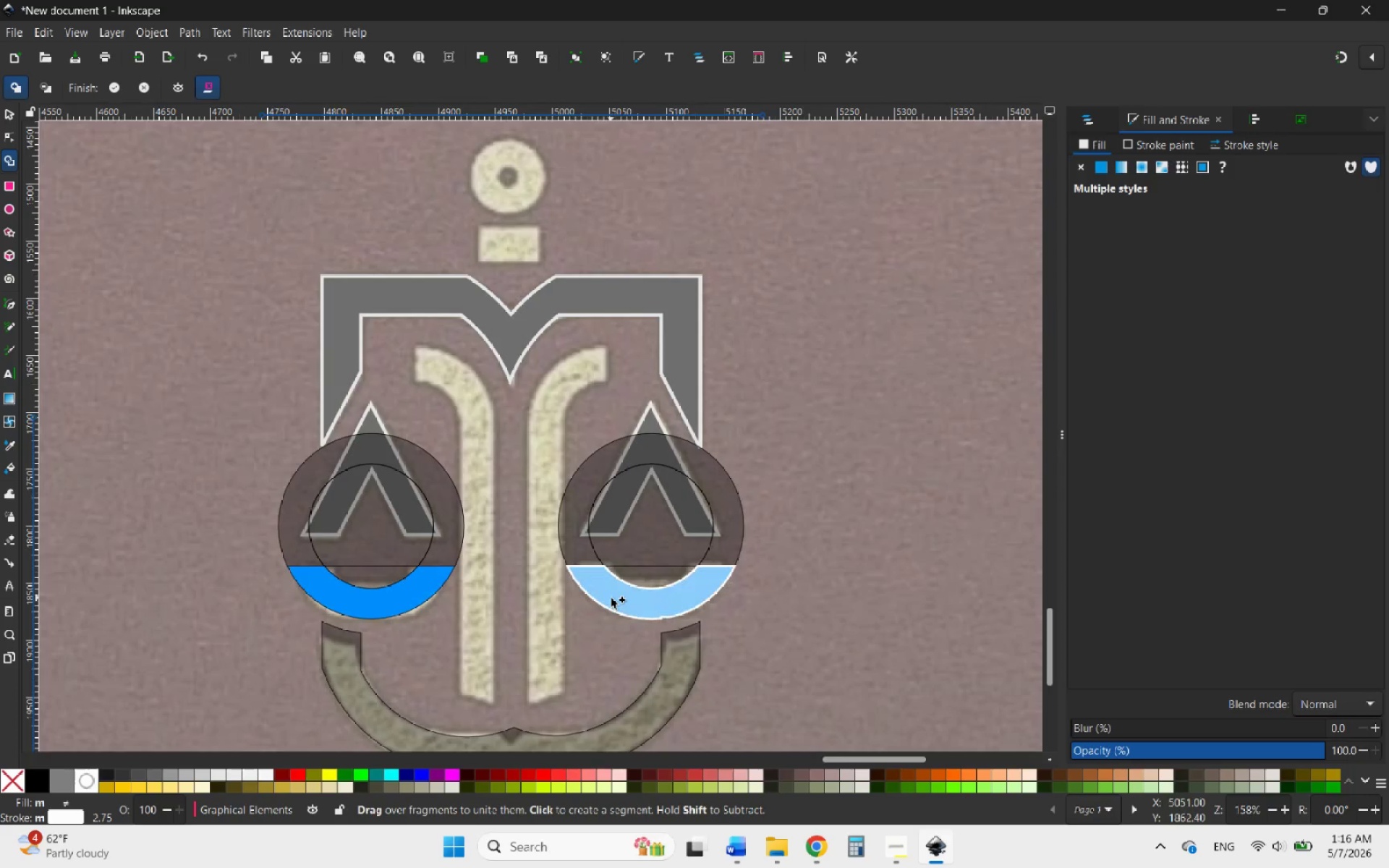 
left_click_drag(start_coordinate=[632, 603], to_coordinate=[637, 603])
 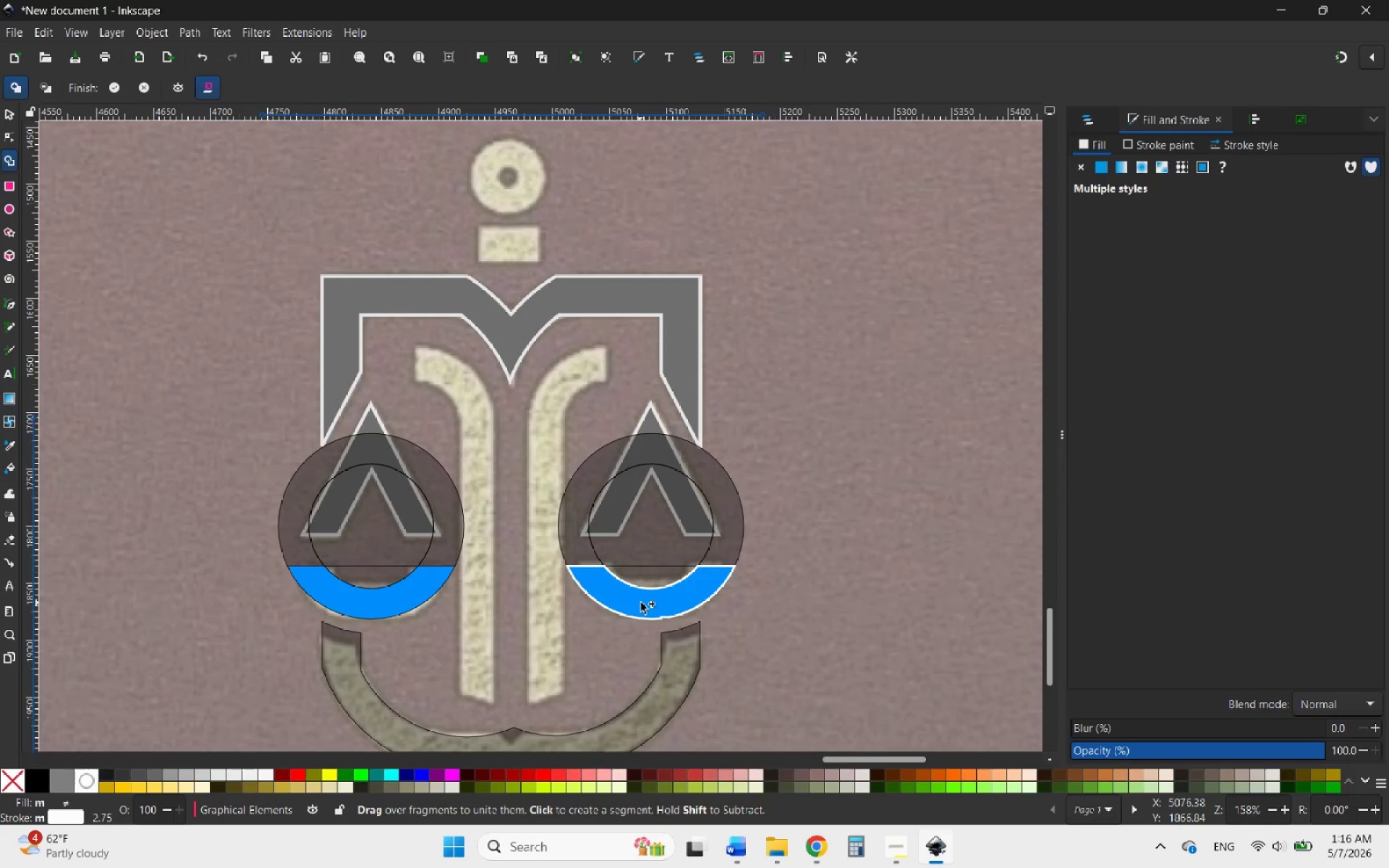 
left_click_drag(start_coordinate=[639, 603], to_coordinate=[643, 603])
 